 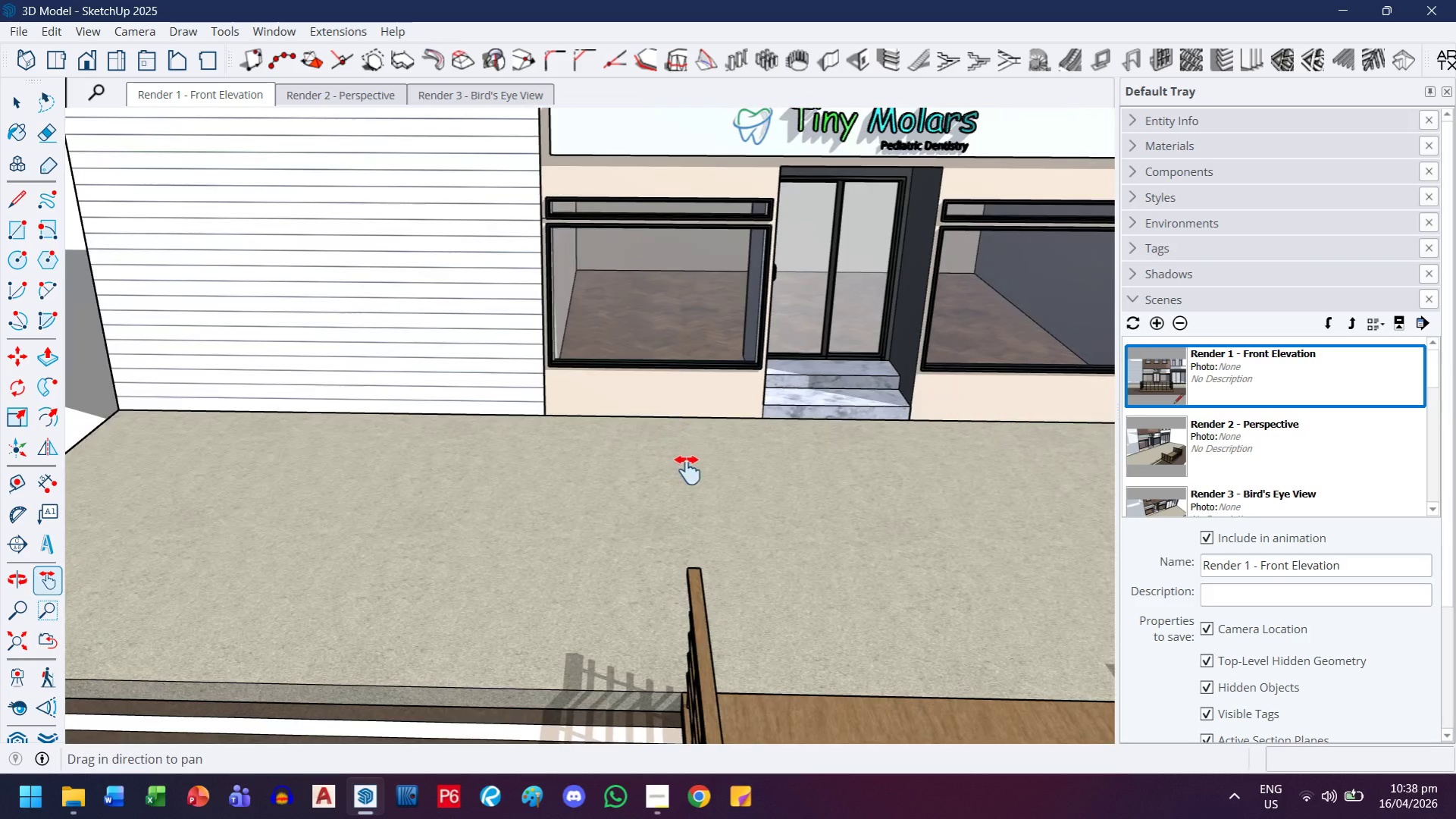 
left_click_drag(start_coordinate=[687, 470], to_coordinate=[443, 345])
 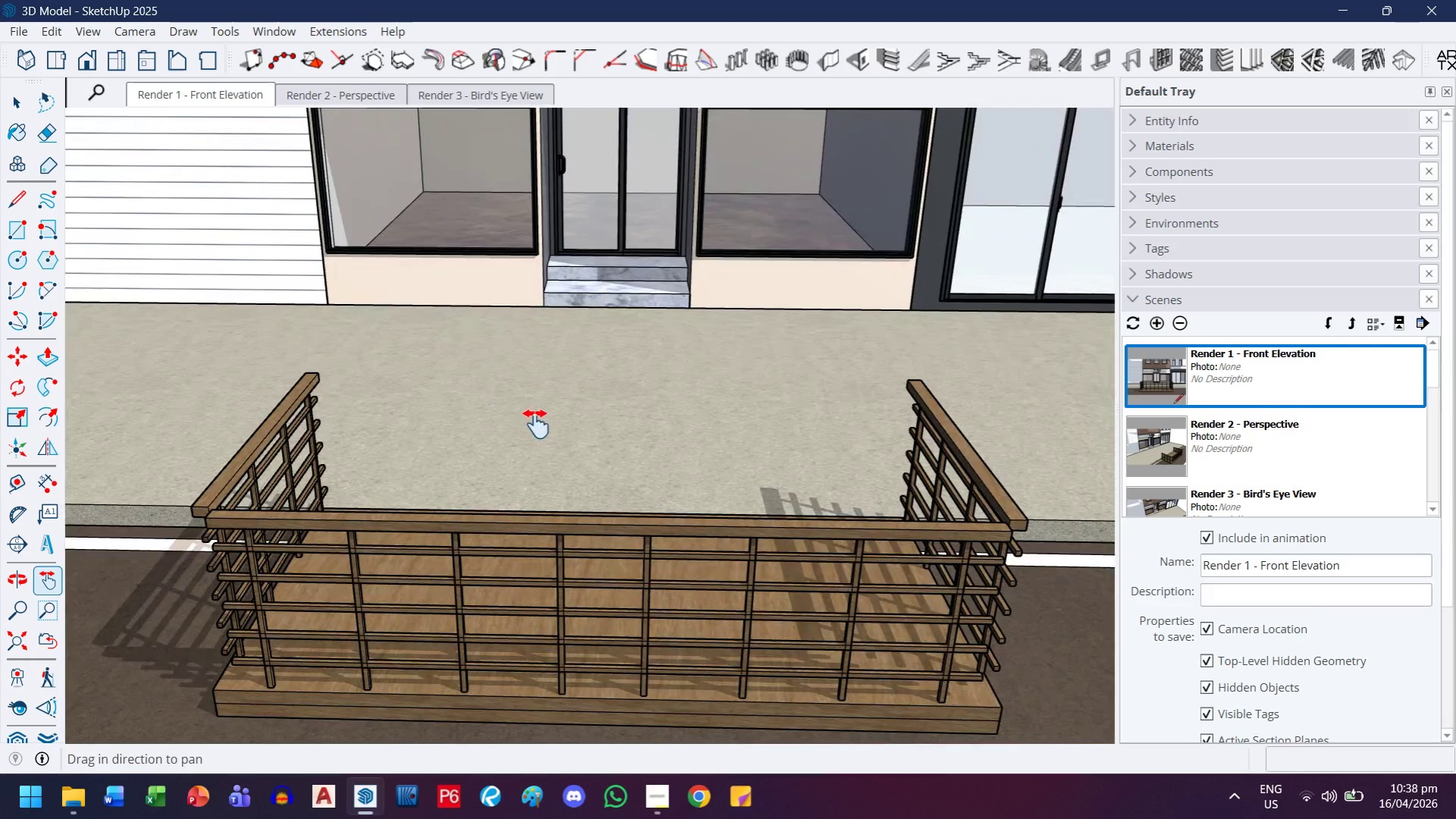 
scroll: coordinate [536, 424], scroll_direction: down, amount: 6.0
 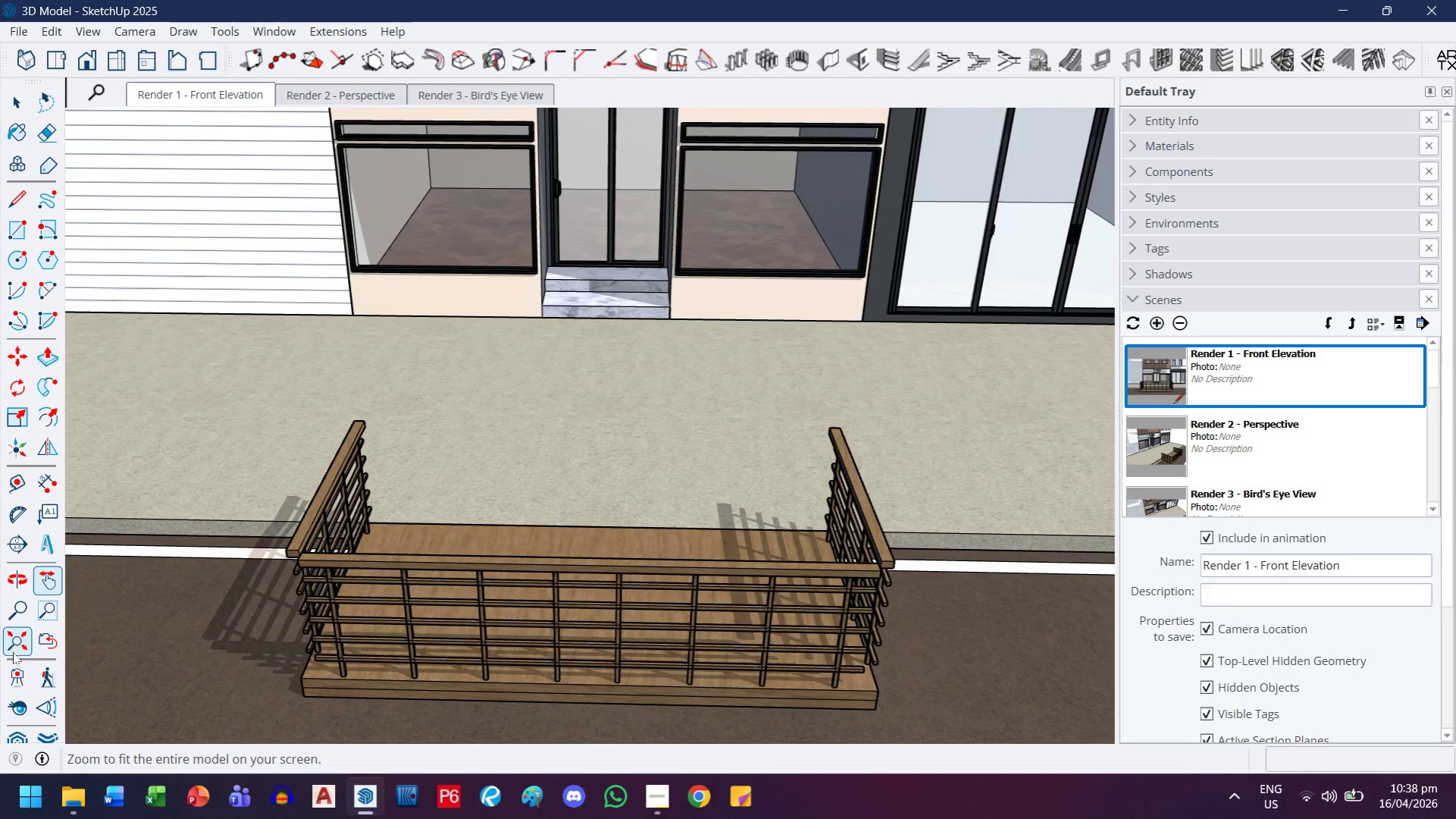 
left_click([25, 736])
 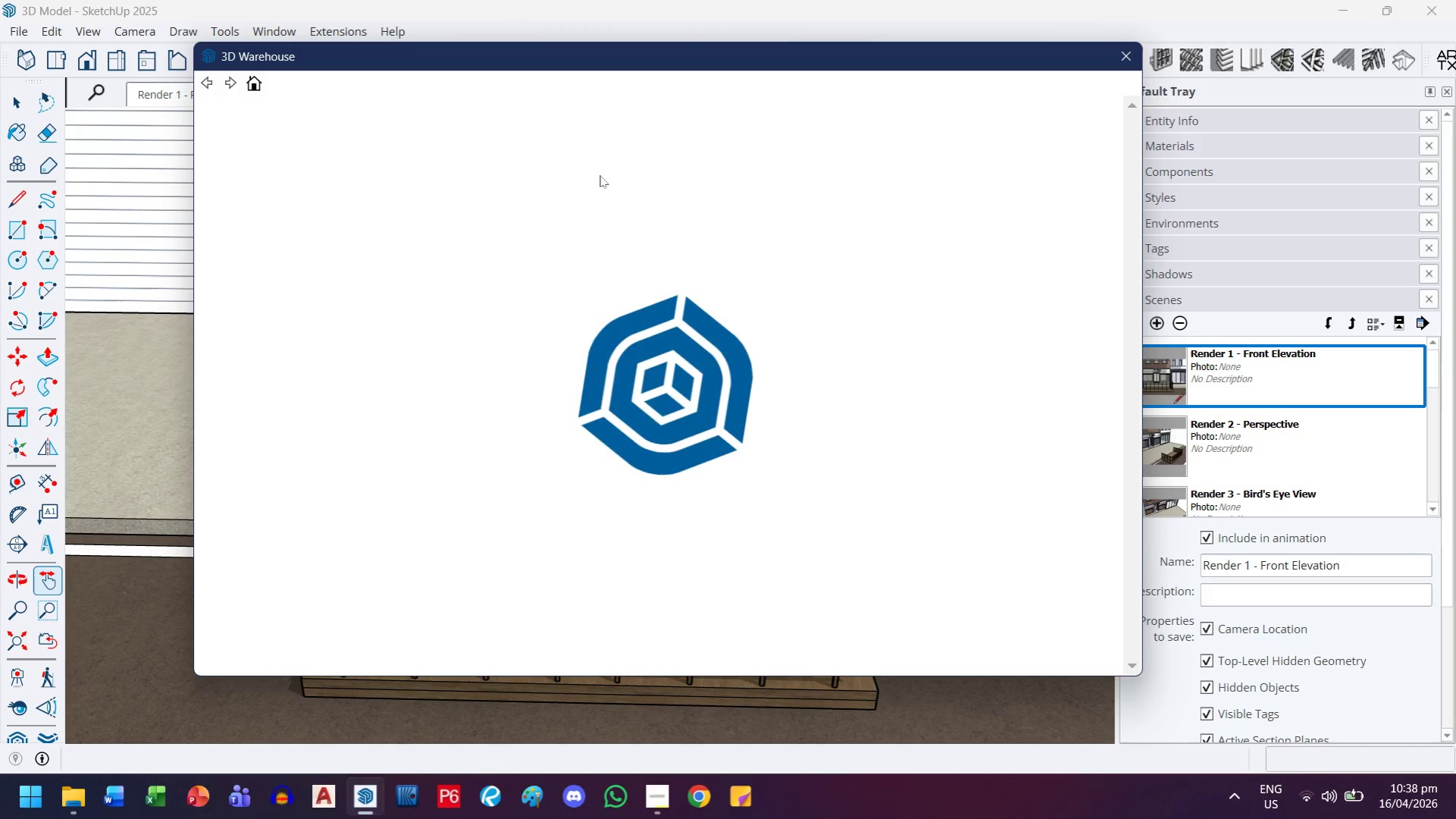 
wait(5.78)
 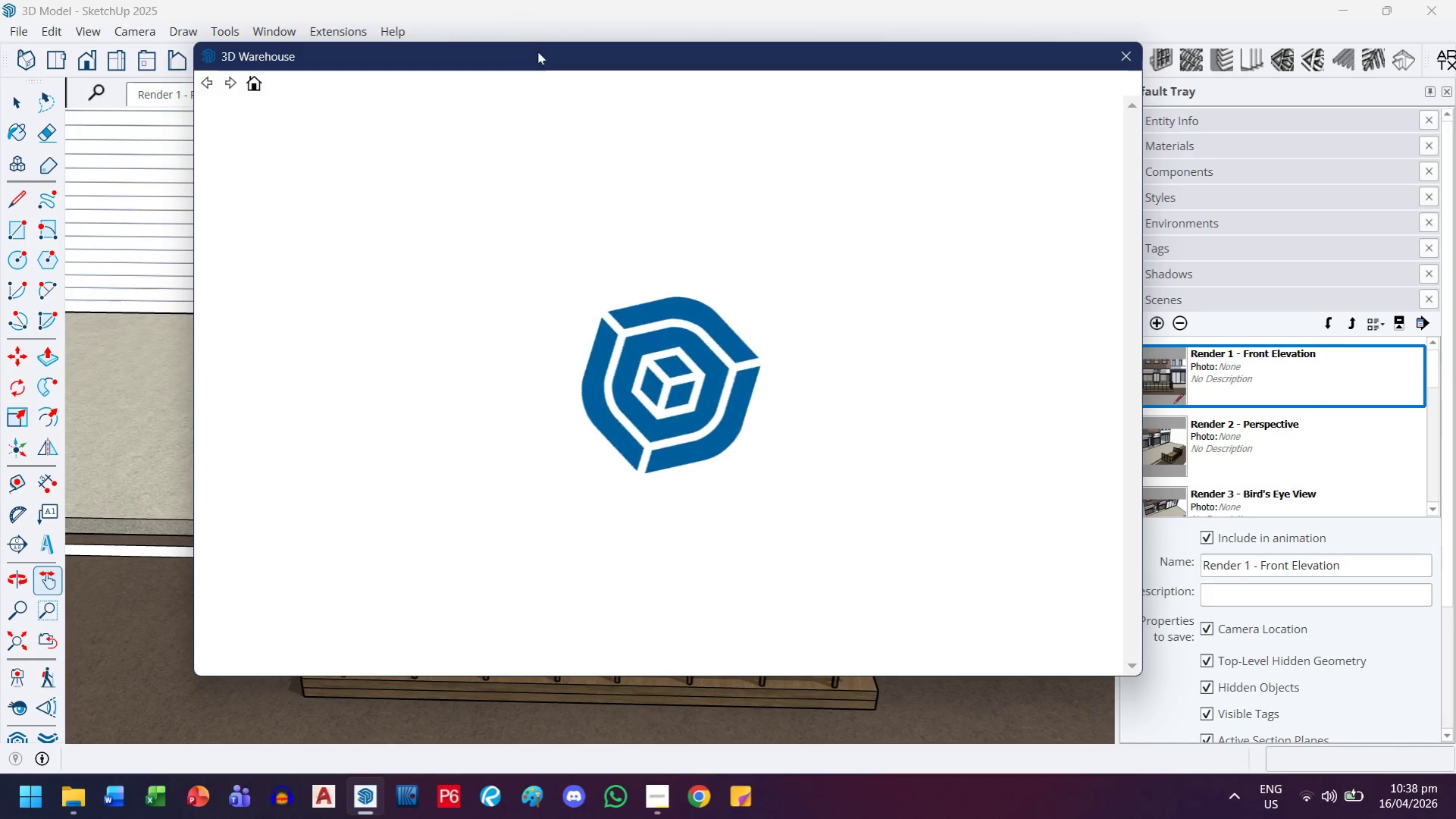 
left_click([466, 468])
 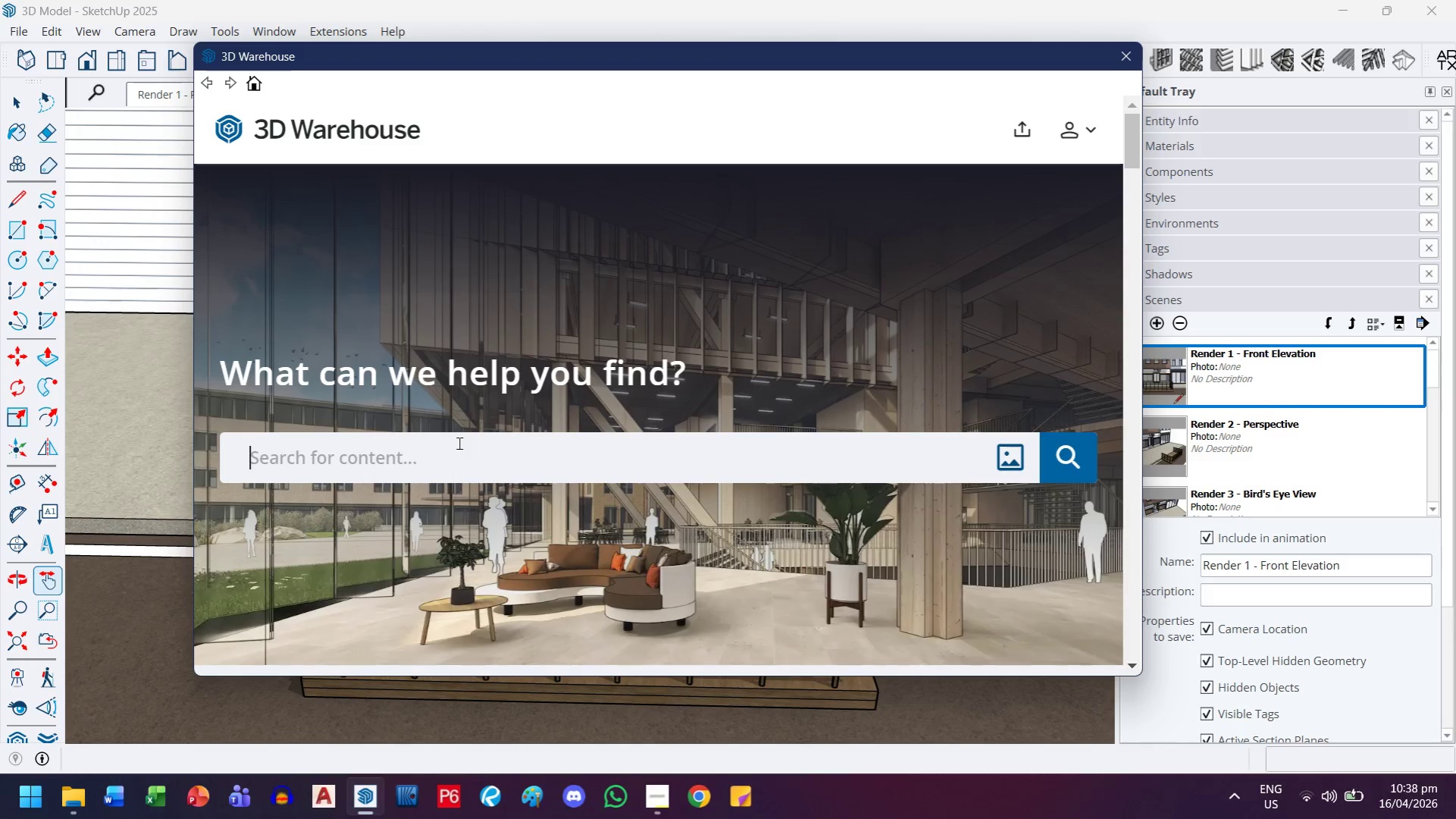 
type(wooden tb)
key(Backspace)
type(able and chai)
 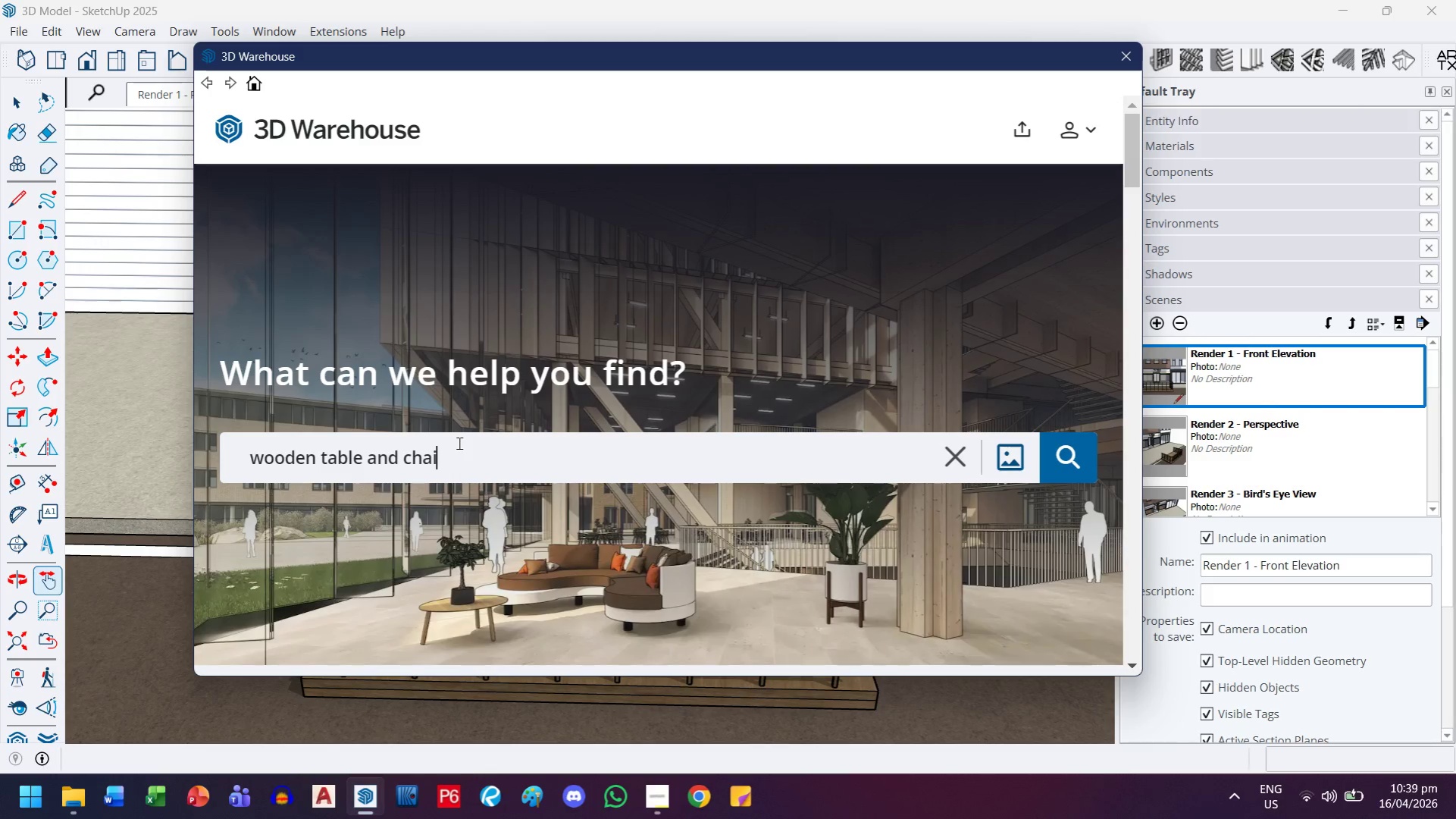 
key(Enter)
 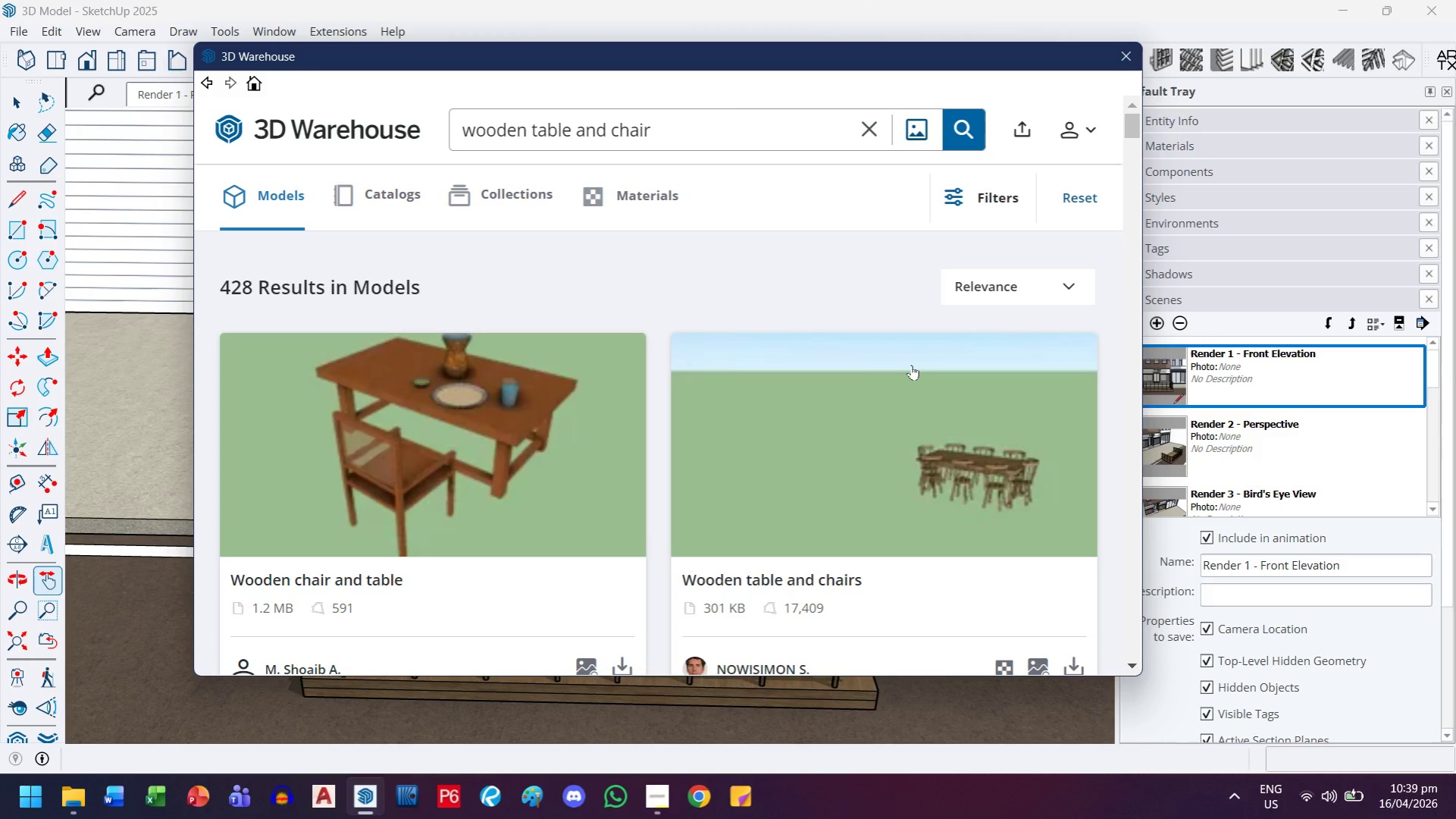 
wait(15.2)
 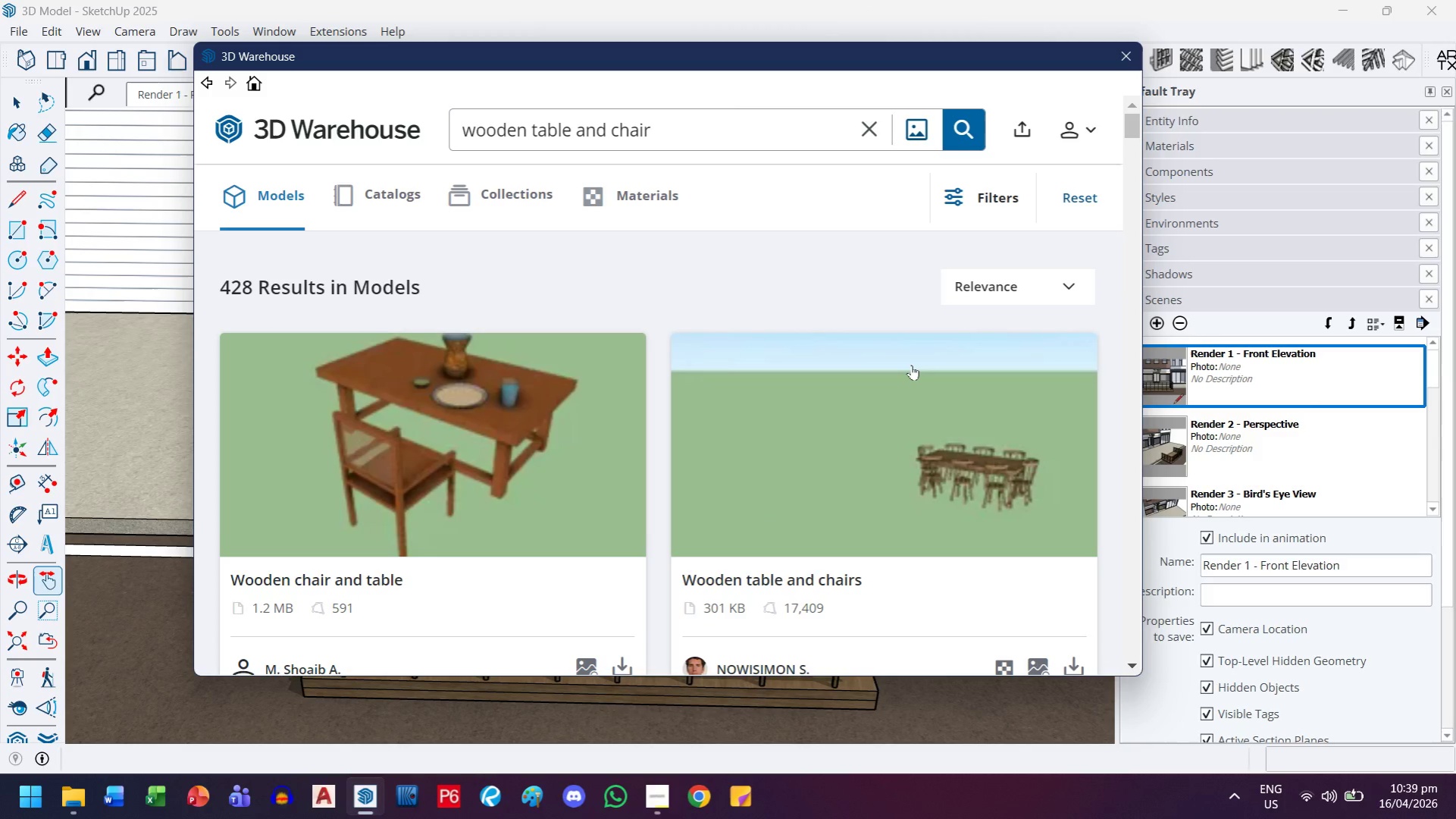 
scroll: coordinate [359, 452], scroll_direction: down, amount: 8.0
 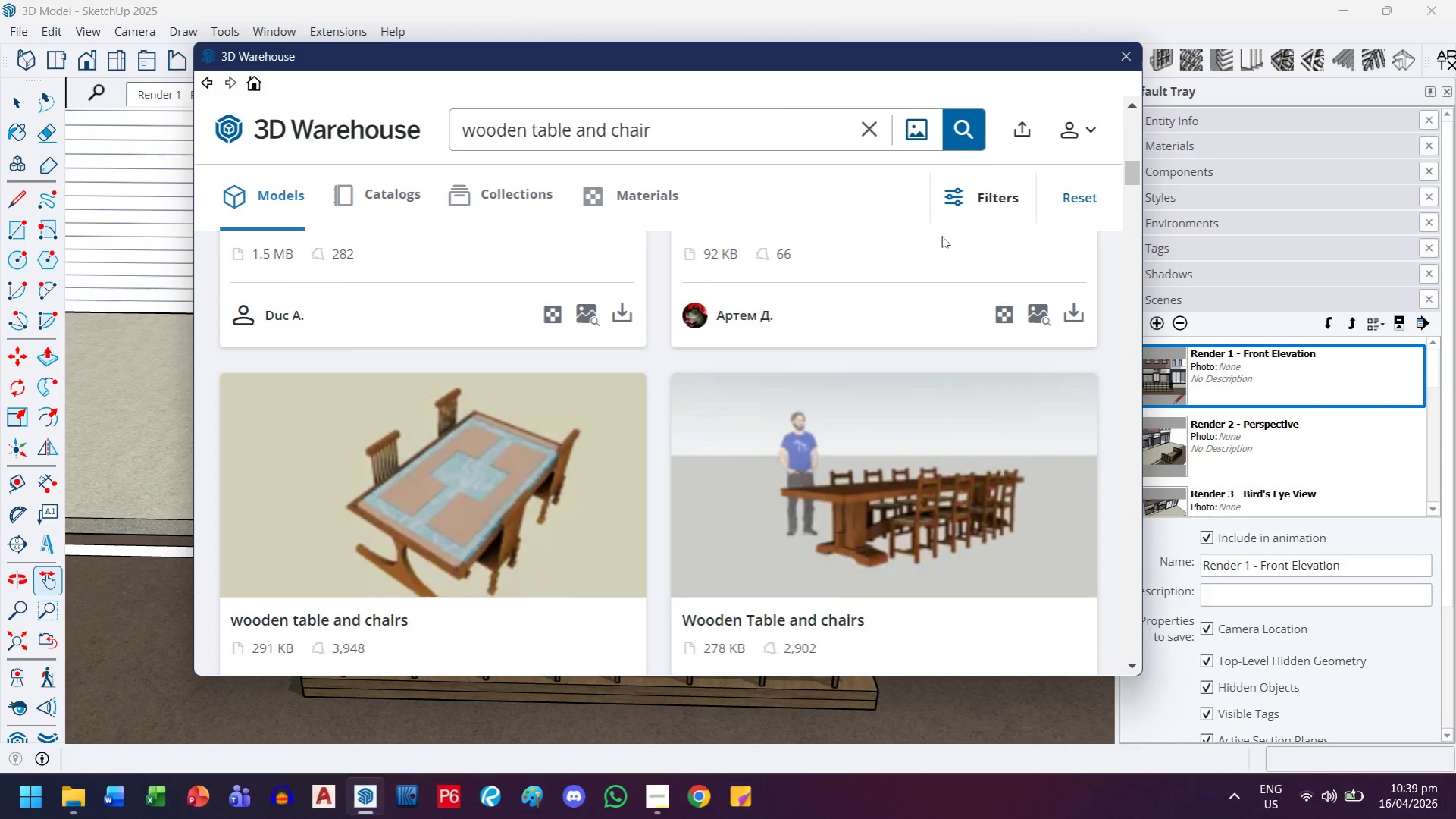 
left_click([999, 209])
 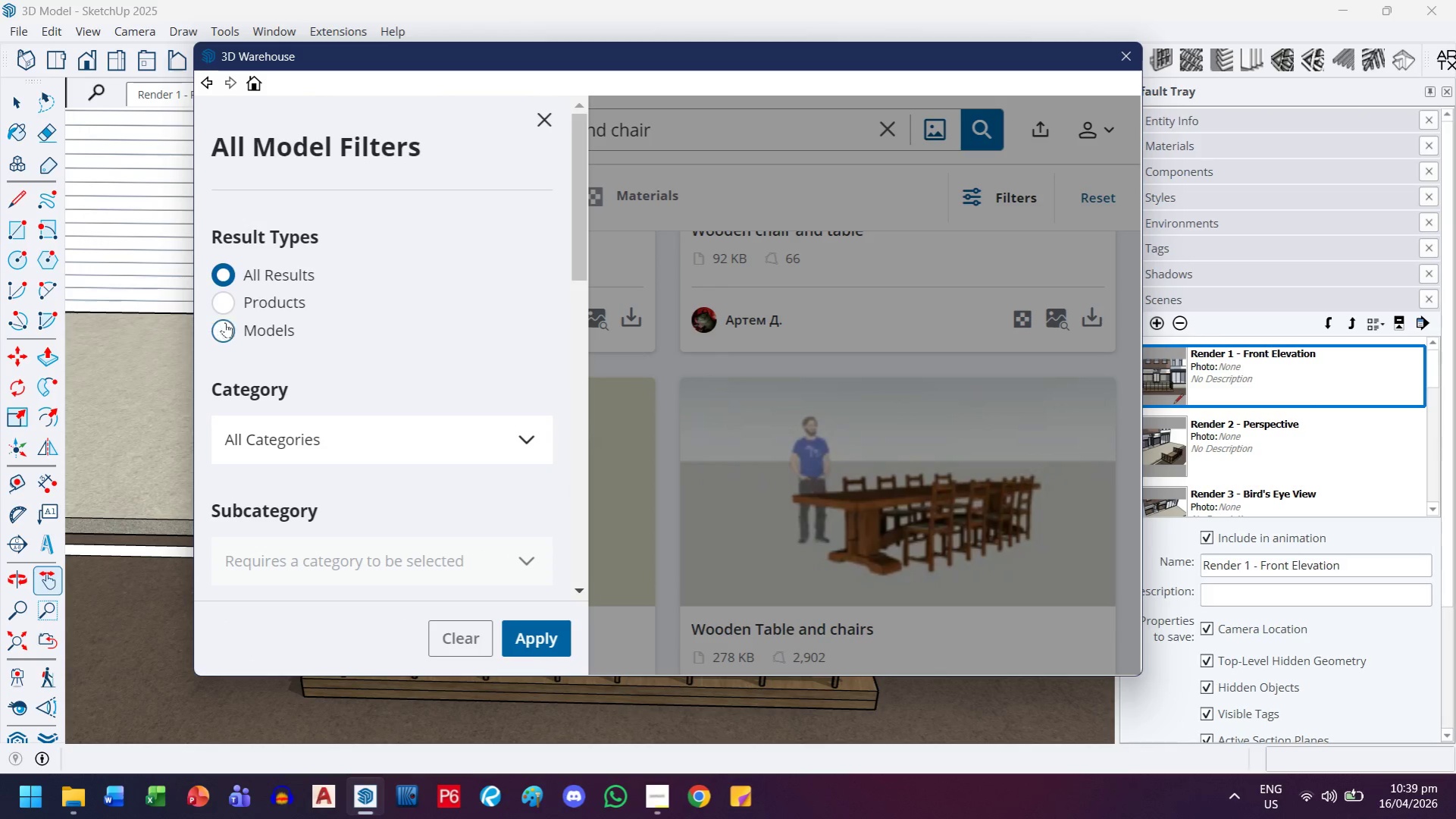 
scroll: coordinate [341, 458], scroll_direction: down, amount: 3.0
 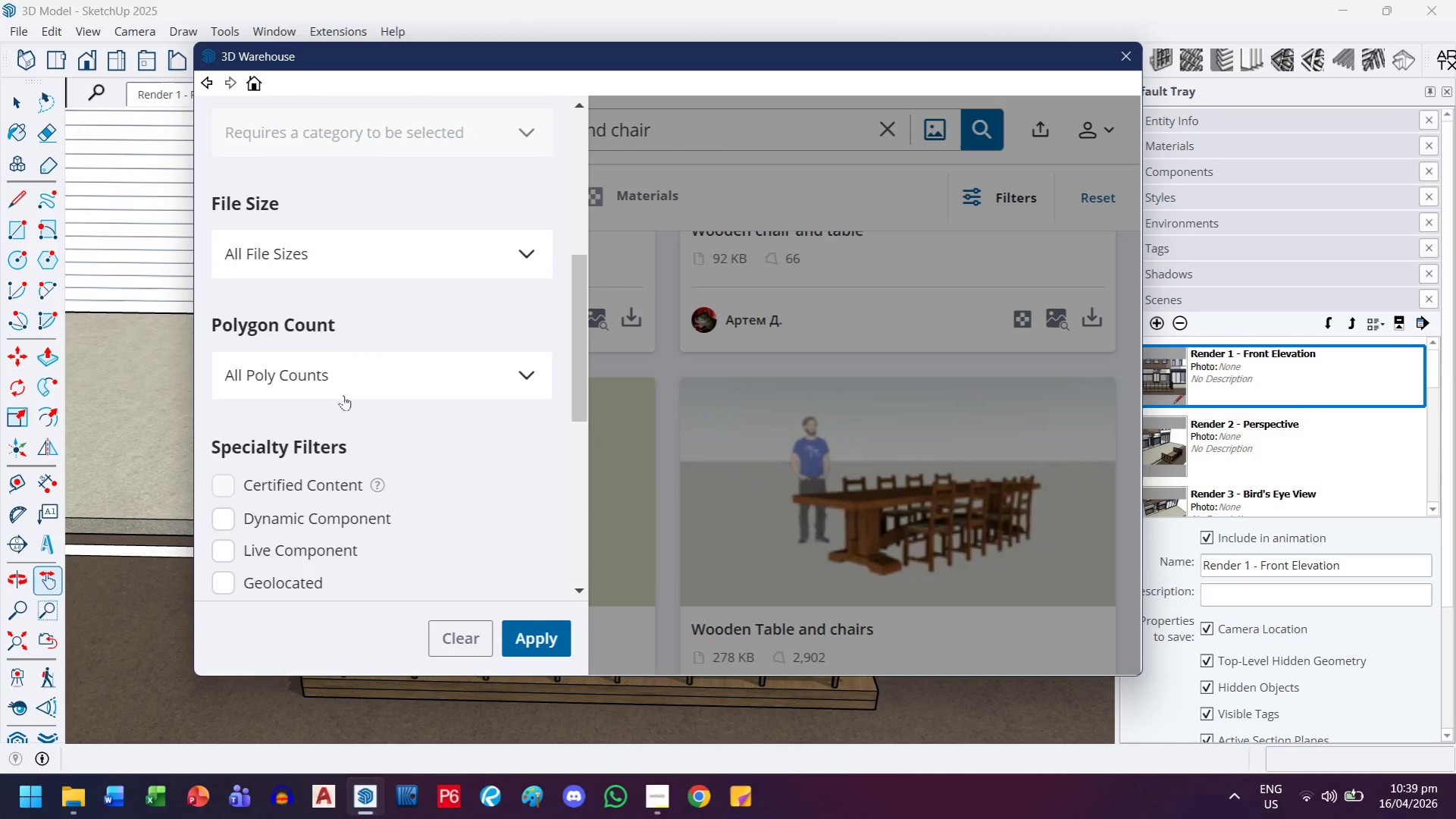 
left_click([343, 388])
 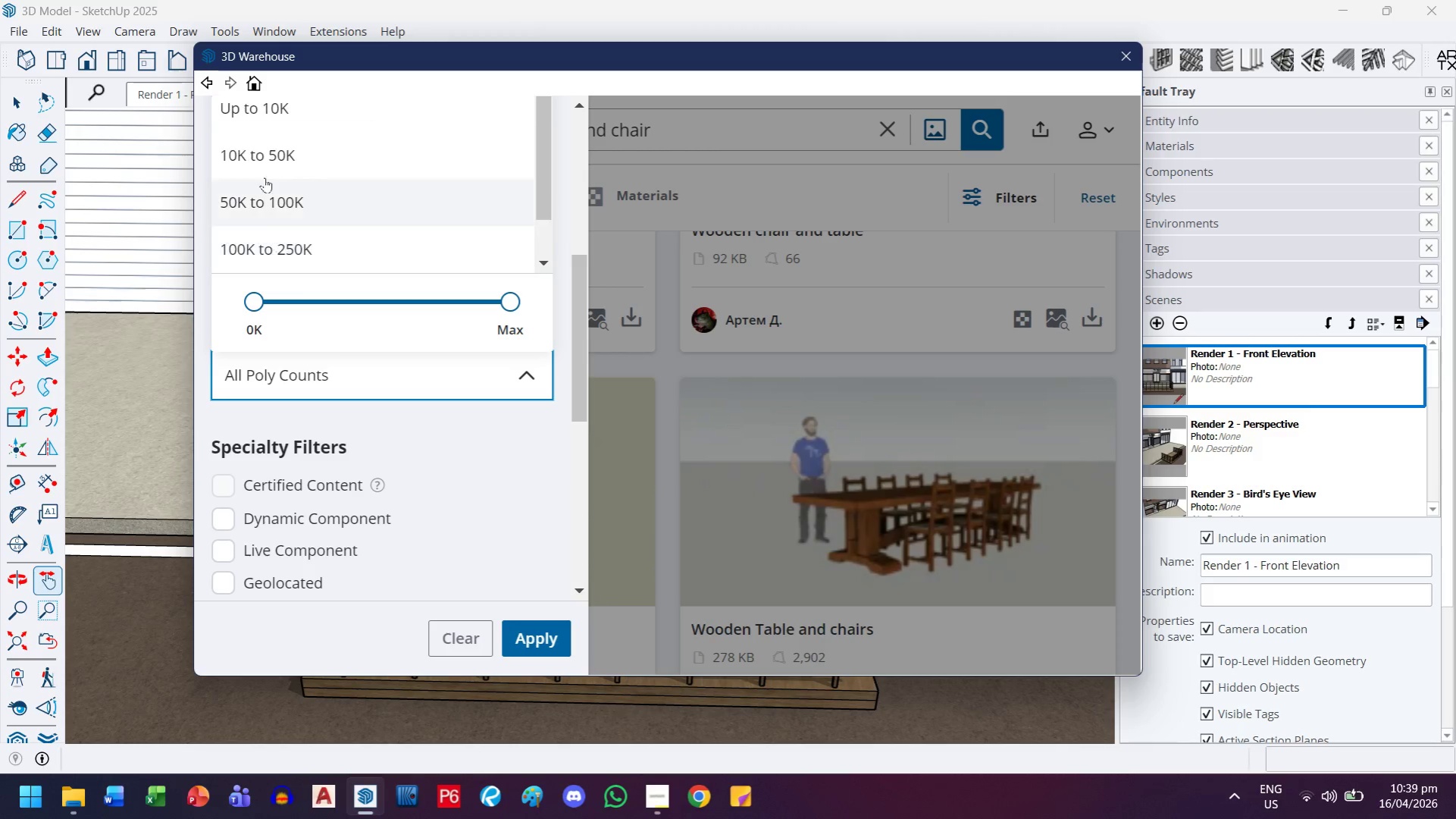 
scroll: coordinate [302, 172], scroll_direction: up, amount: 7.0
 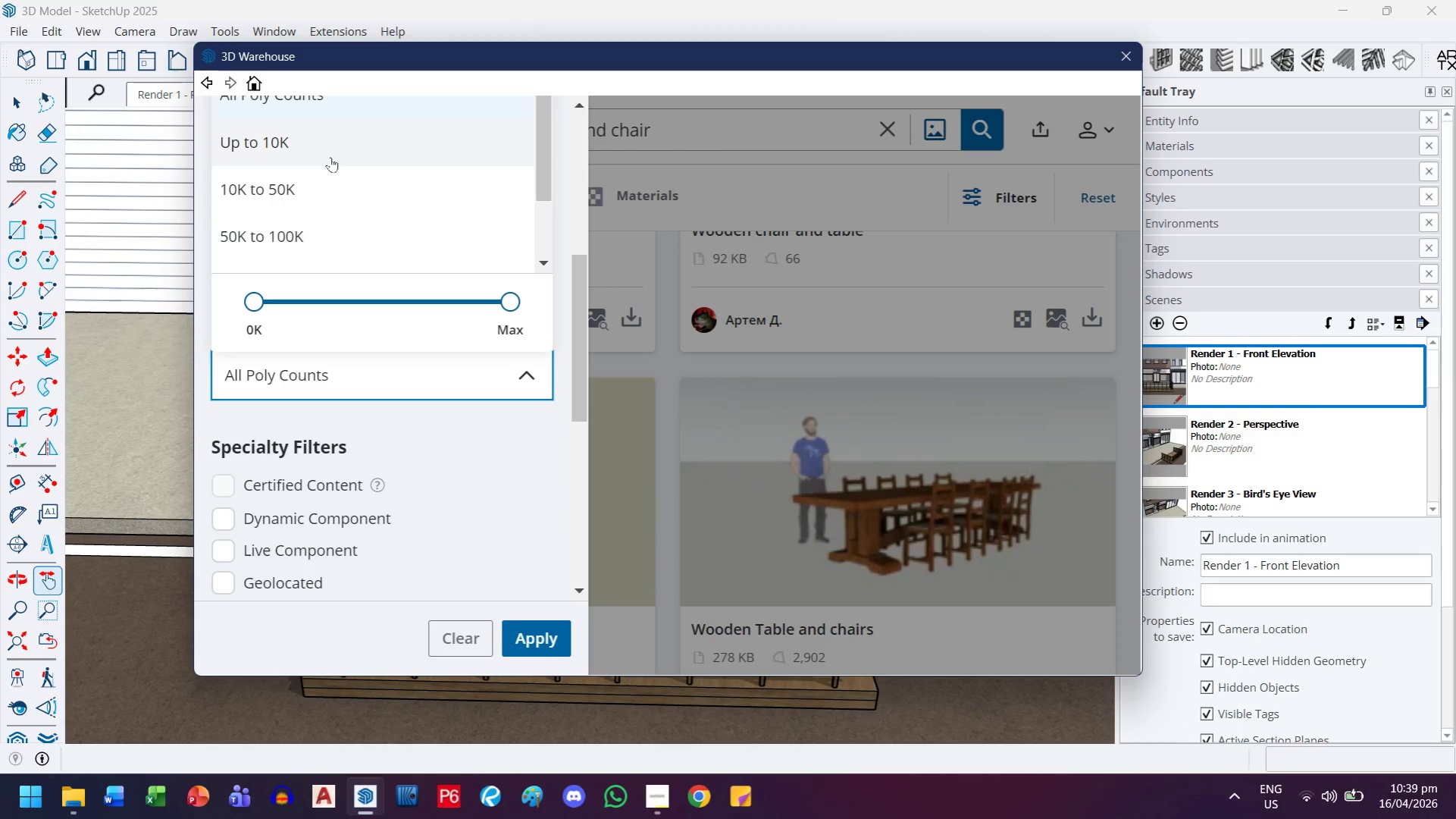 
scroll: coordinate [346, 225], scroll_direction: down, amount: 5.0
 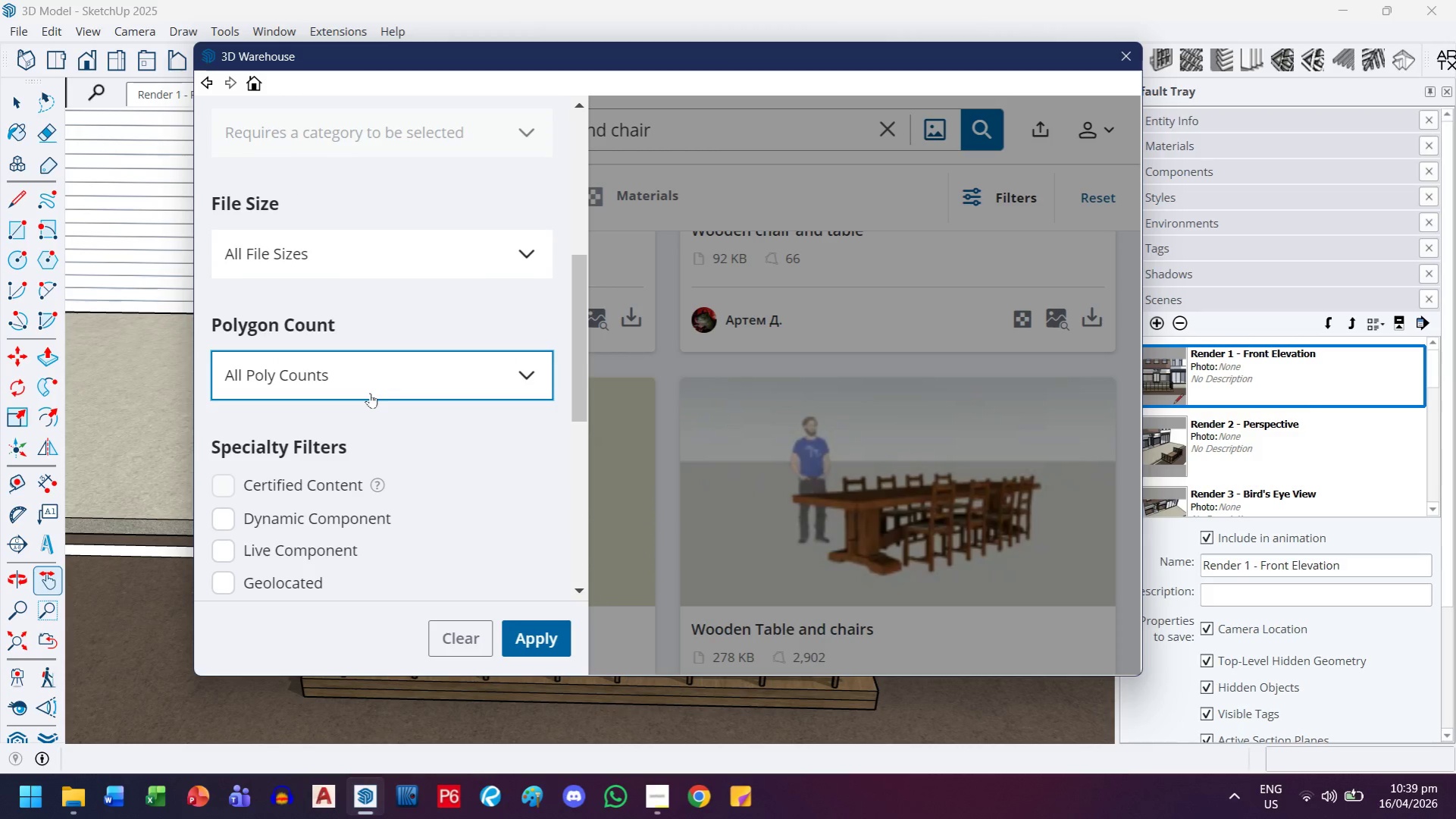 
scroll: coordinate [384, 333], scroll_direction: none, amount: 0.0
 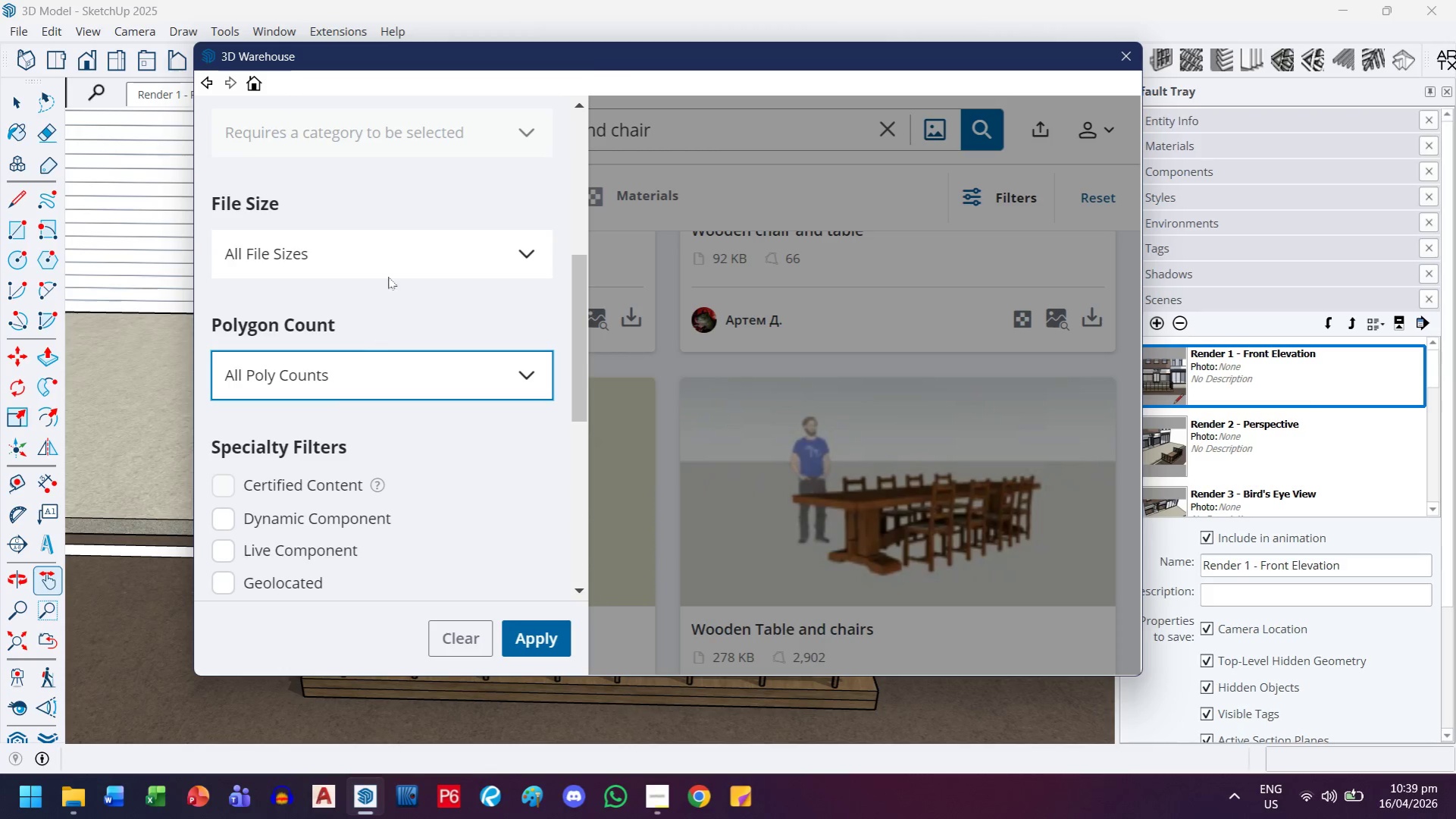 
left_click([393, 252])
 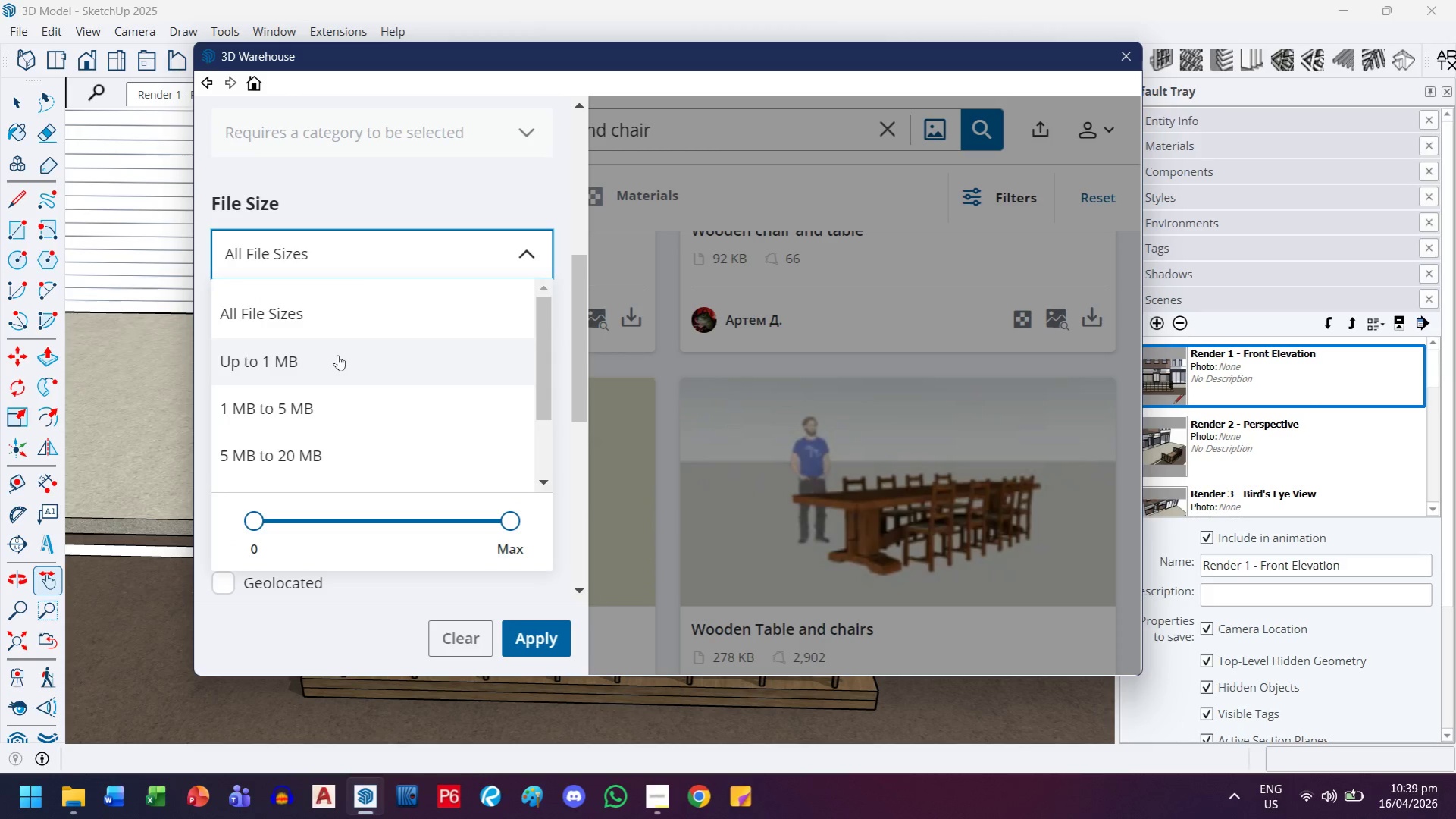 
left_click([338, 355])
 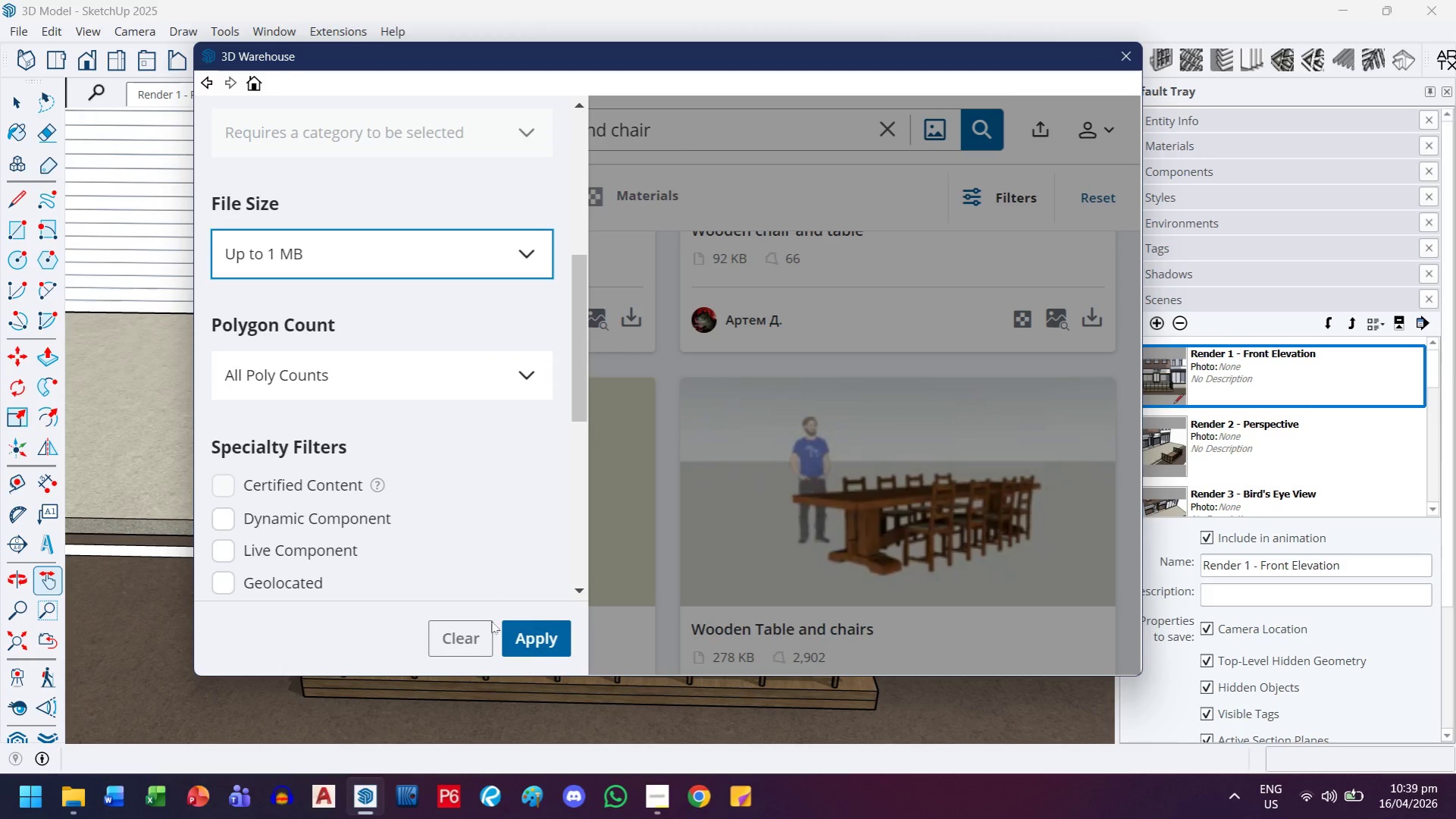 
left_click([528, 645])
 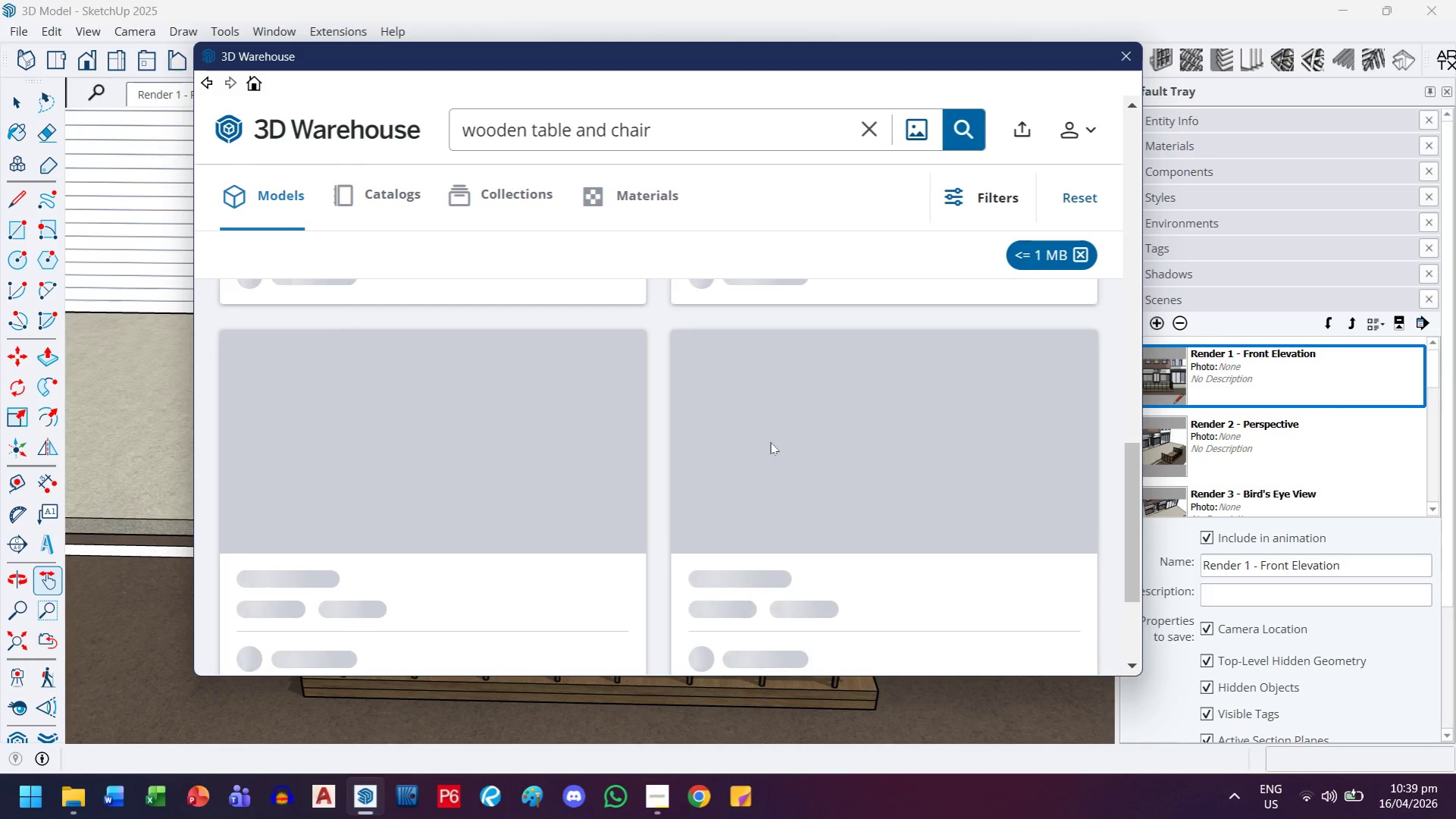 
scroll: coordinate [770, 442], scroll_direction: up, amount: 16.0
 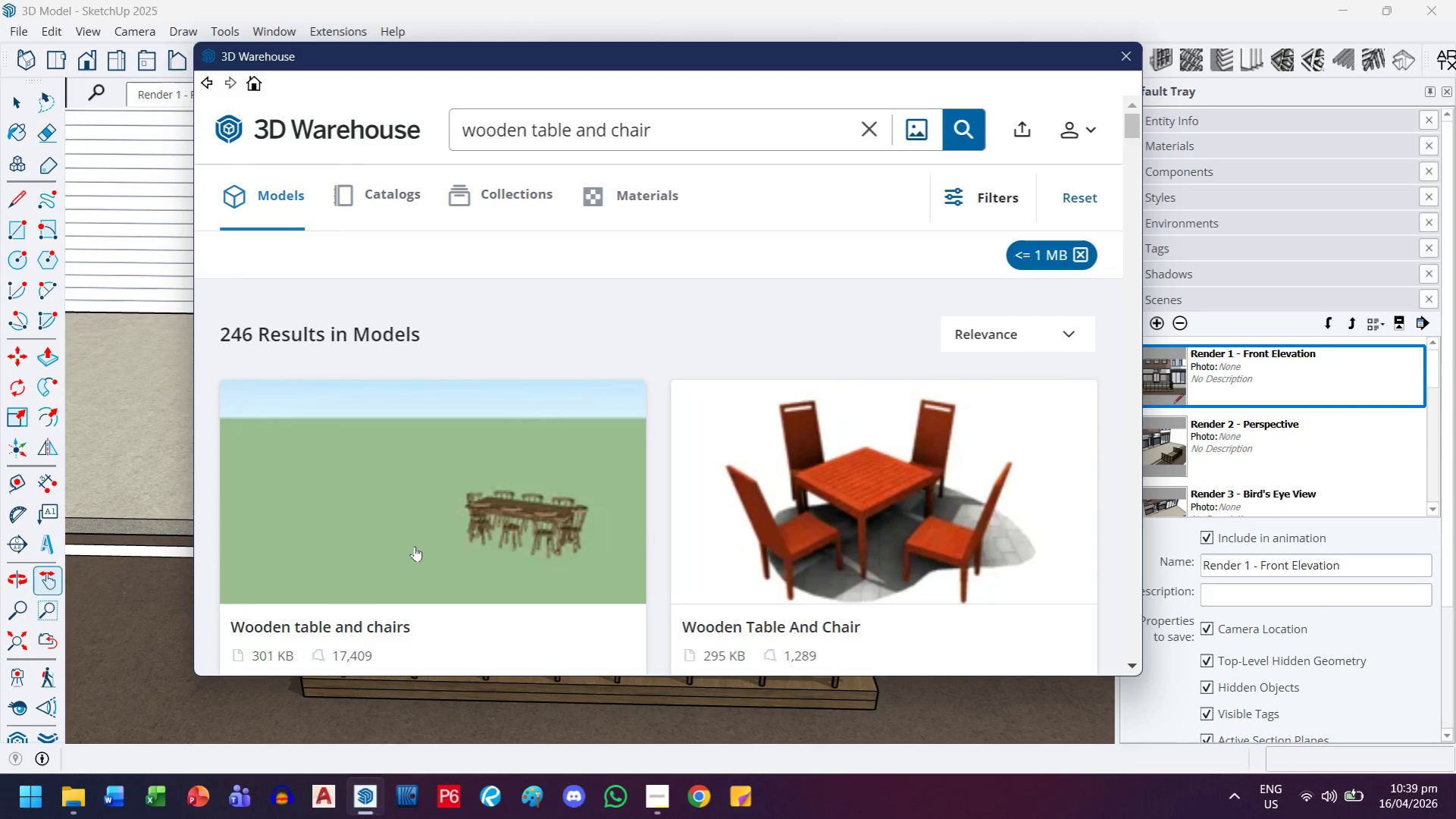 
scroll: coordinate [586, 509], scroll_direction: down, amount: 11.0
 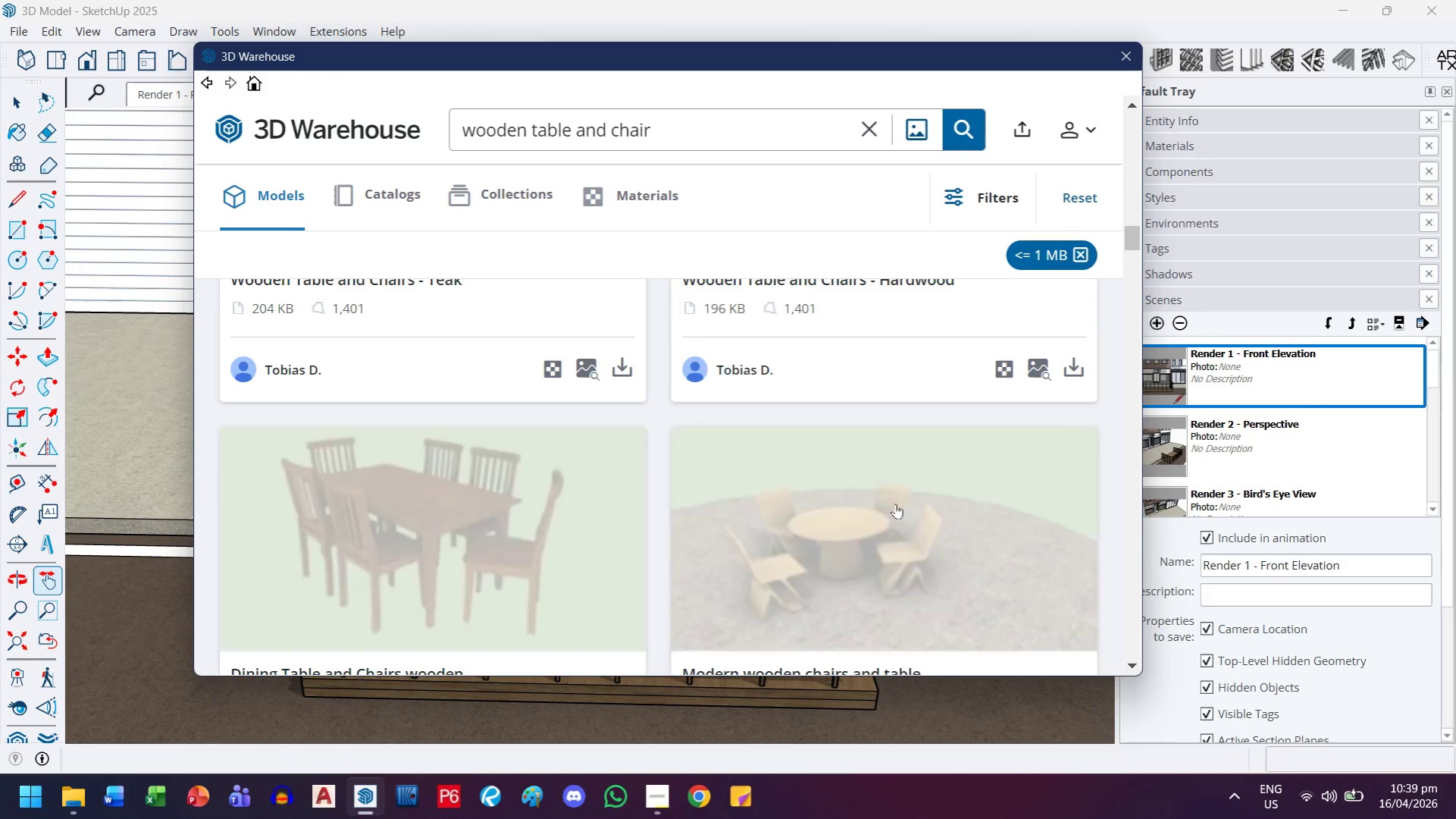 
scroll: coordinate [720, 507], scroll_direction: down, amount: 3.0
 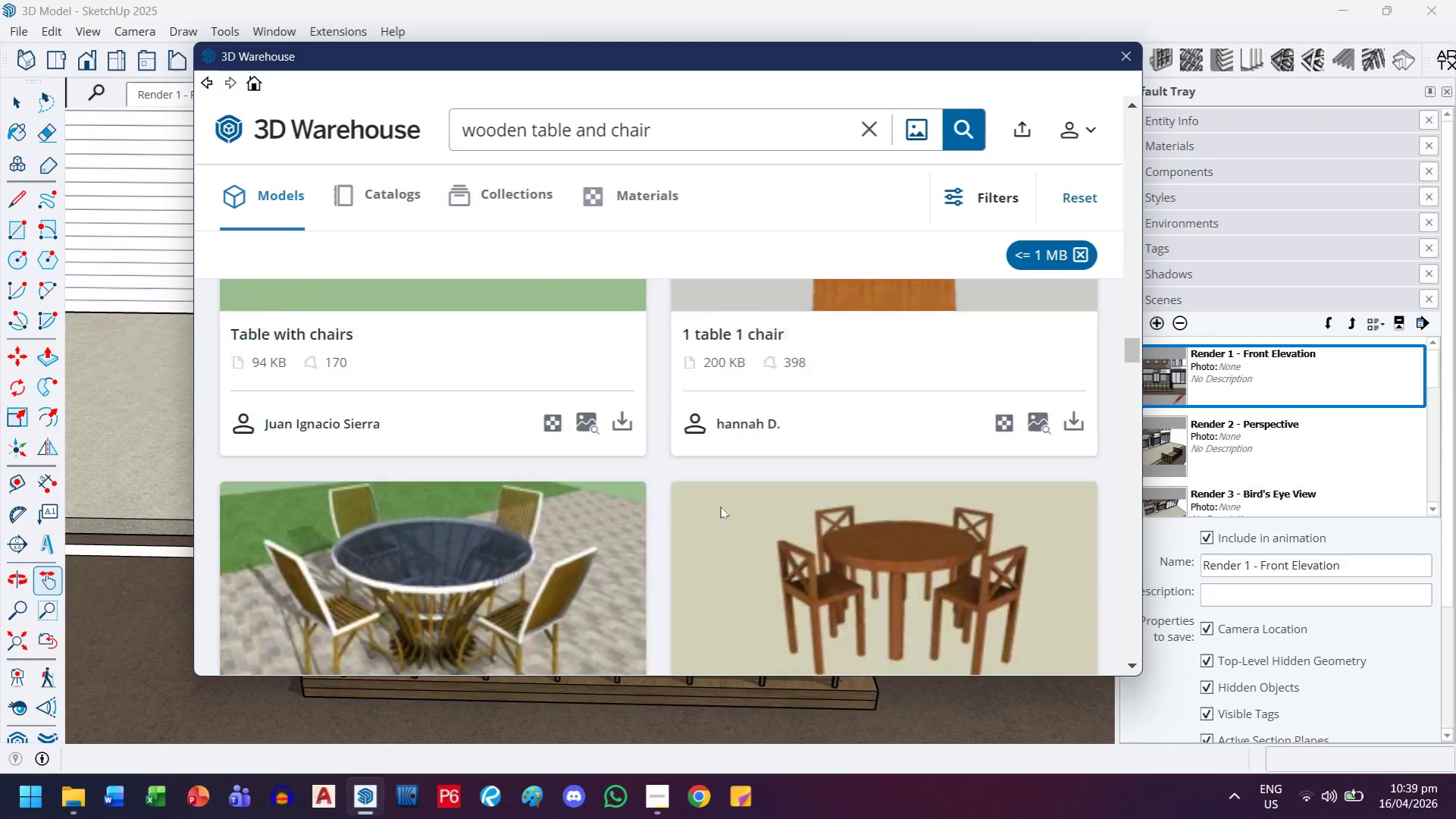 
scroll: coordinate [720, 507], scroll_direction: up, amount: 3.0
 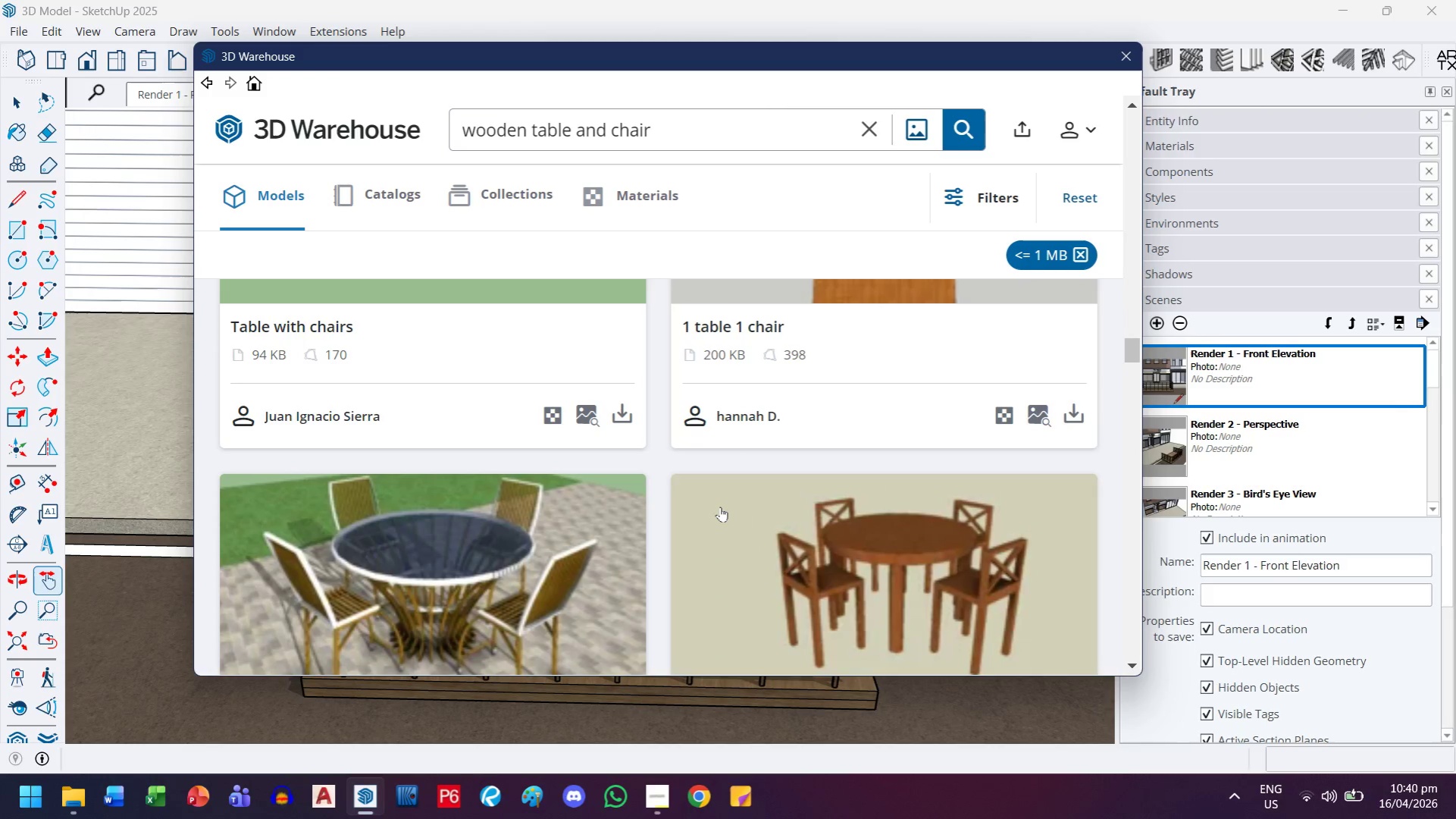 
scroll: coordinate [720, 506], scroll_direction: down, amount: 7.0
 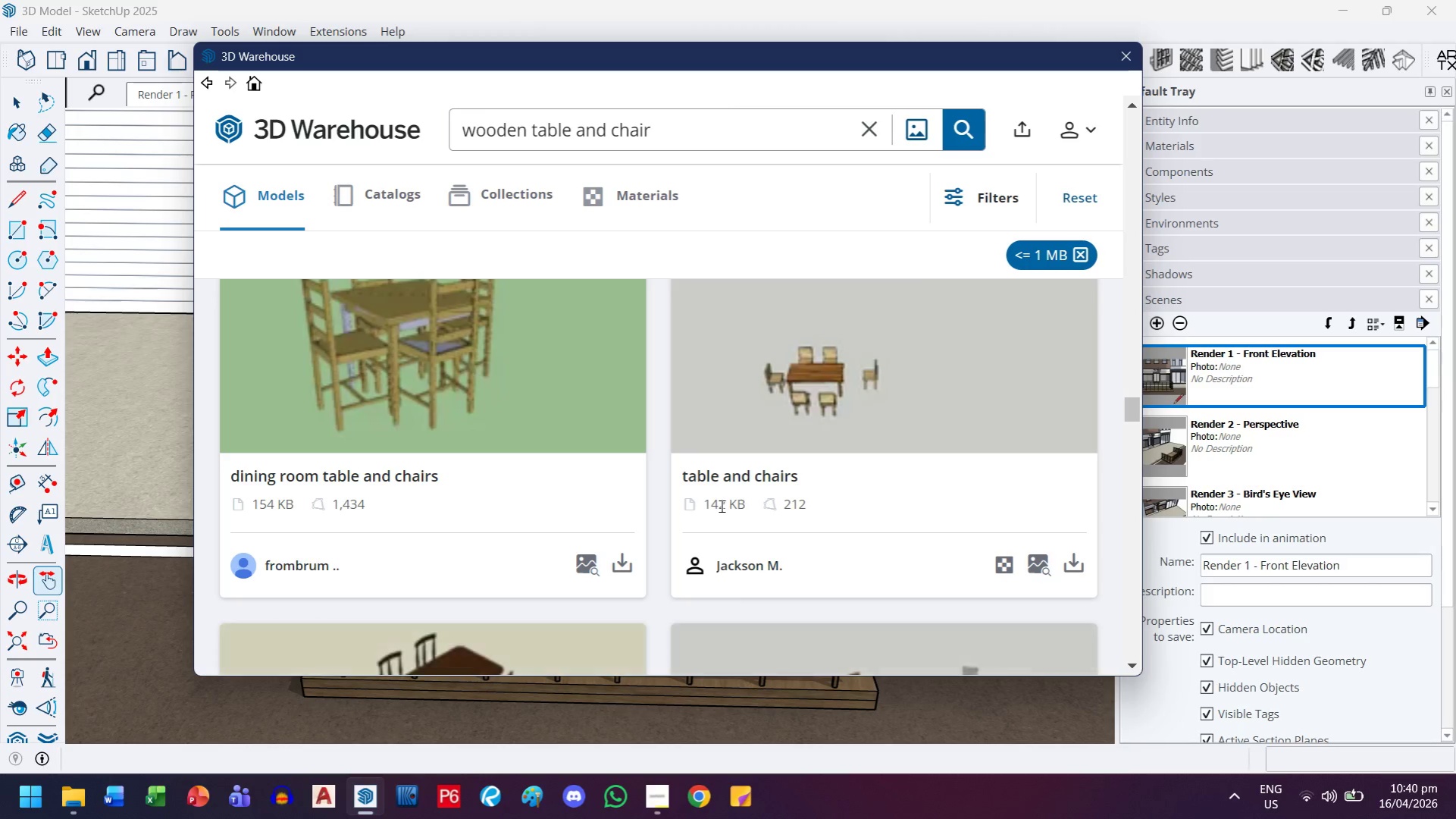 
scroll: coordinate [720, 506], scroll_direction: none, amount: 0.0
 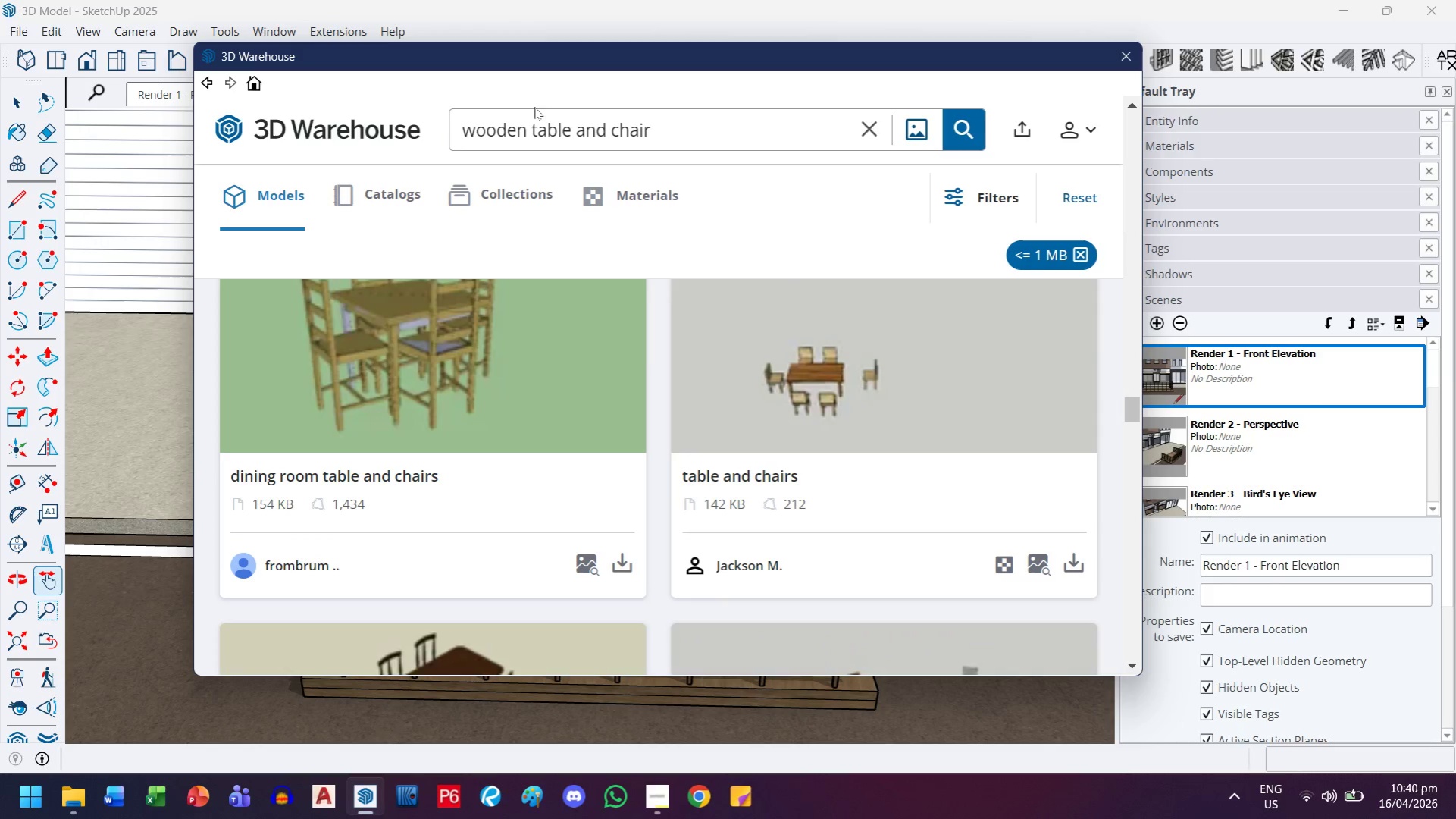 
left_click_drag(start_coordinate=[534, 113], to_coordinate=[605, 108])
 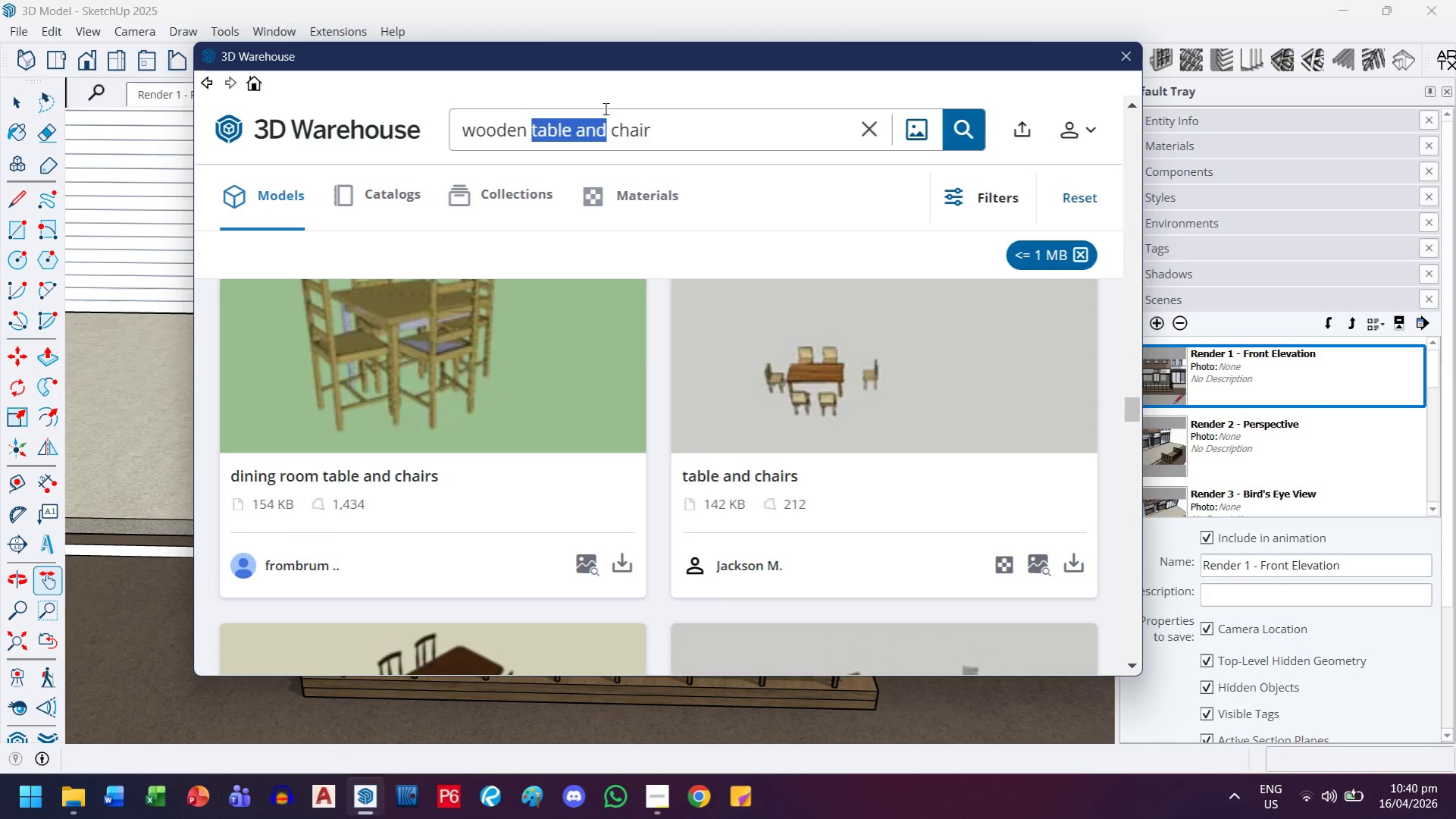 
key(Delete)
 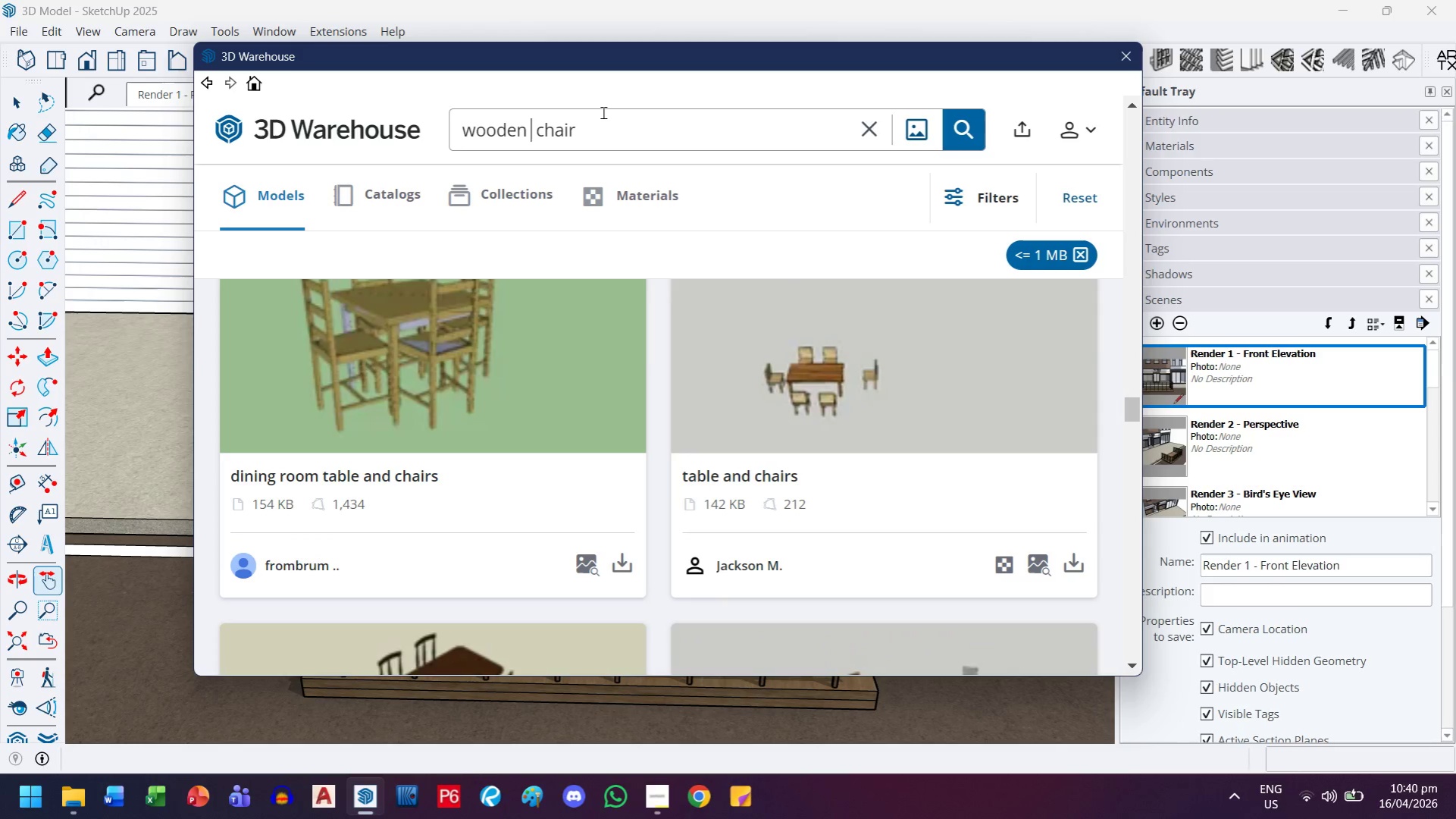 
key(Enter)
 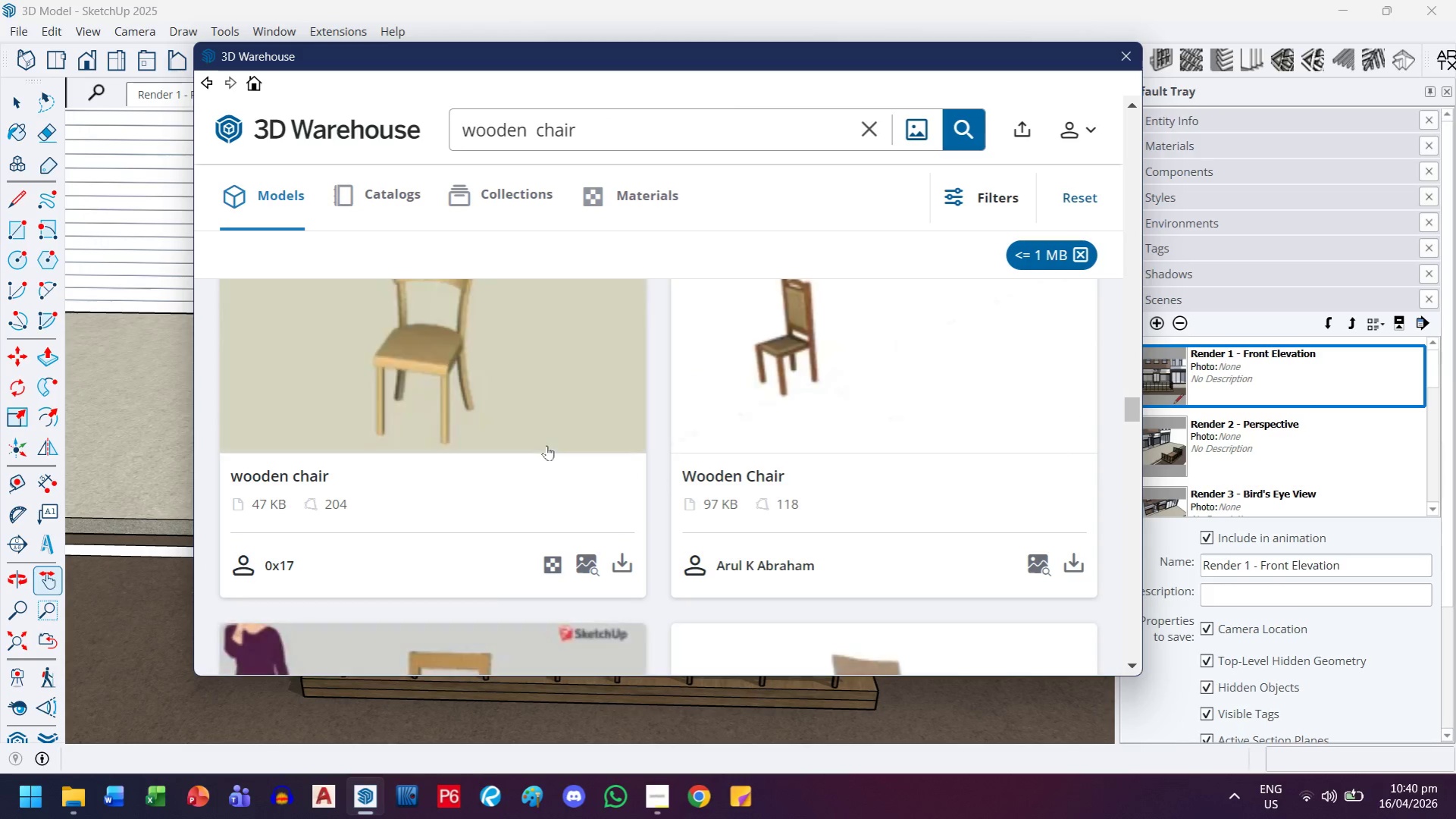 
scroll: coordinate [541, 447], scroll_direction: up, amount: 49.0
 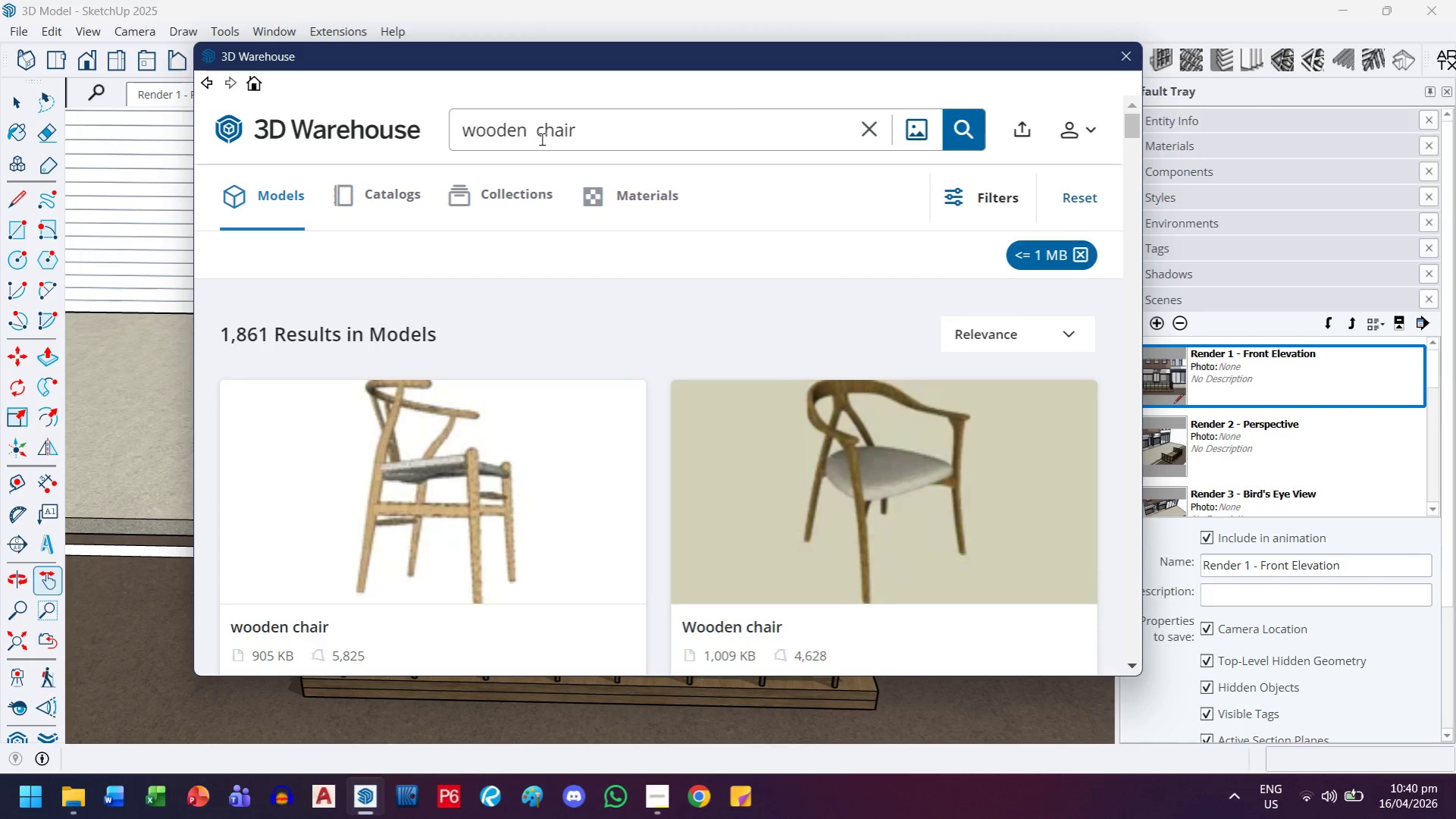 
double_click([546, 134])
 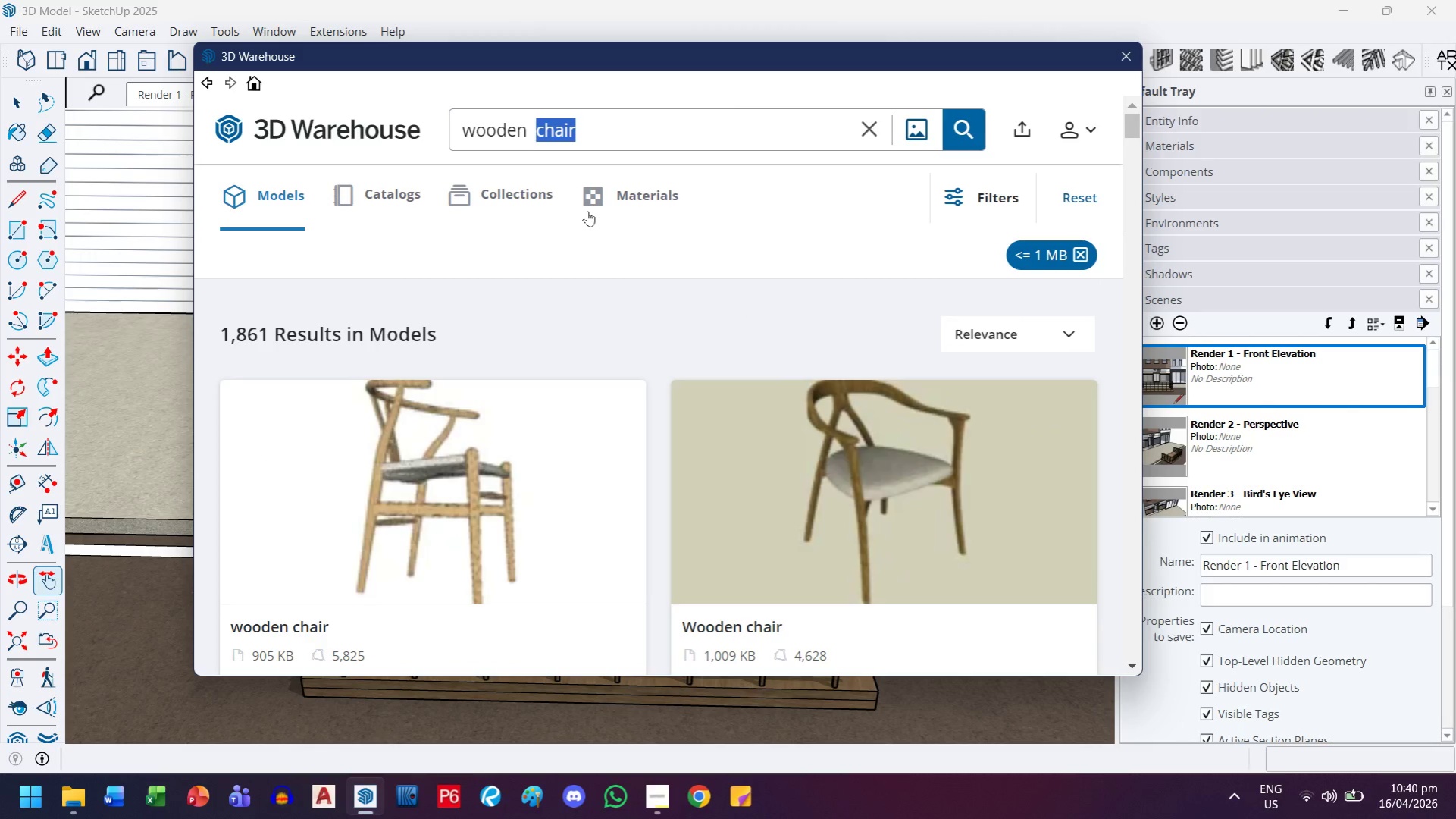 
key(Backspace)
key(Backspace)
type(bn)
key(Backspace)
type(ench)
 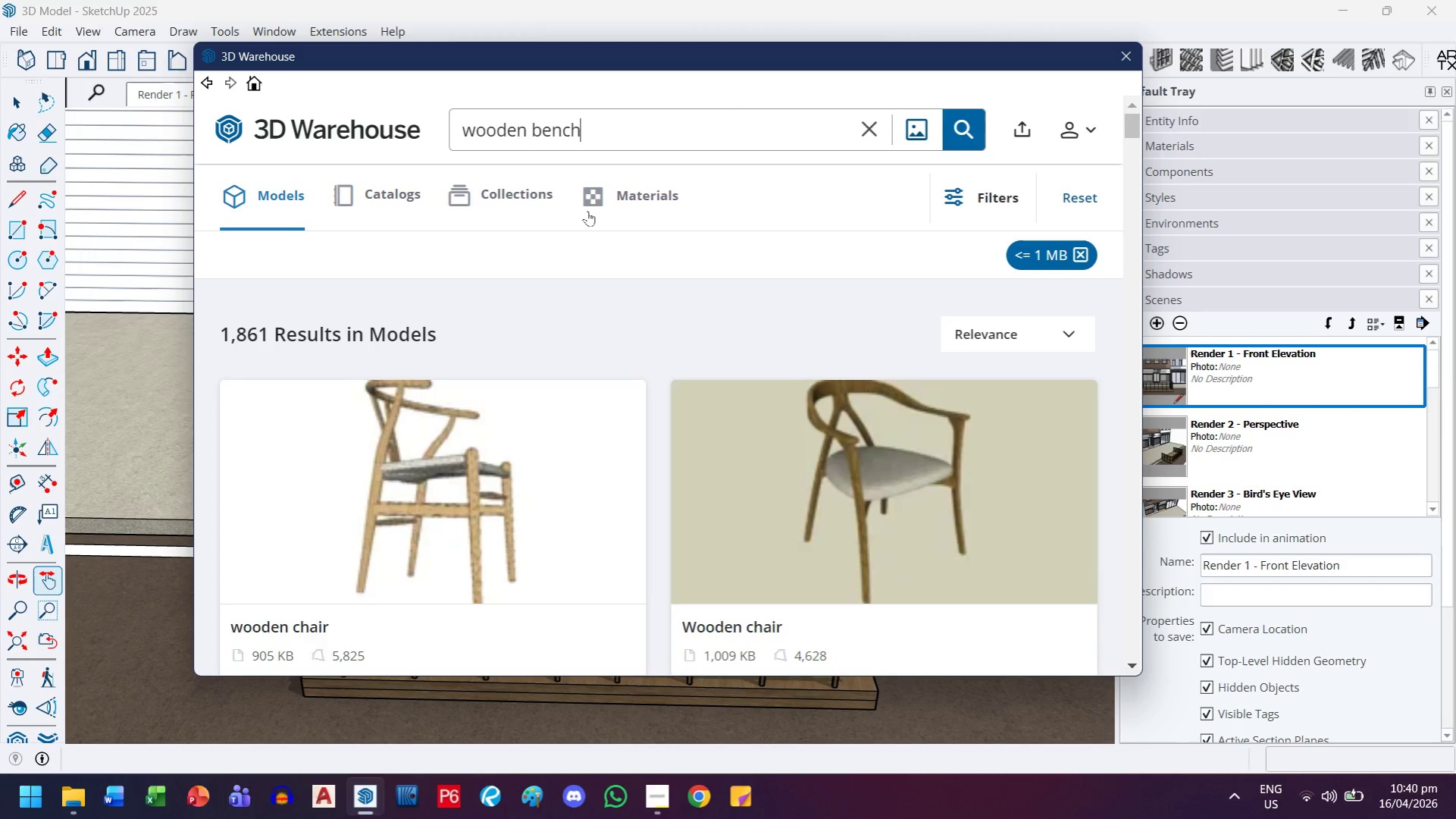 
key(Enter)
 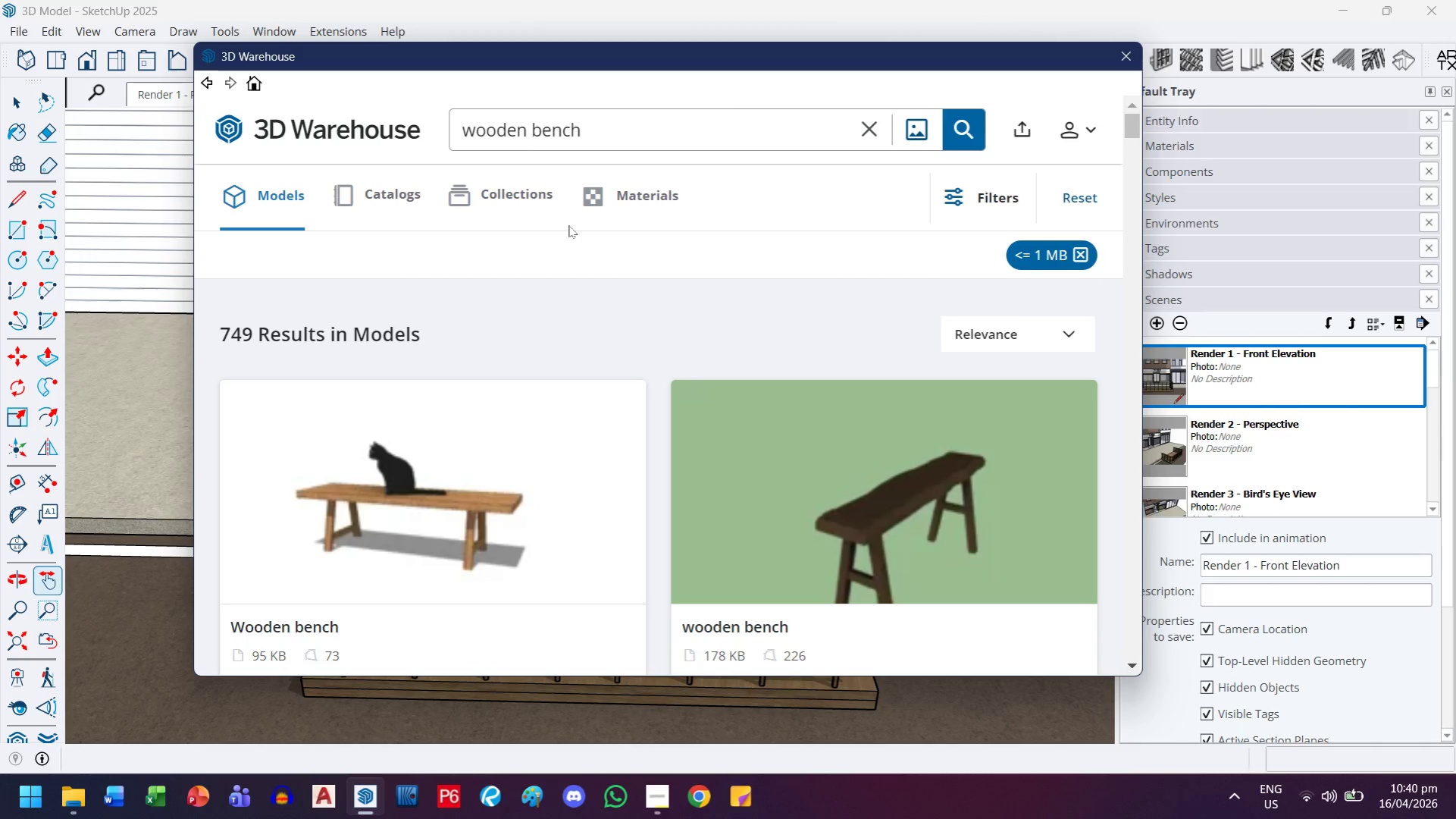 
wait(9.44)
 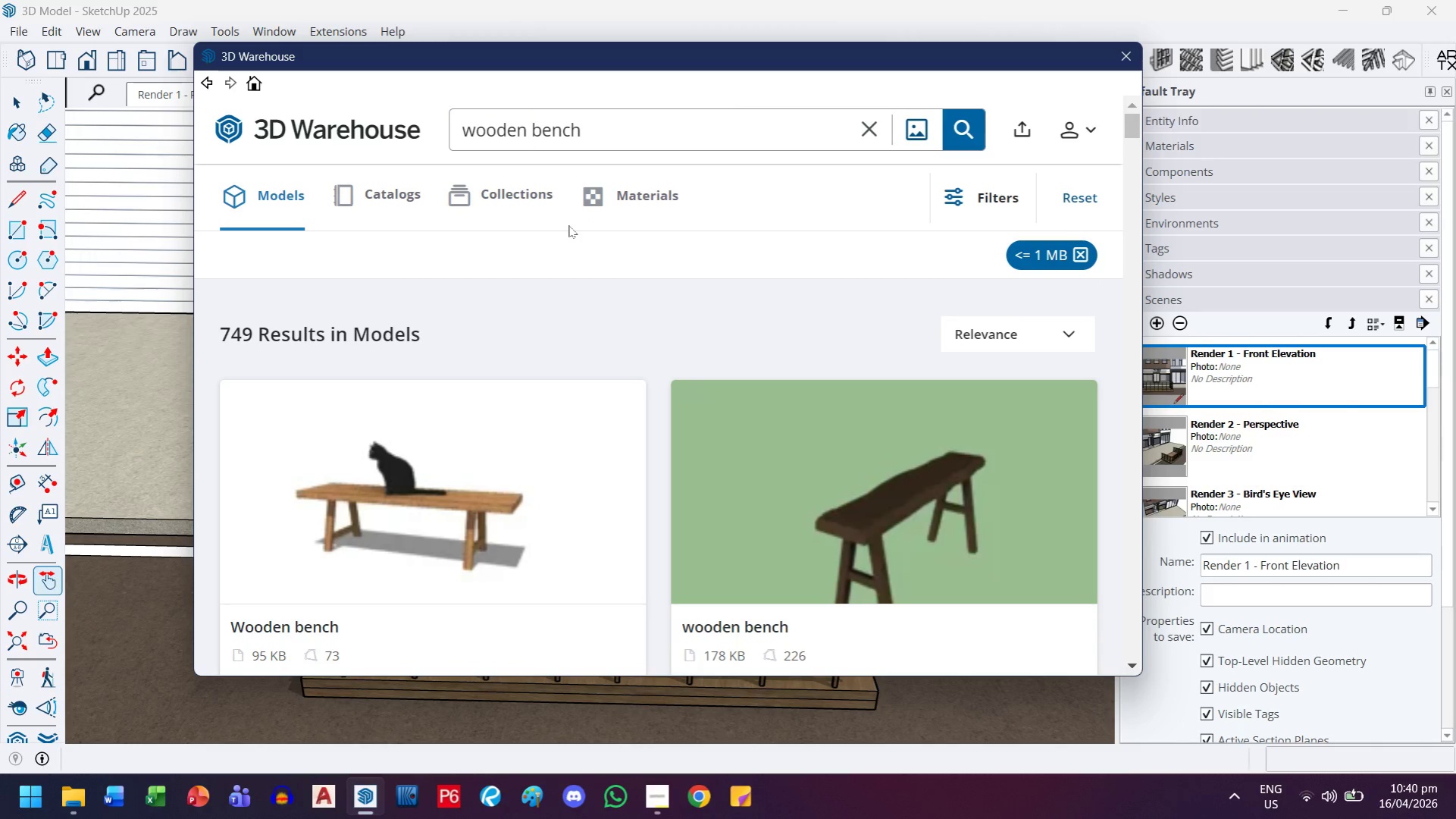 
left_click([456, 512])
 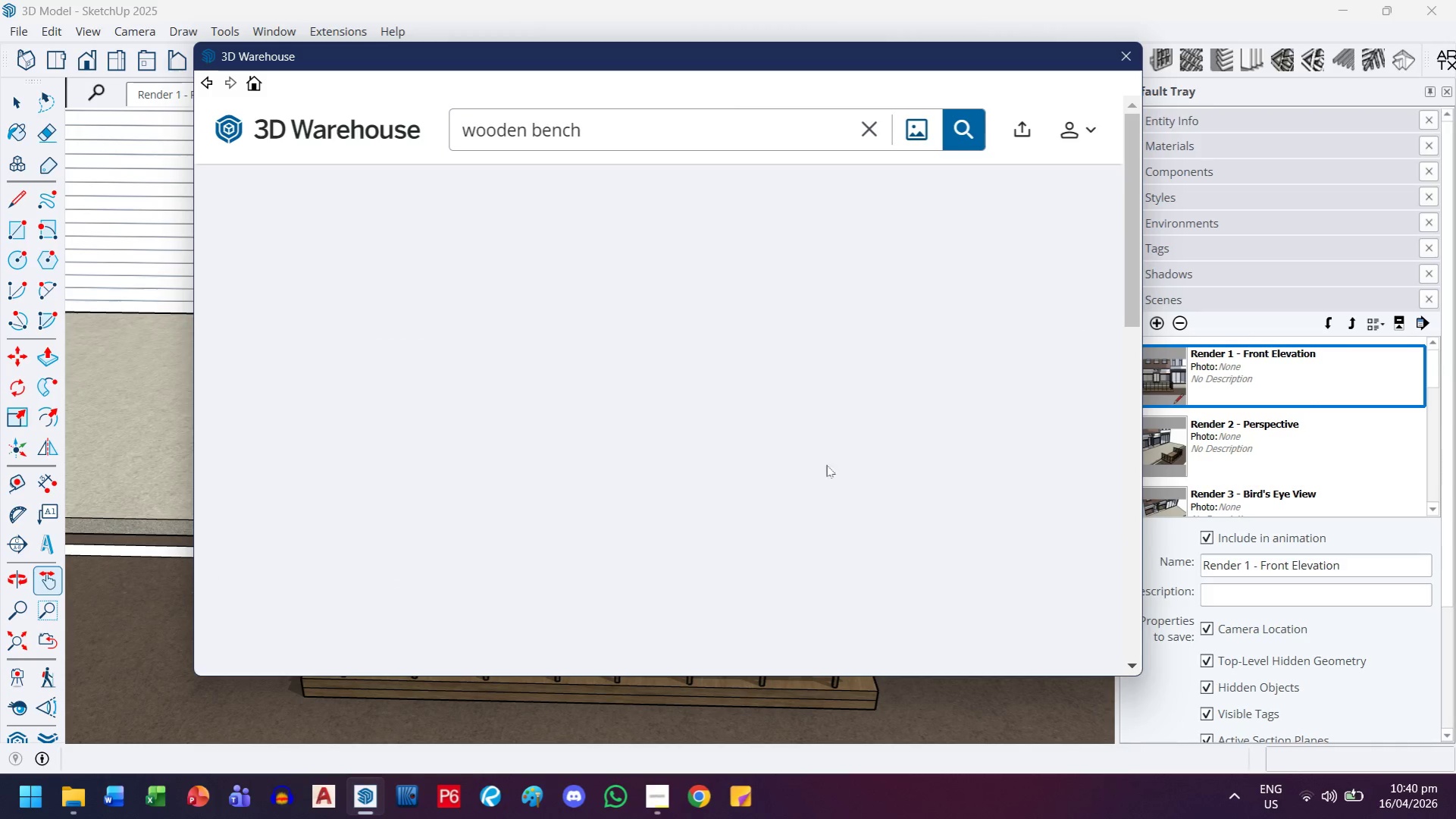 
scroll: coordinate [826, 423], scroll_direction: down, amount: 2.0
 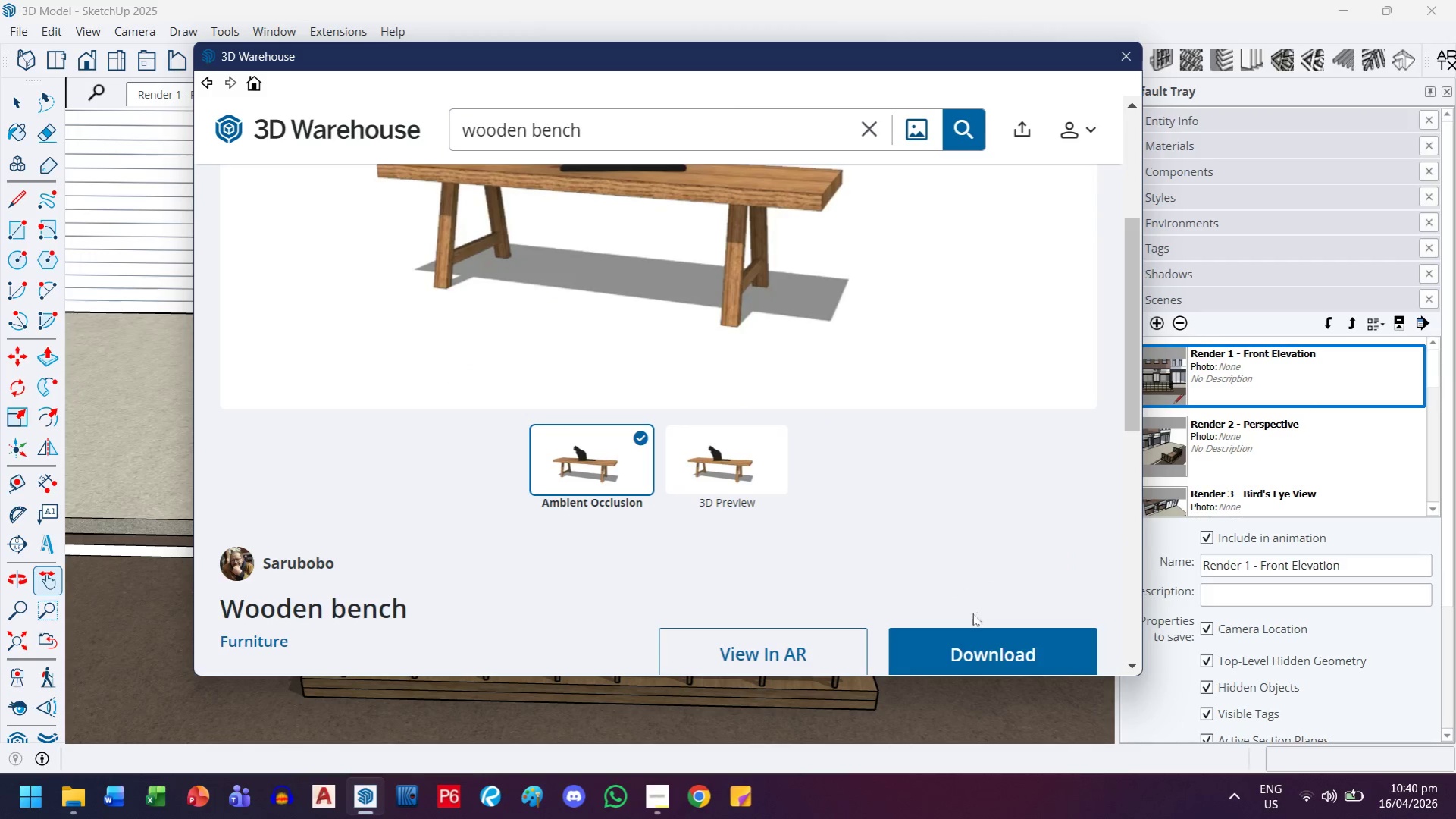 
left_click([976, 635])
 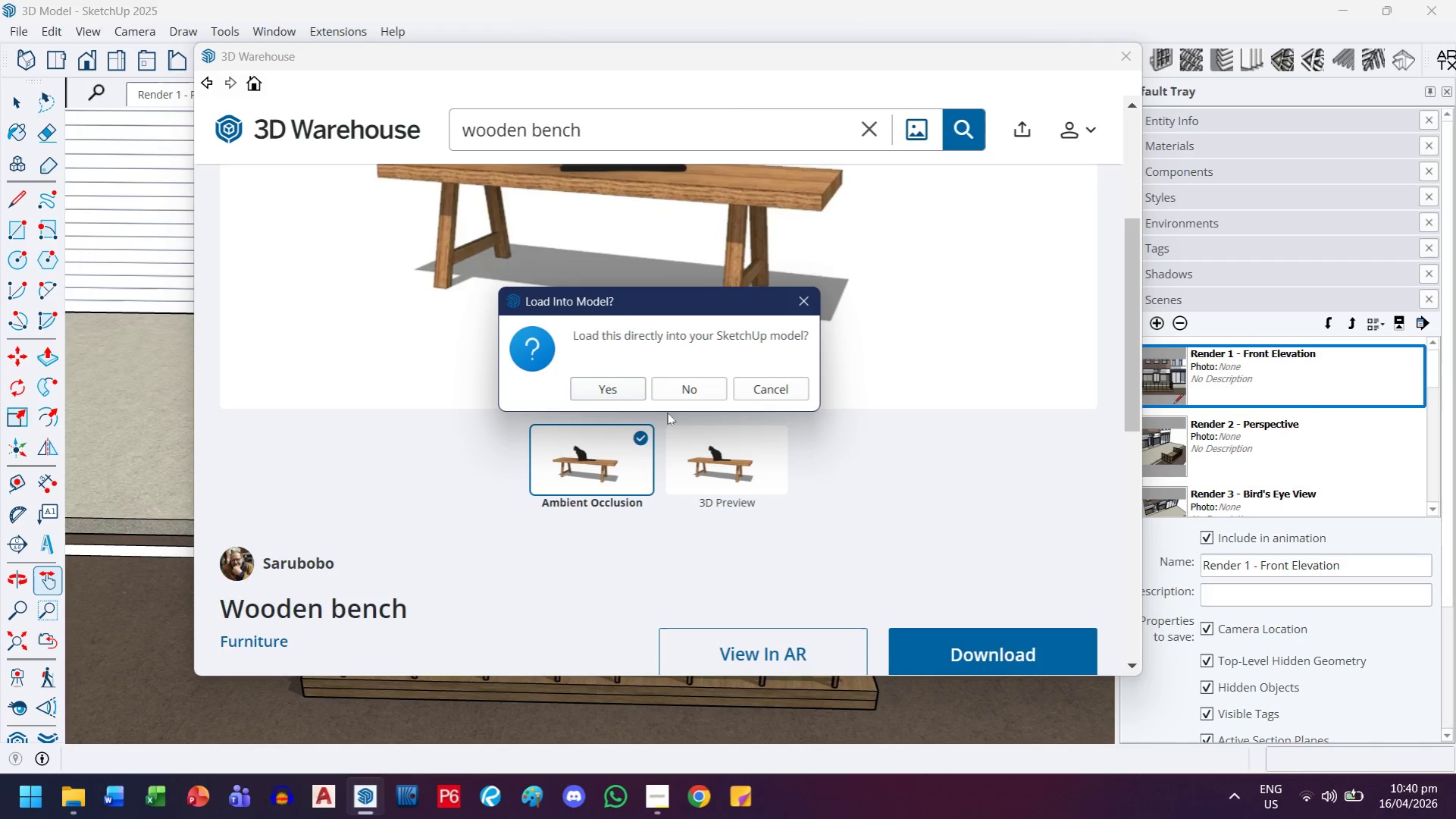 
left_click([599, 394])
 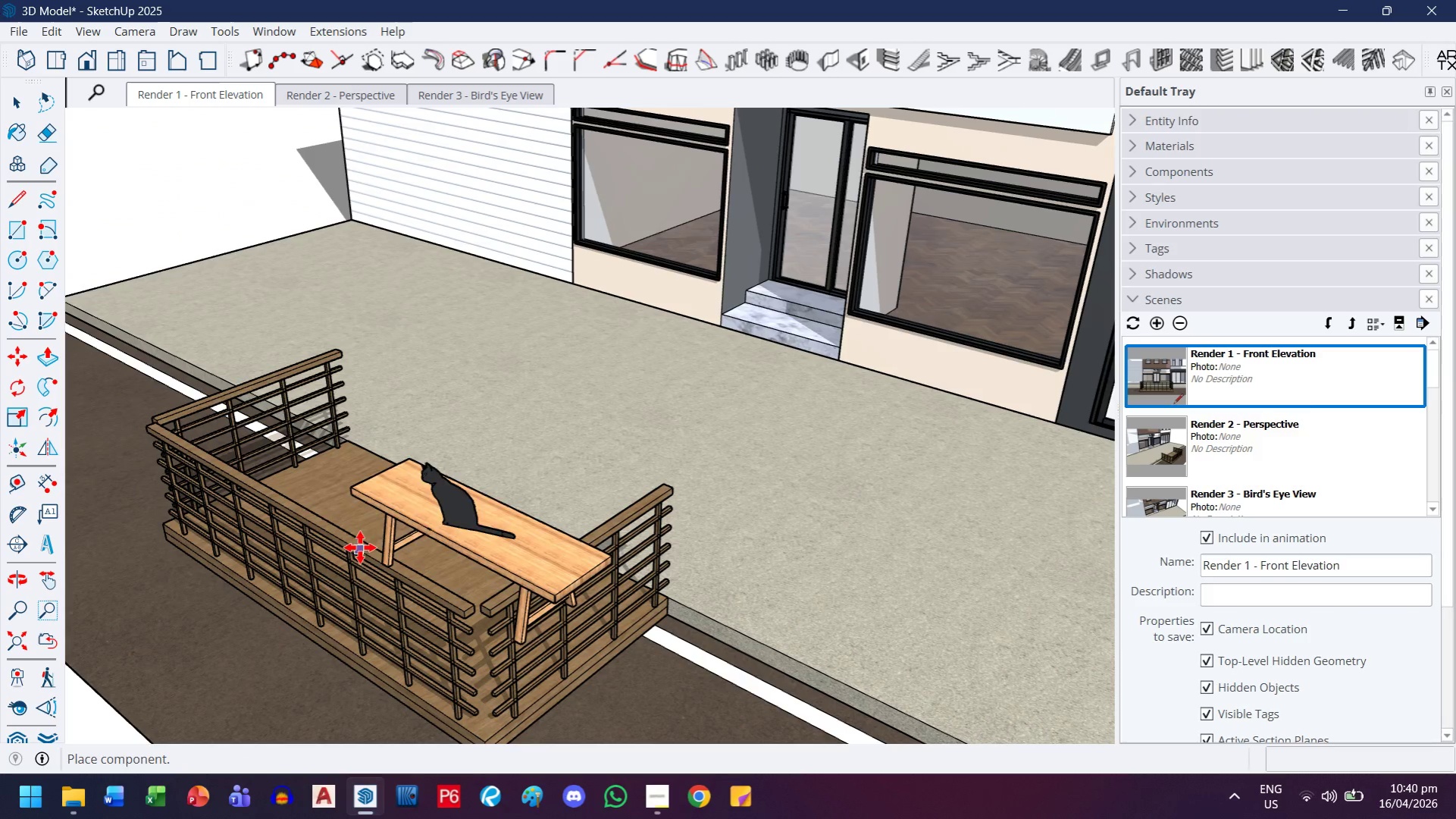 
scroll: coordinate [313, 520], scroll_direction: up, amount: 6.0
 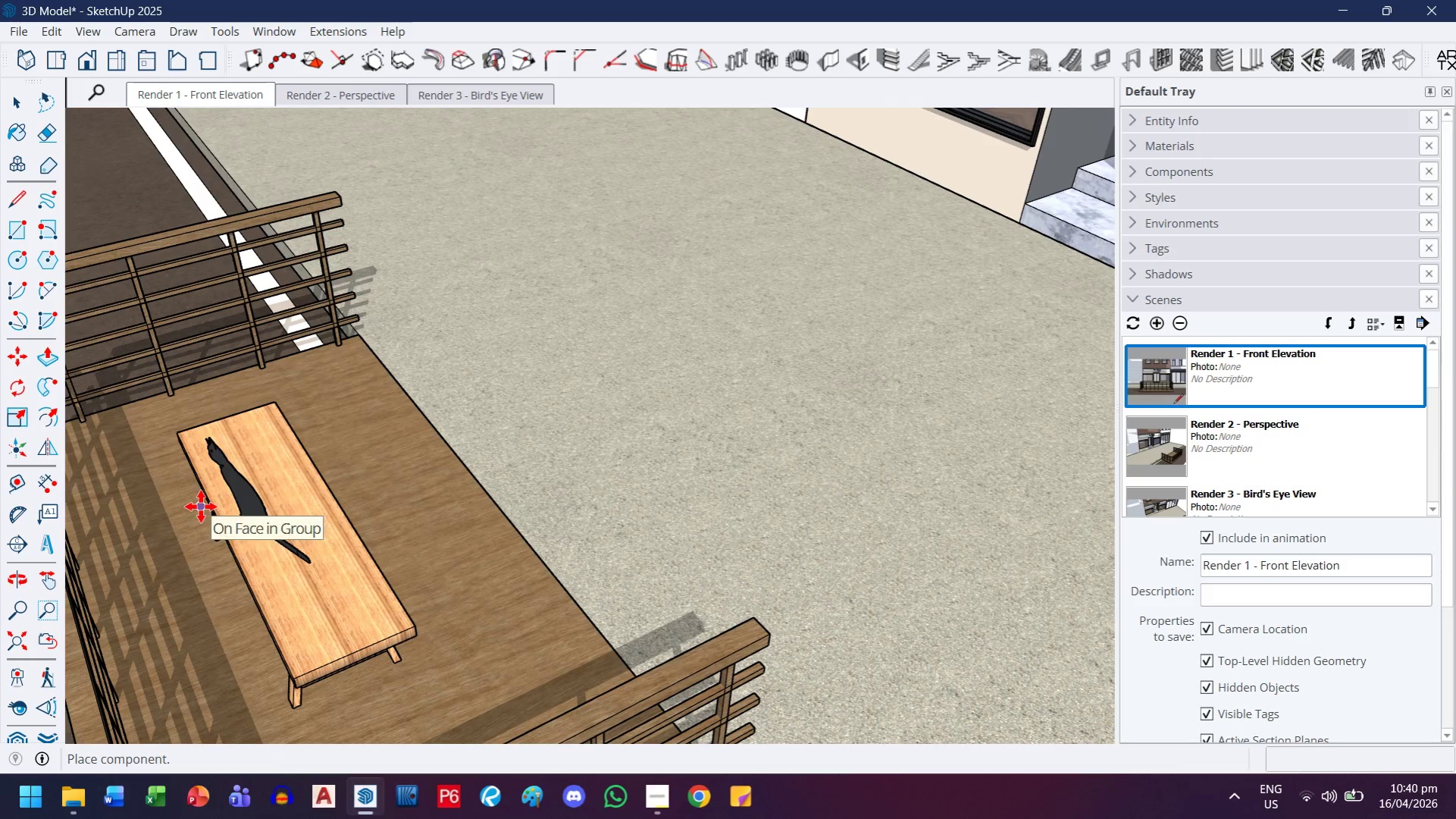 
key(H)
 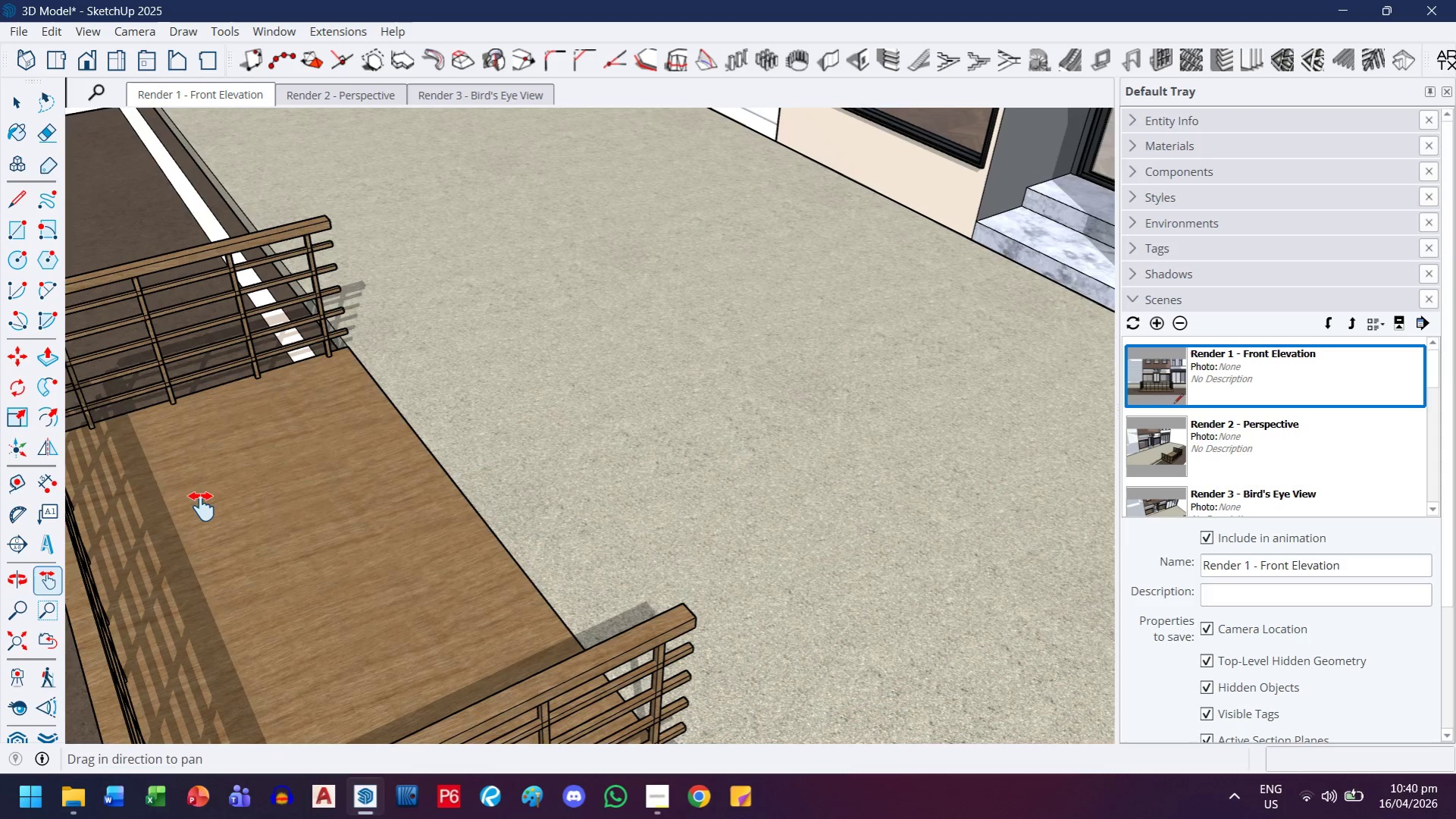 
left_click_drag(start_coordinate=[202, 507], to_coordinate=[569, 489])
 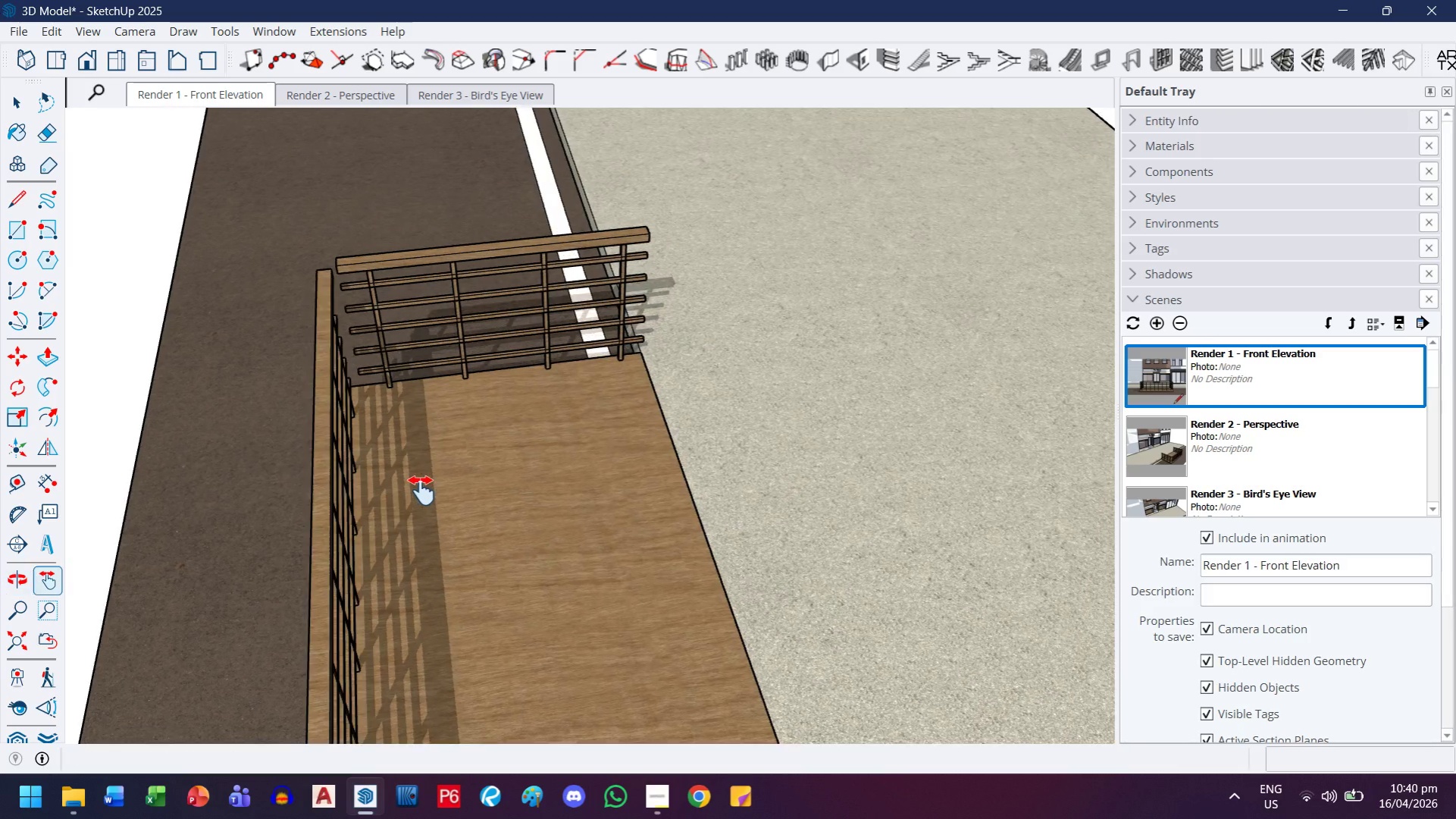 
scroll: coordinate [201, 507], scroll_direction: down, amount: 1.0
 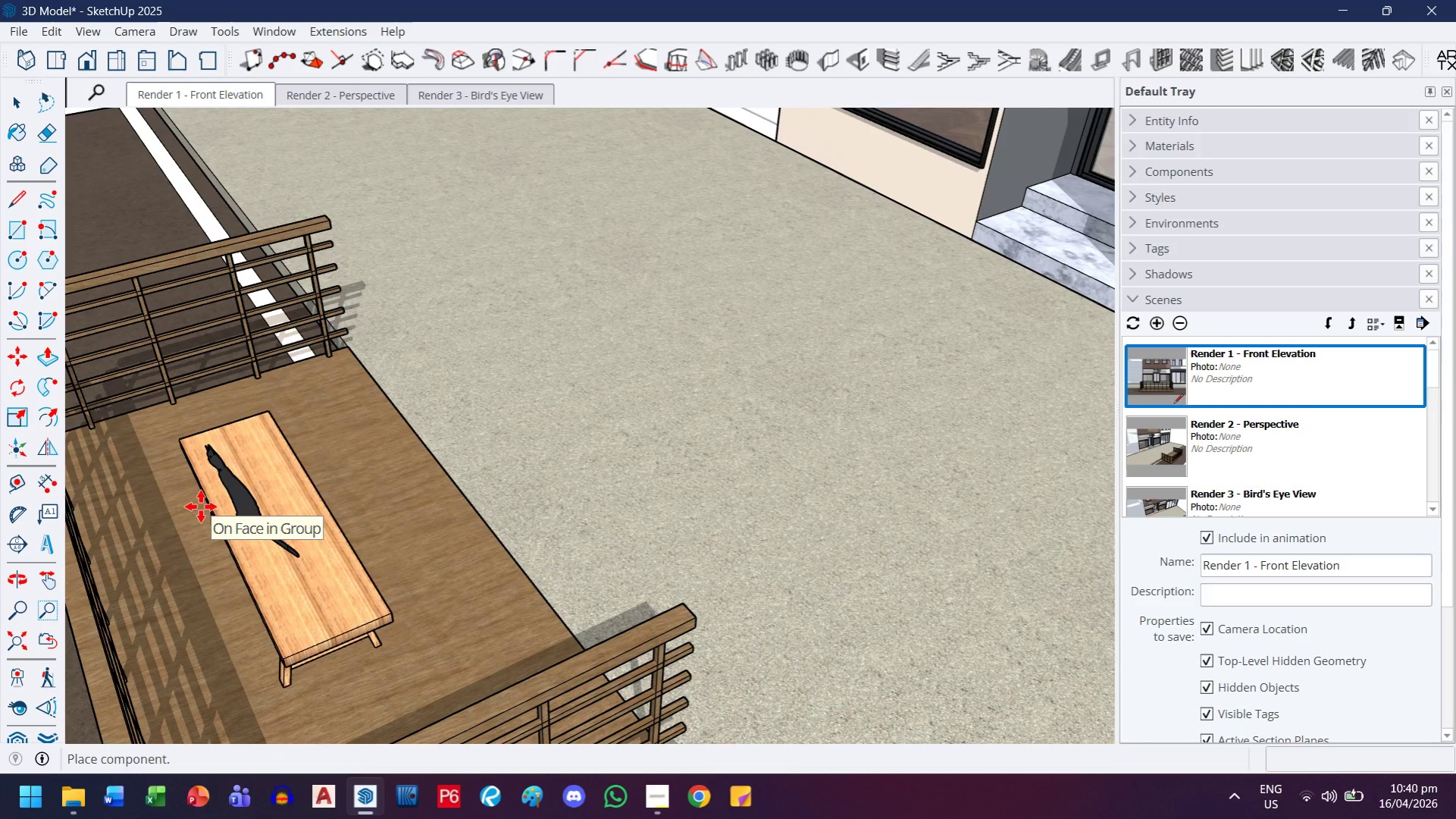 
key(Escape)
 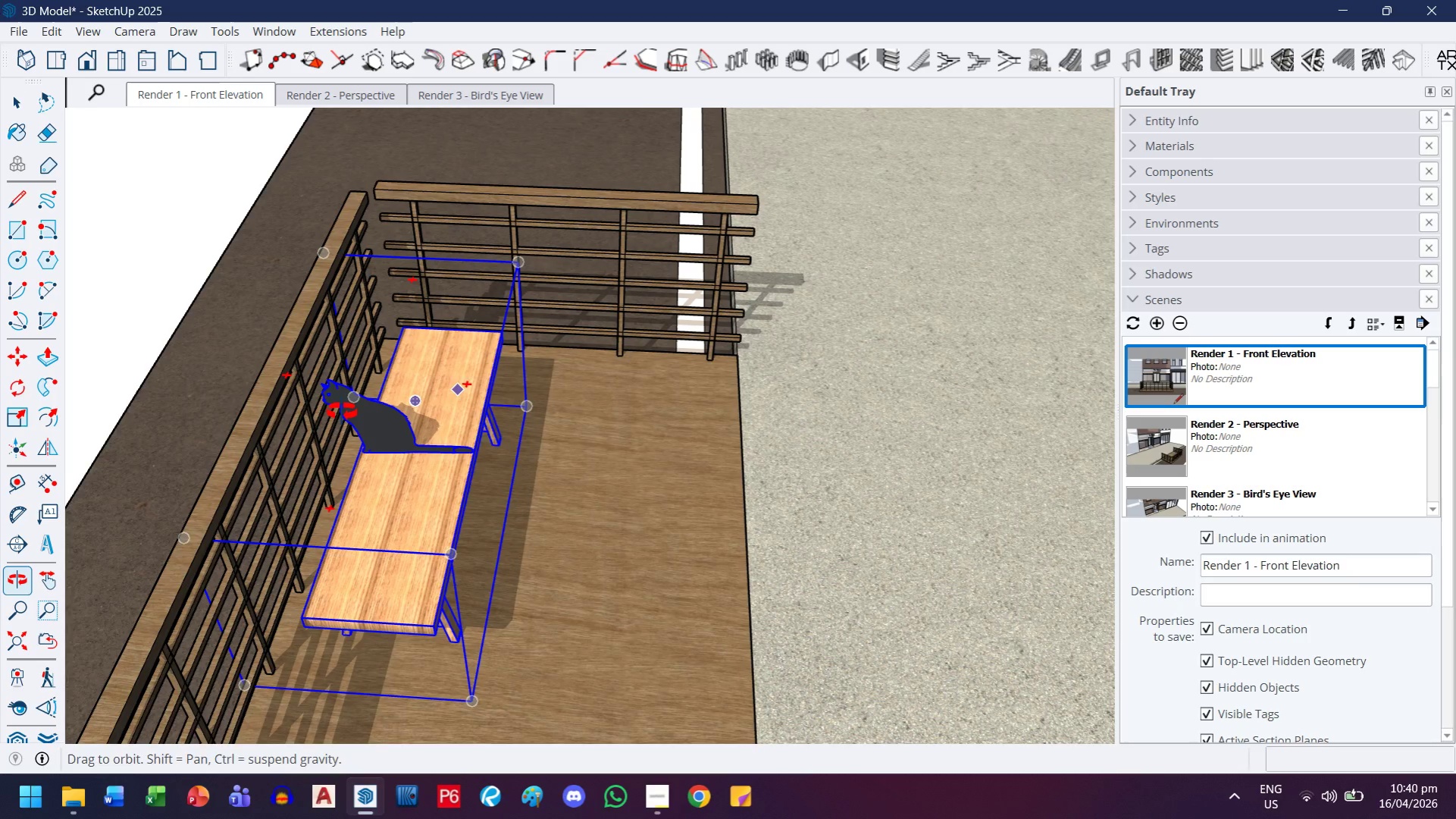 
scroll: coordinate [644, 376], scroll_direction: up, amount: 9.0
 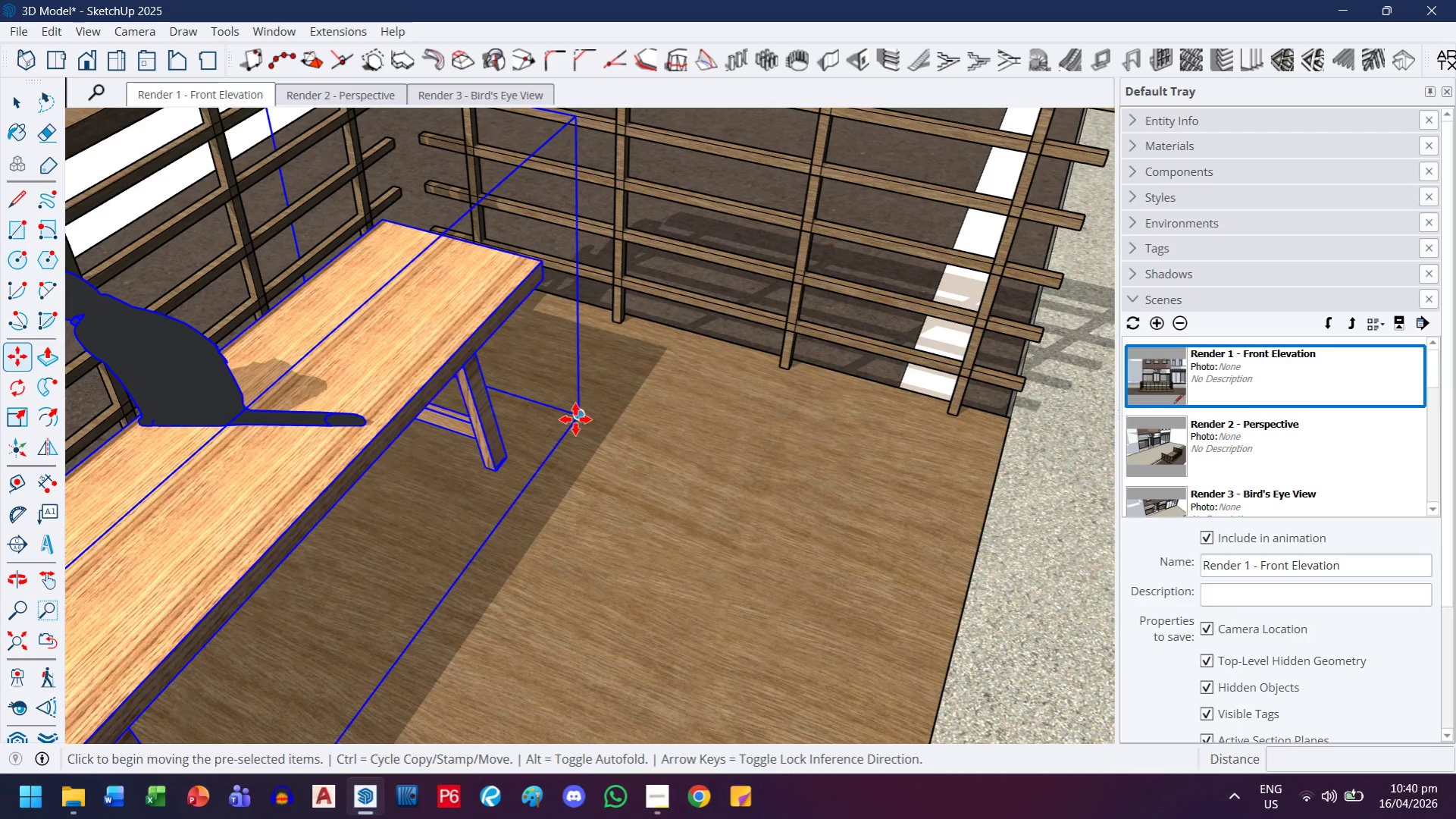 
left_click([575, 419])
 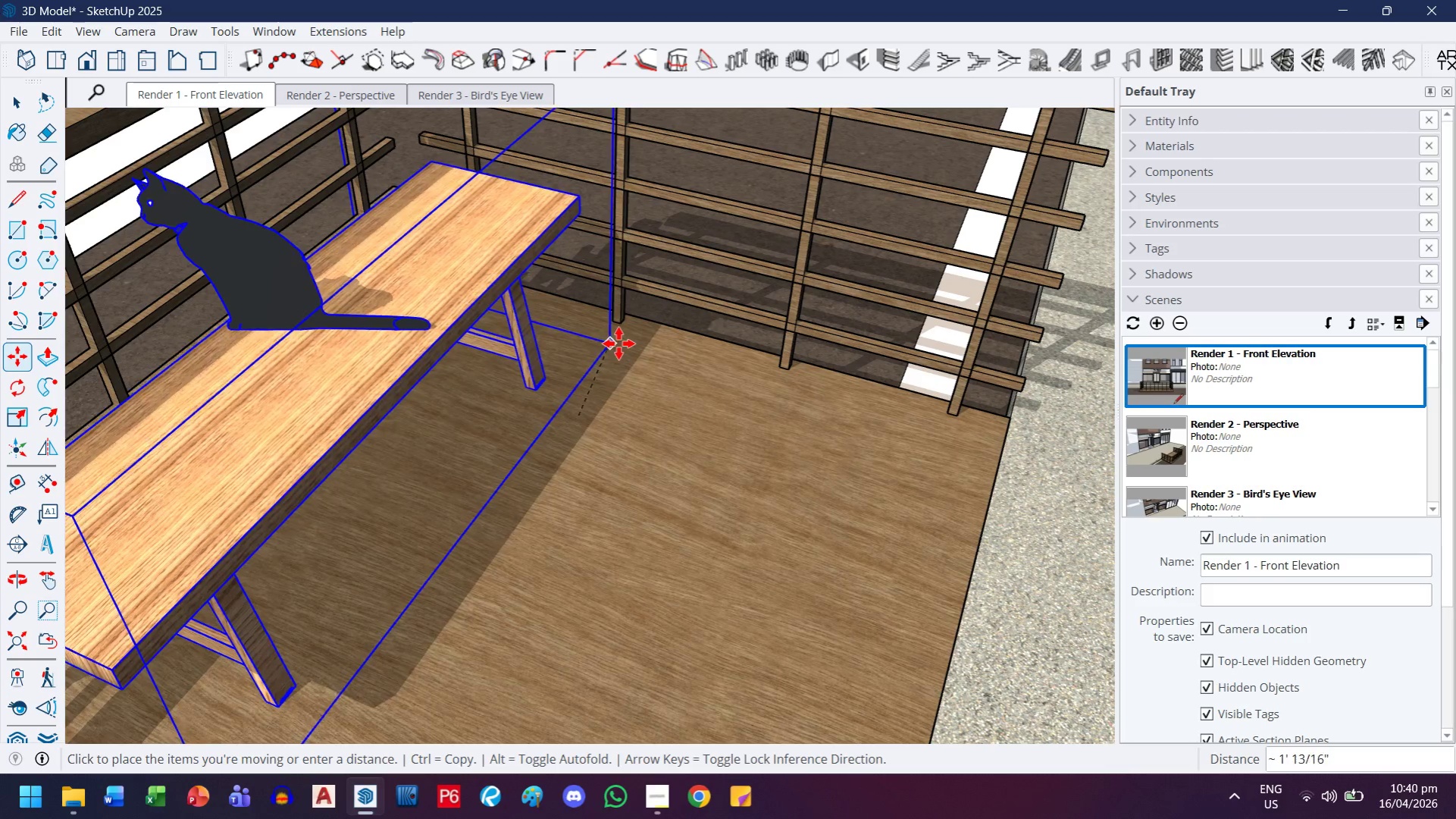 
key(ArrowLeft)
 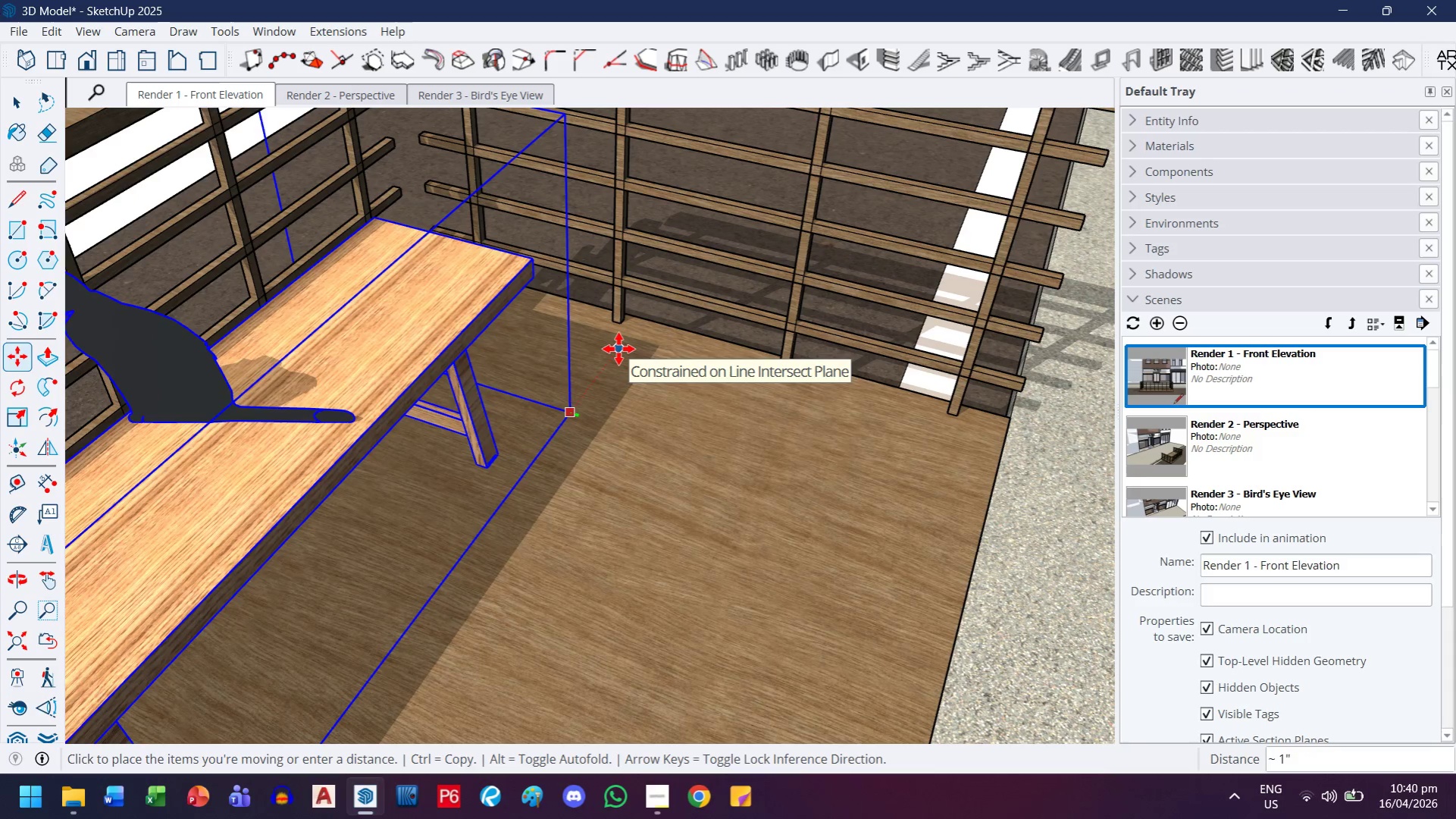 
key(ArrowRight)
 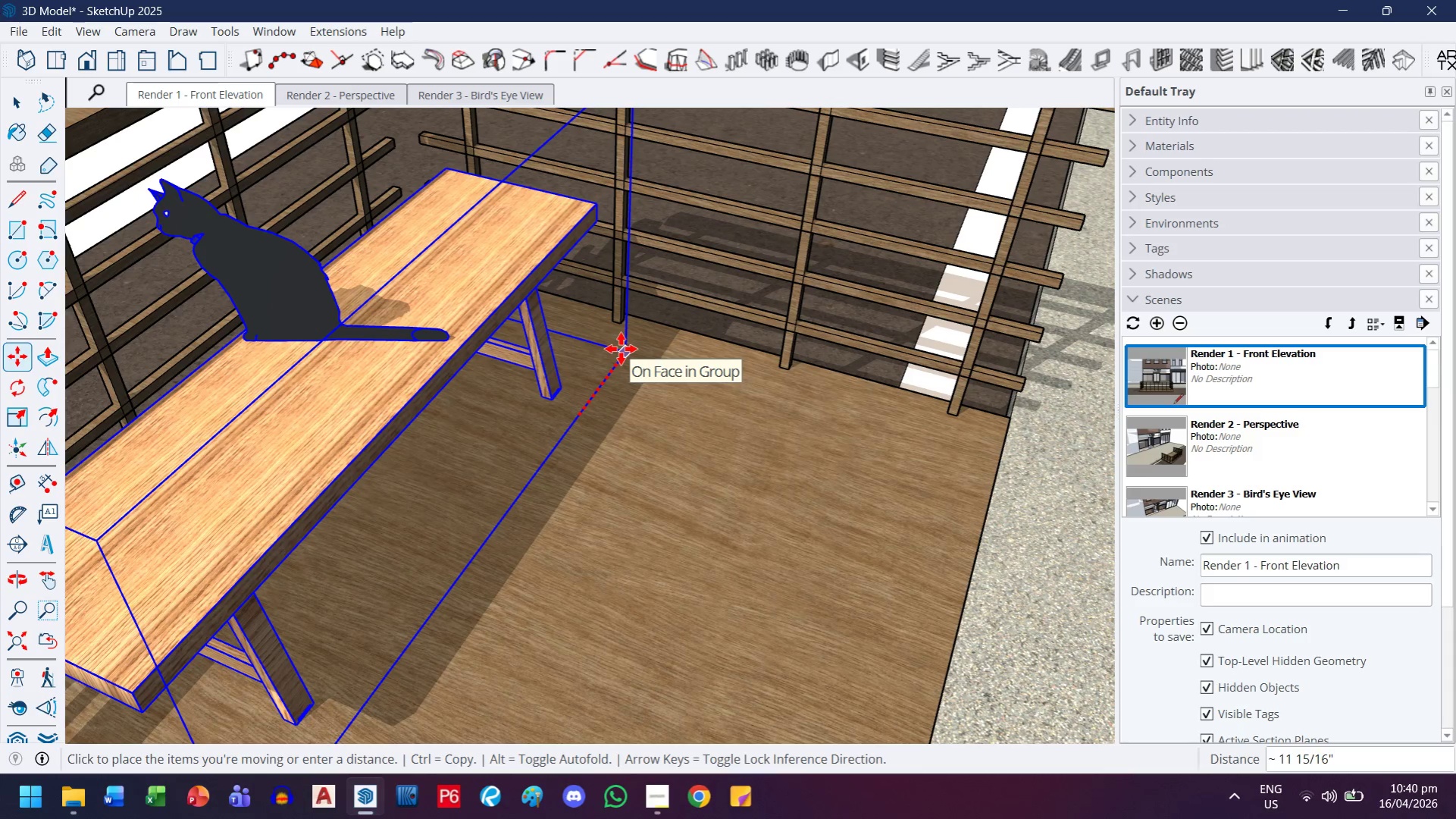 
left_click([621, 349])
 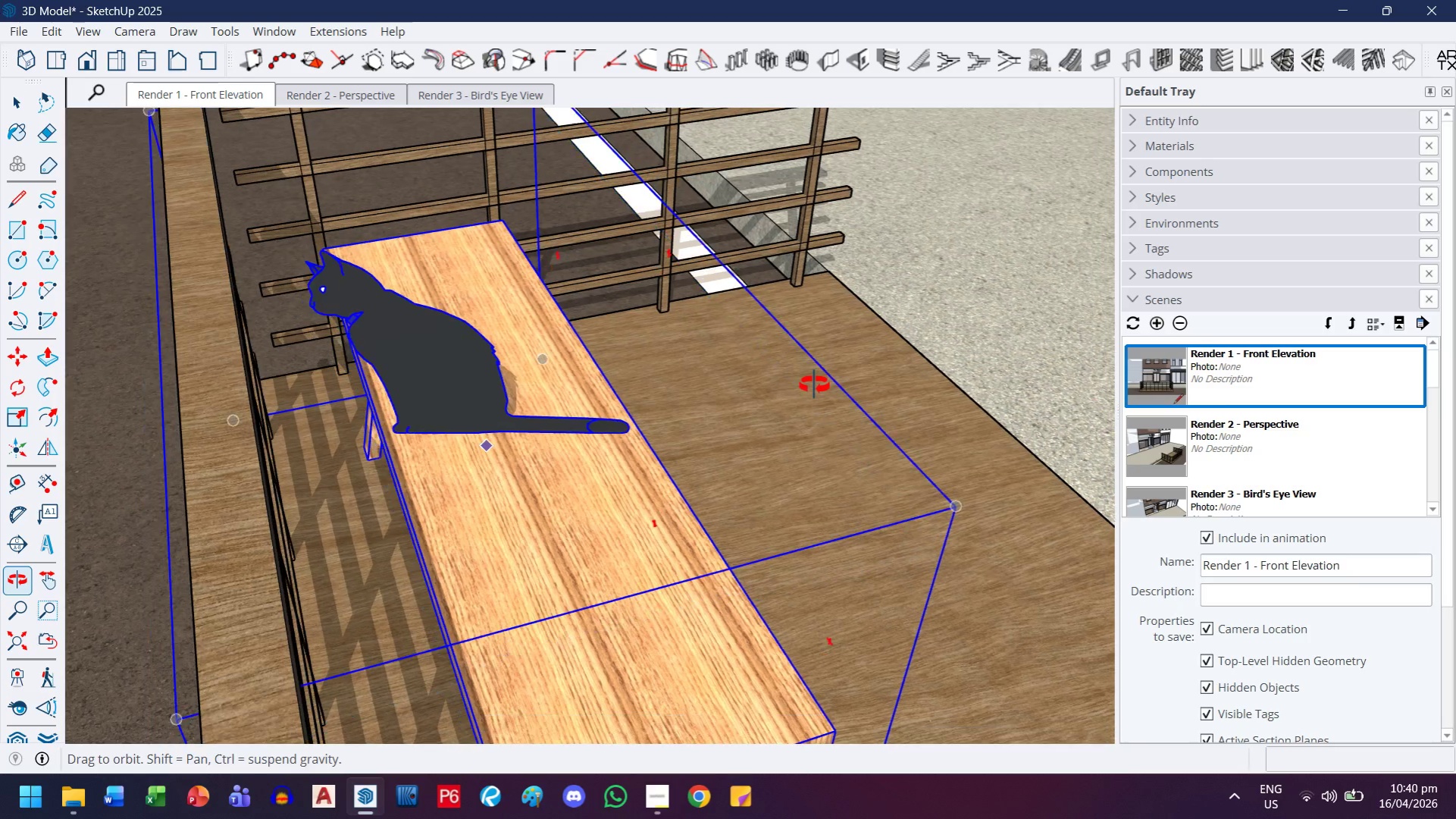 
scroll: coordinate [814, 385], scroll_direction: down, amount: 5.0
 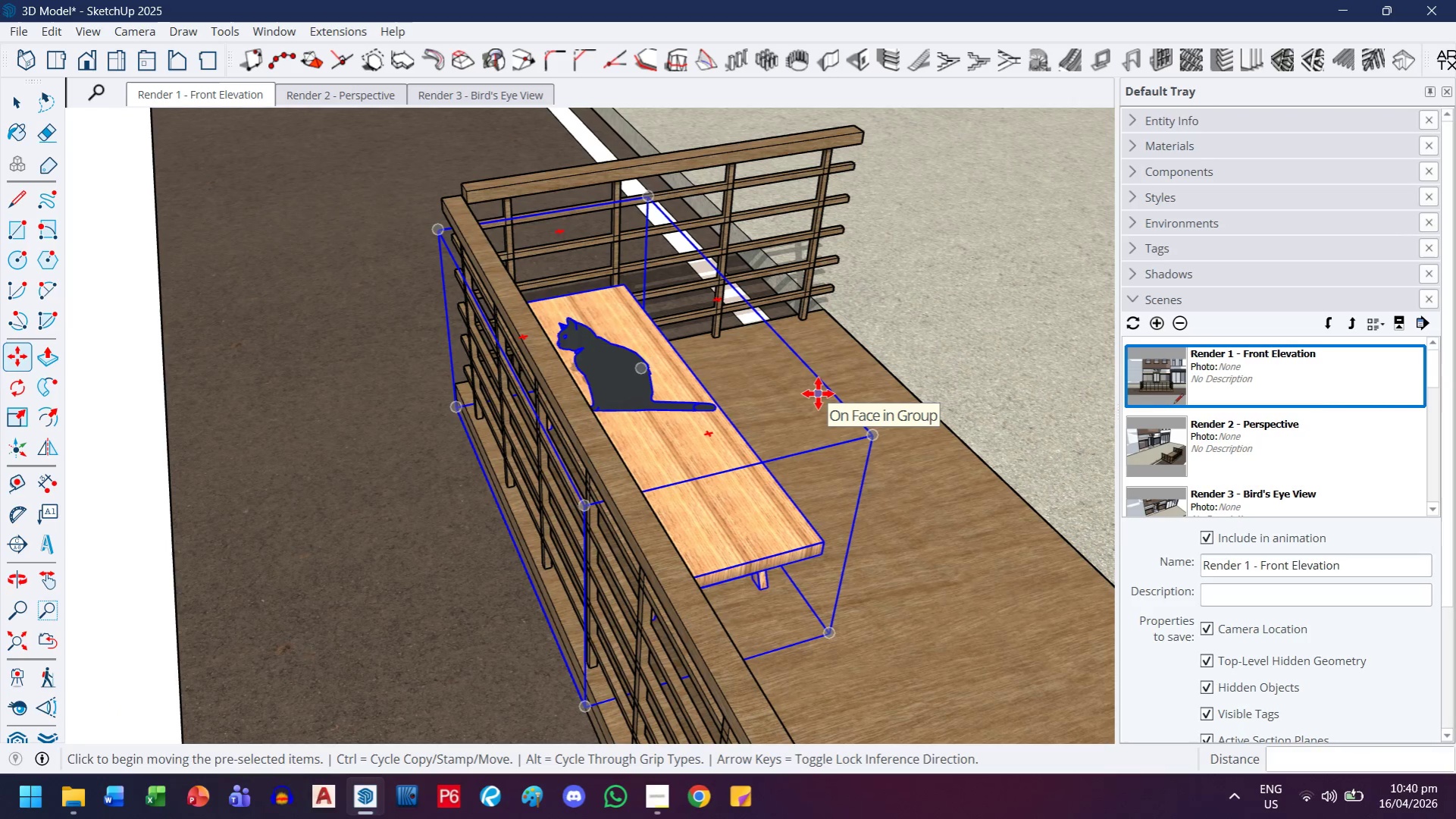 
wait(5.45)
 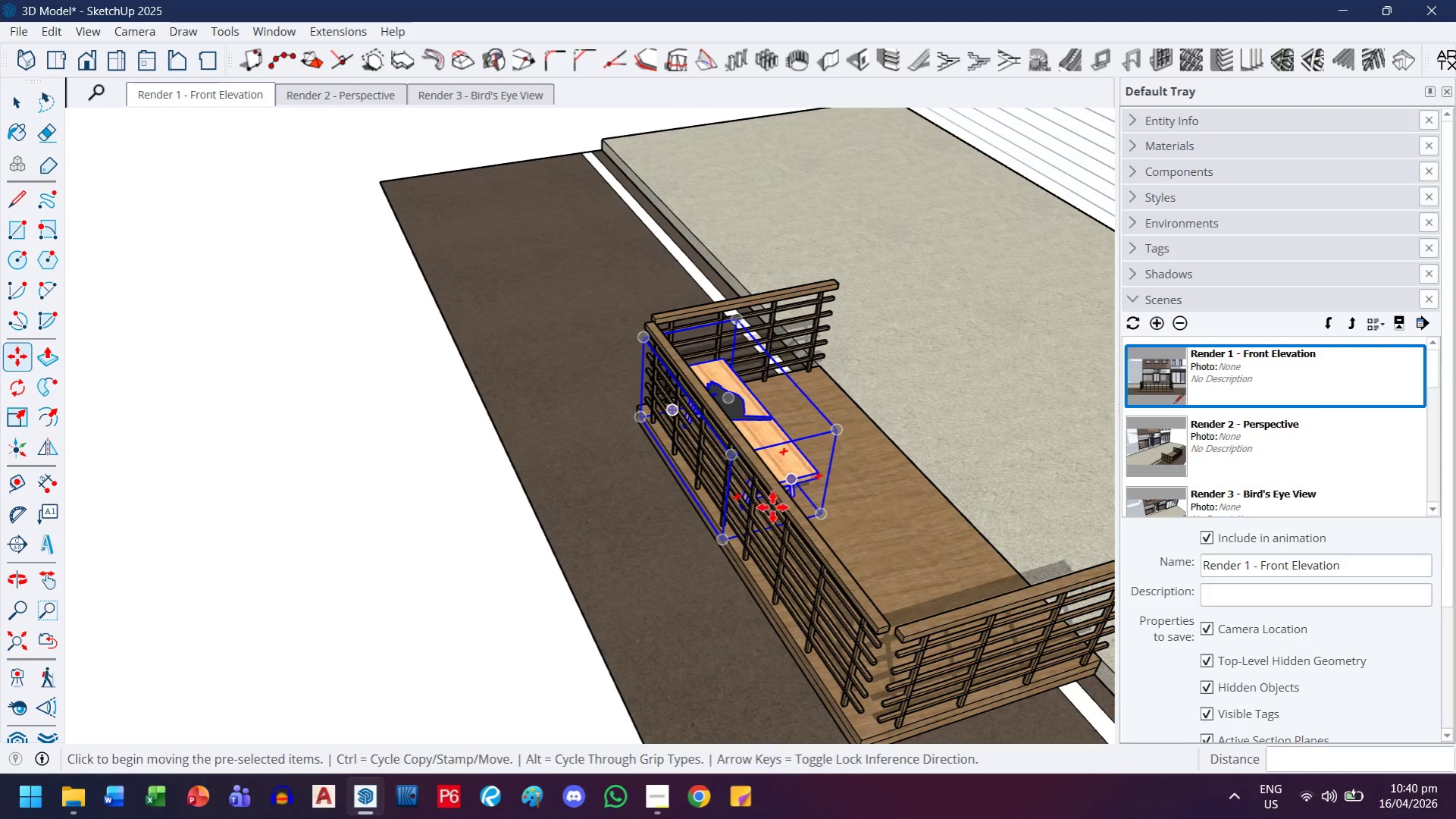 
key(H)
 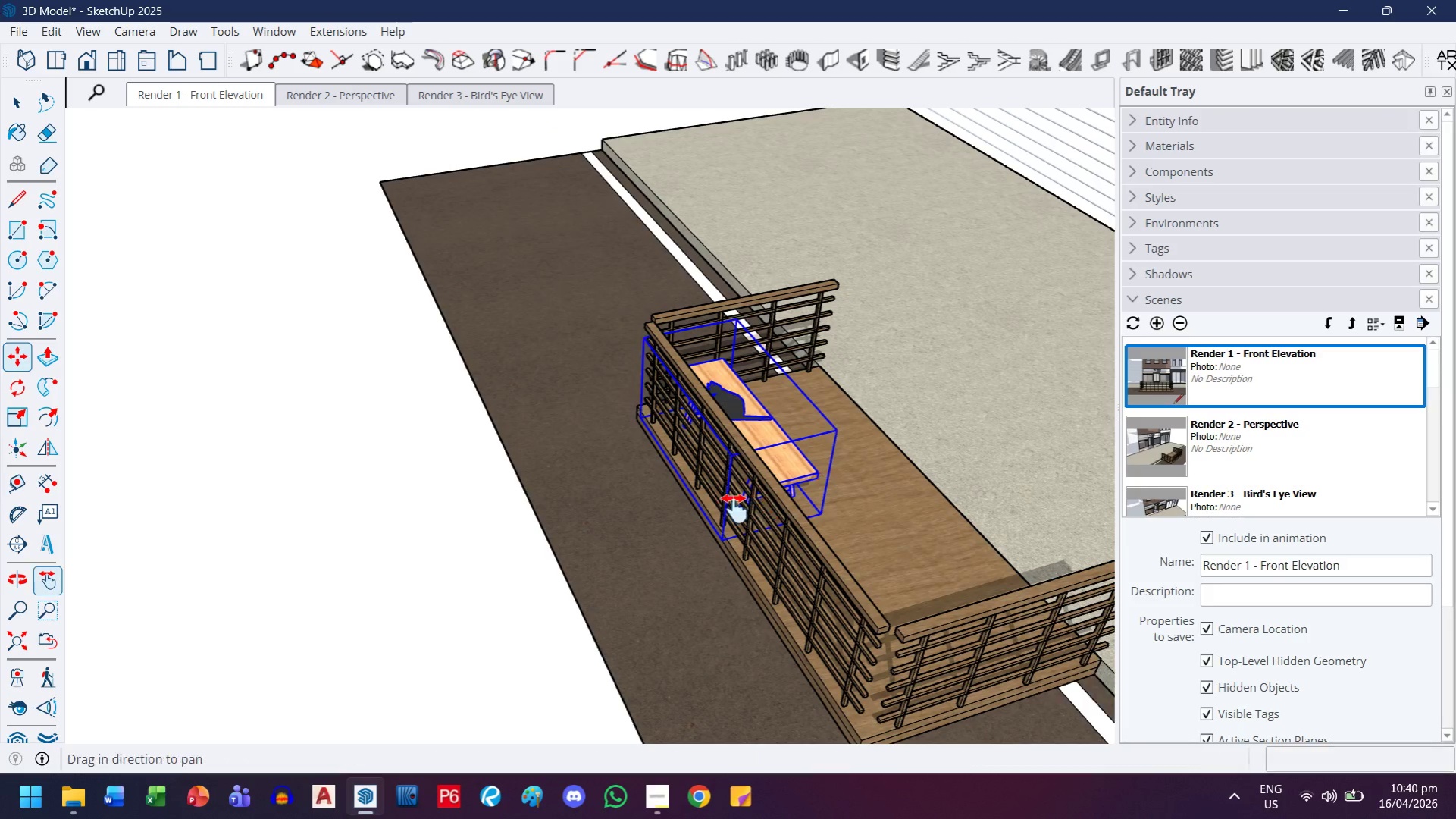 
left_click_drag(start_coordinate=[747, 510], to_coordinate=[676, 504])
 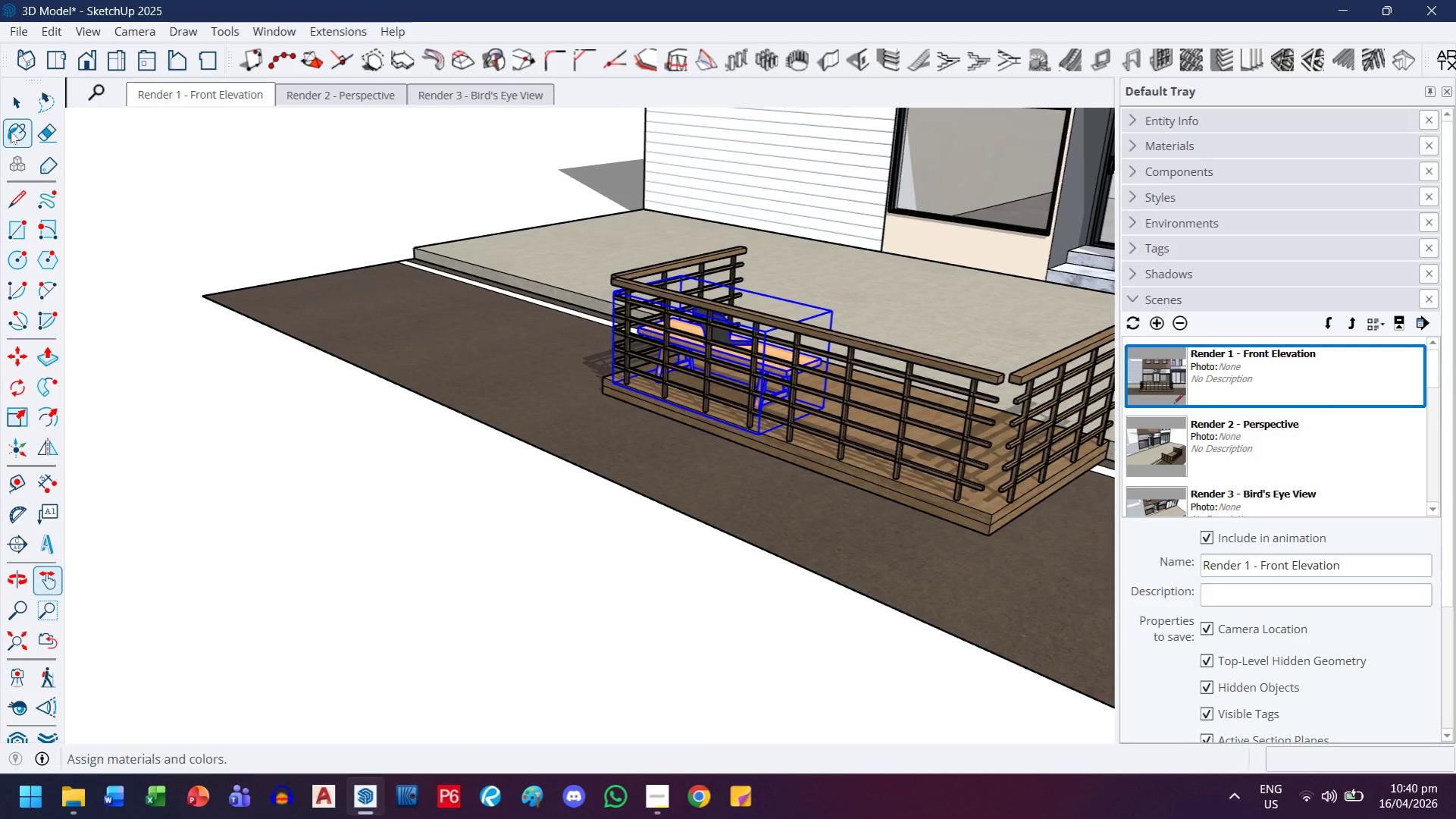 
scroll: coordinate [807, 455], scroll_direction: down, amount: 10.0
 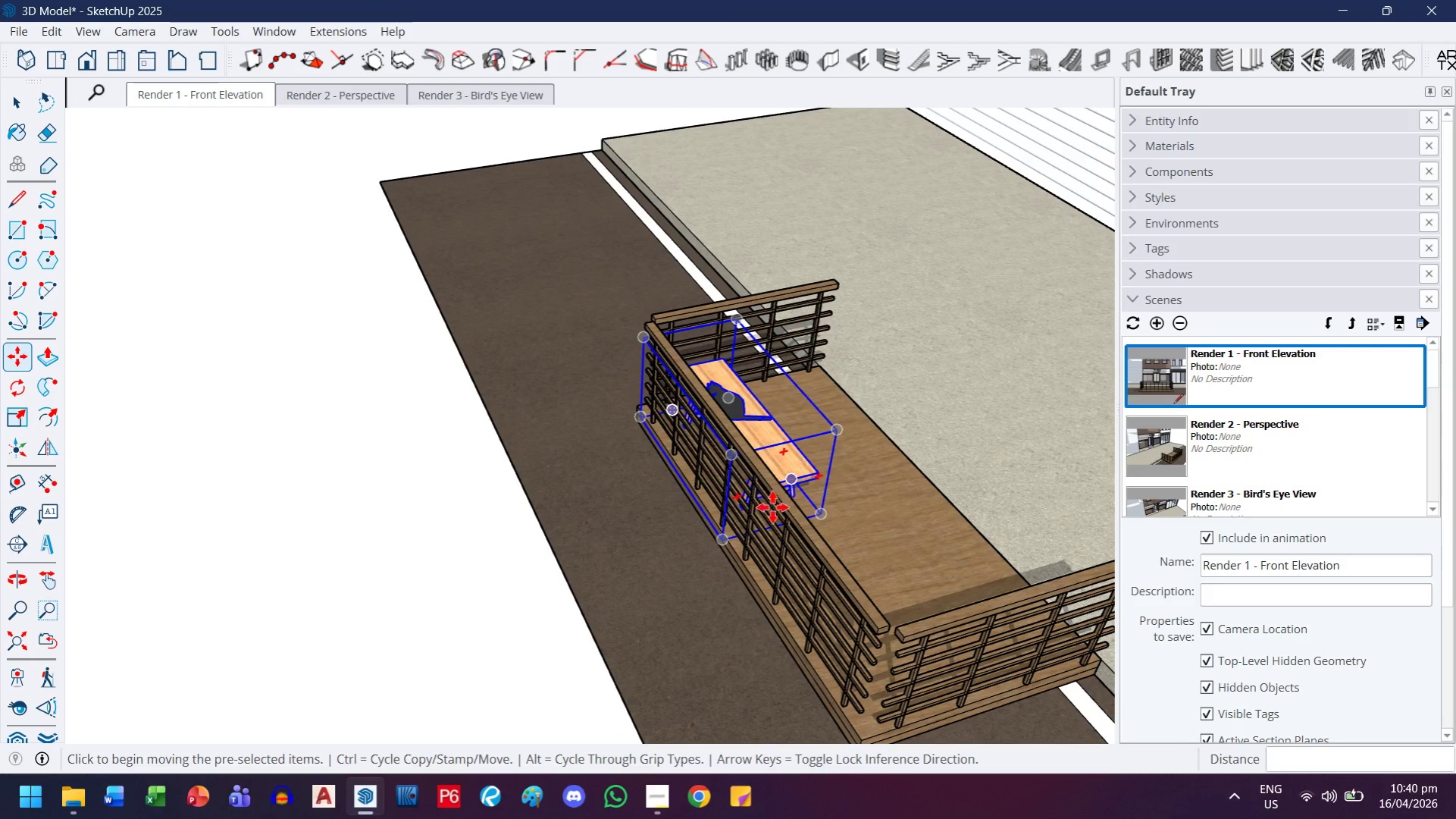 
double_click([390, 532])
 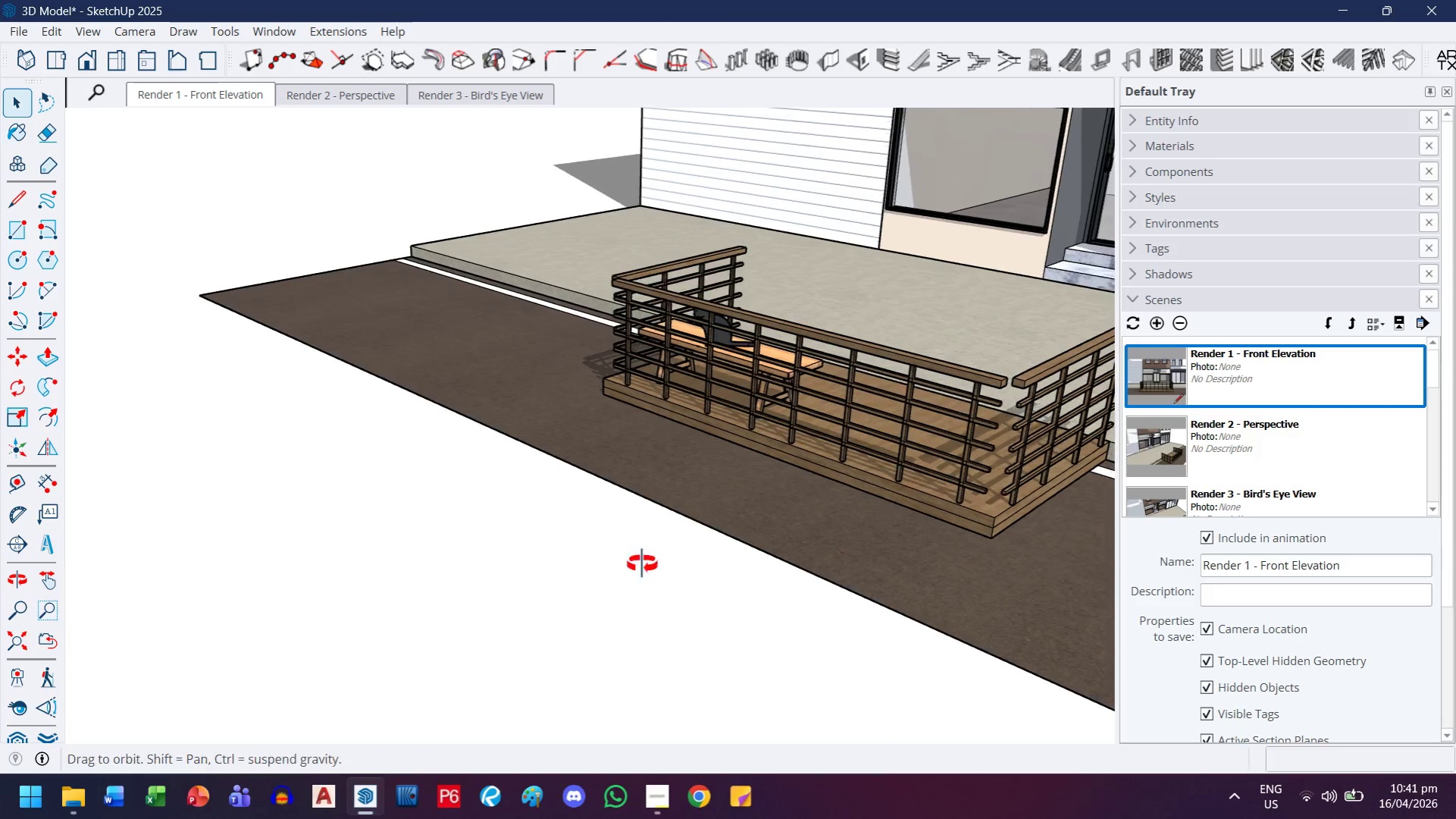 
scroll: coordinate [796, 329], scroll_direction: up, amount: 10.0
 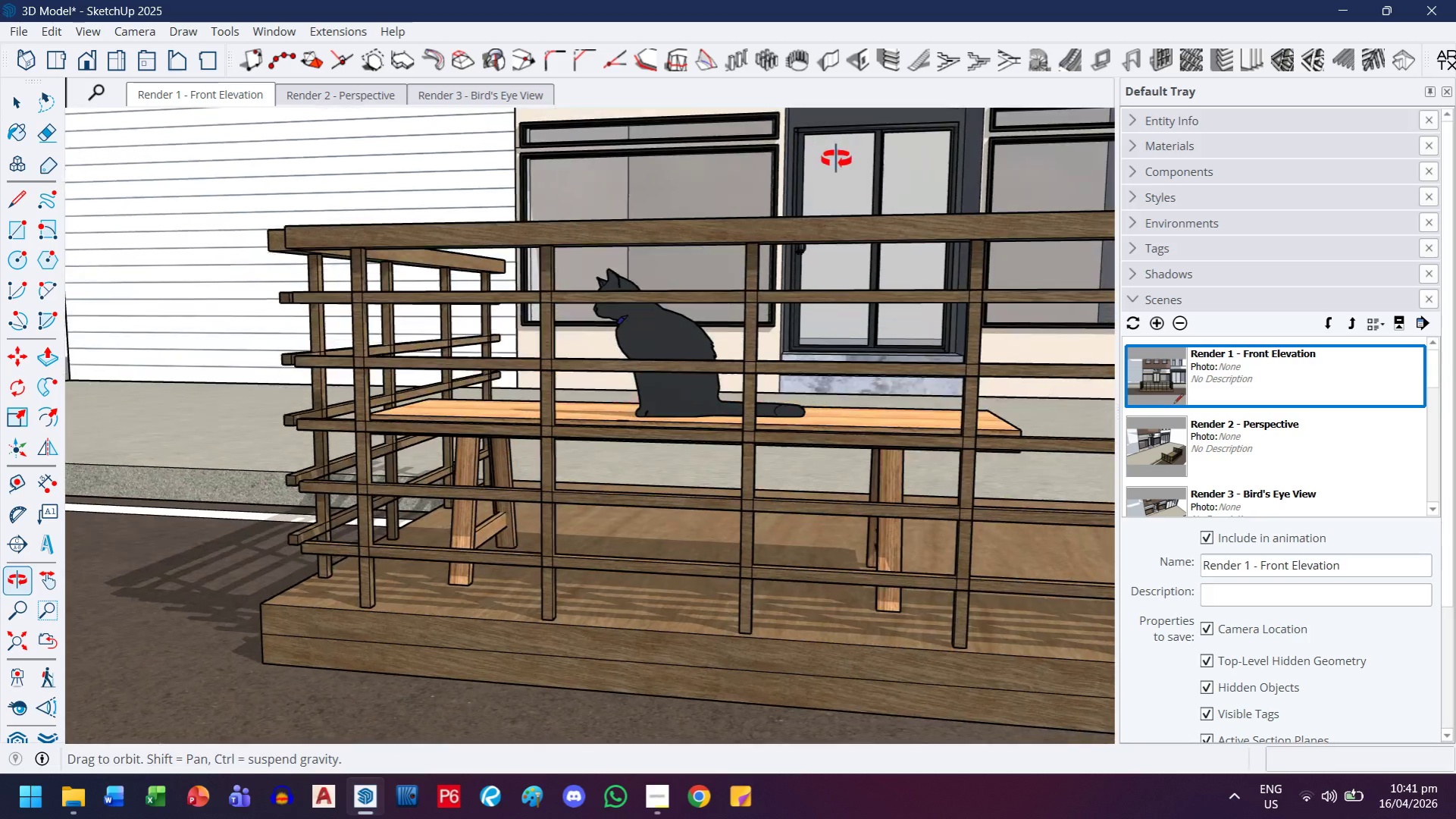 
scroll: coordinate [824, 184], scroll_direction: down, amount: 3.0
 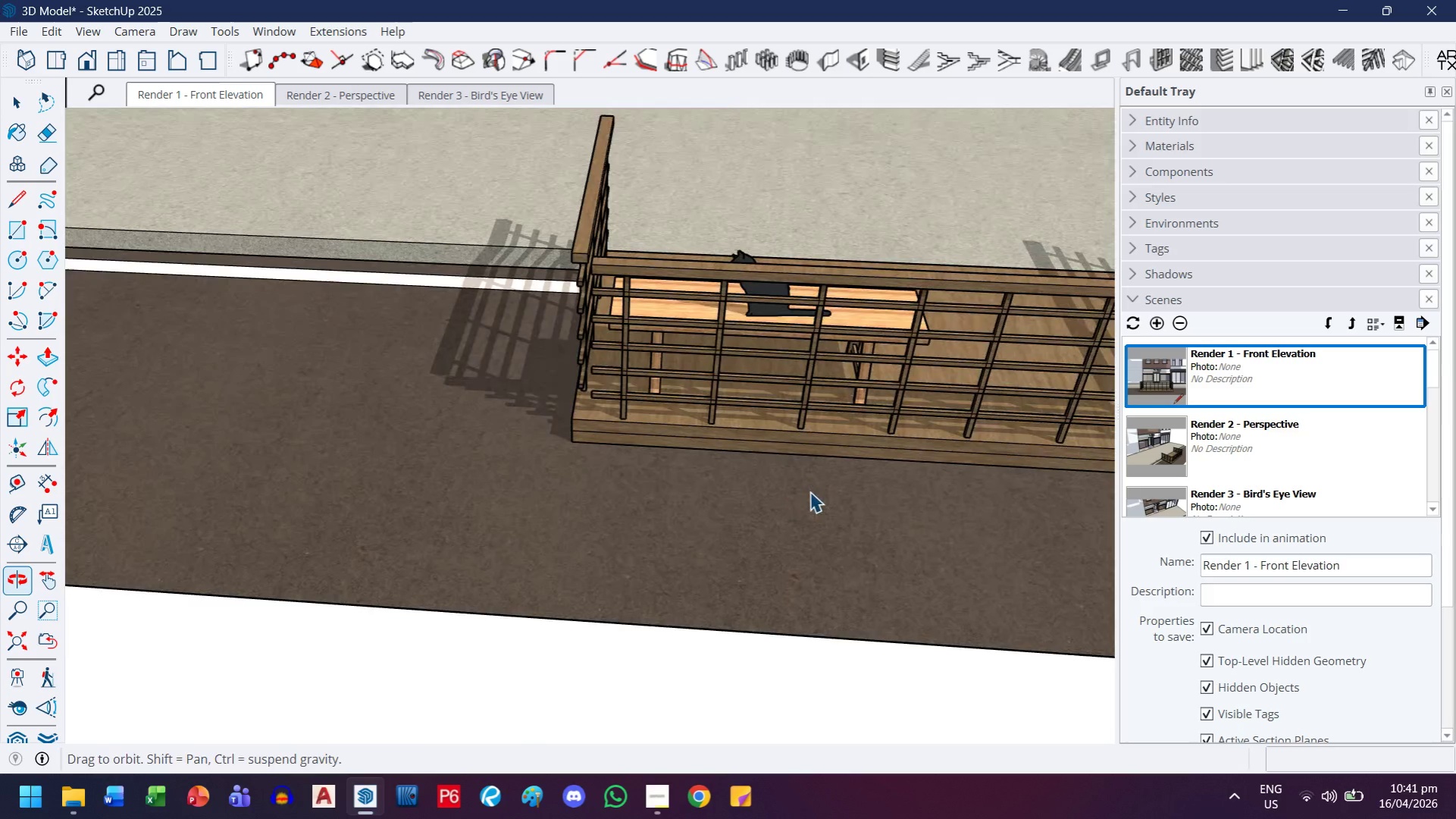 
key(H)
 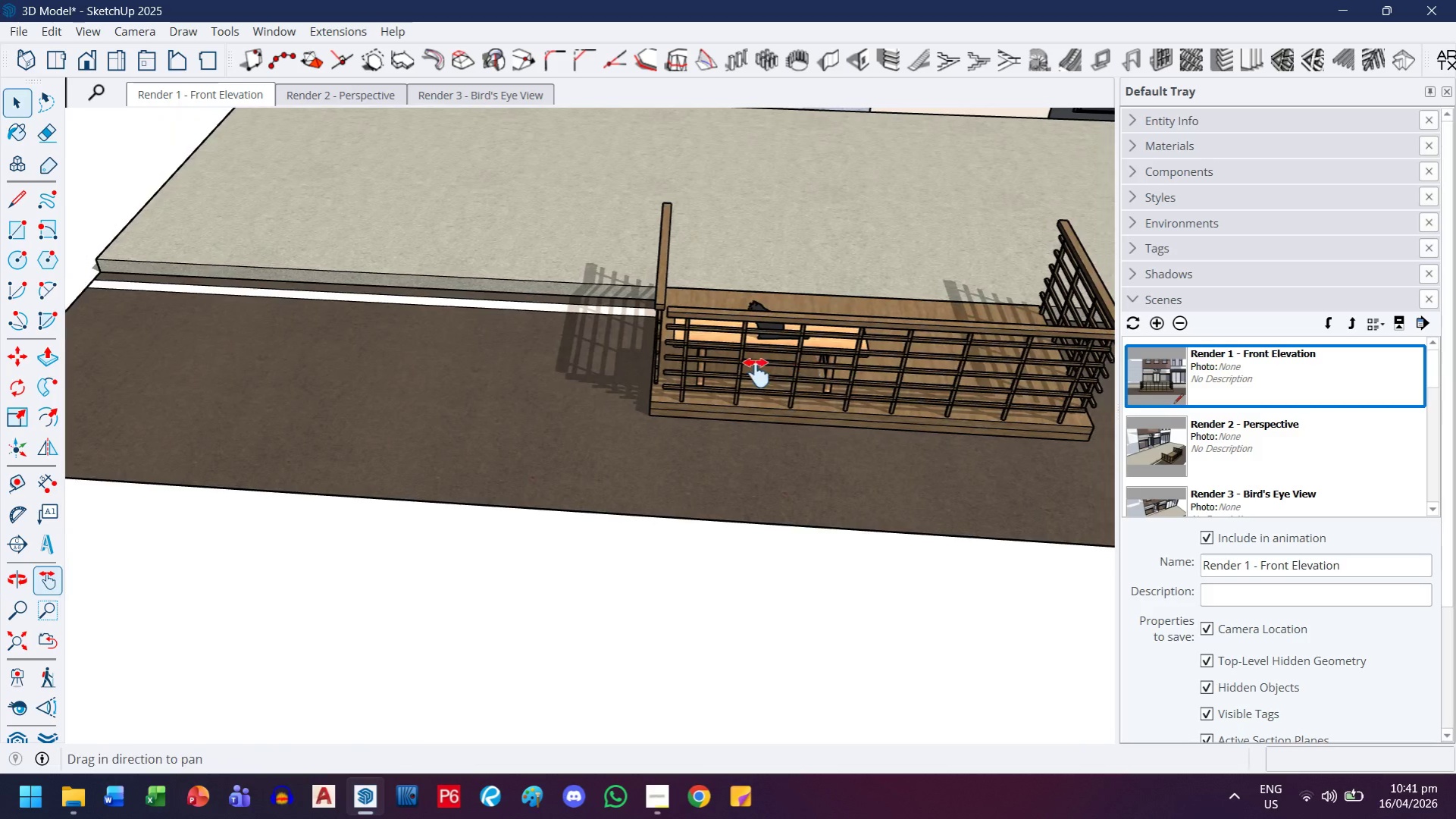 
scroll: coordinate [797, 370], scroll_direction: down, amount: 5.0
 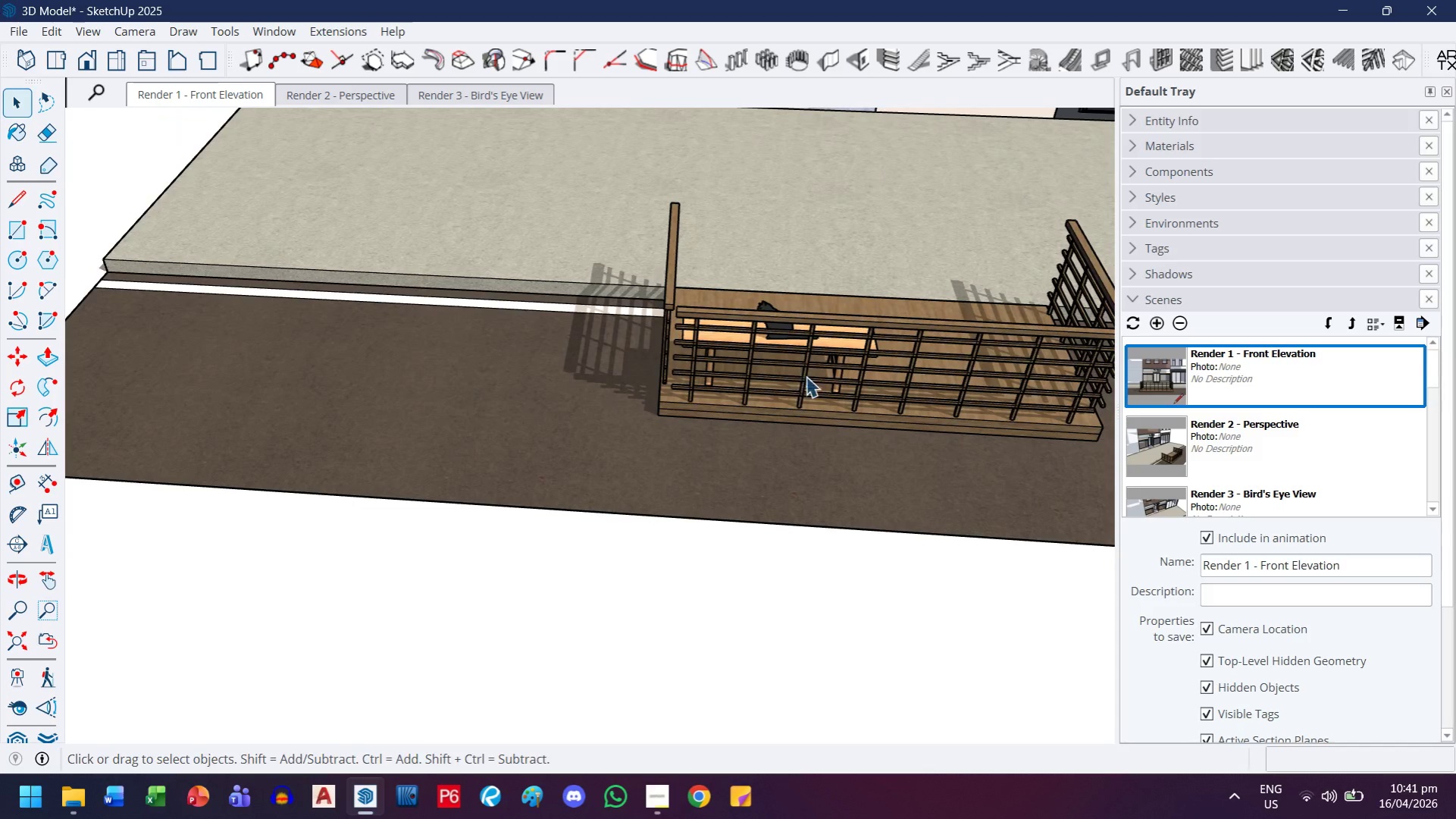 
left_click_drag(start_coordinate=[807, 373], to_coordinate=[443, 447])
 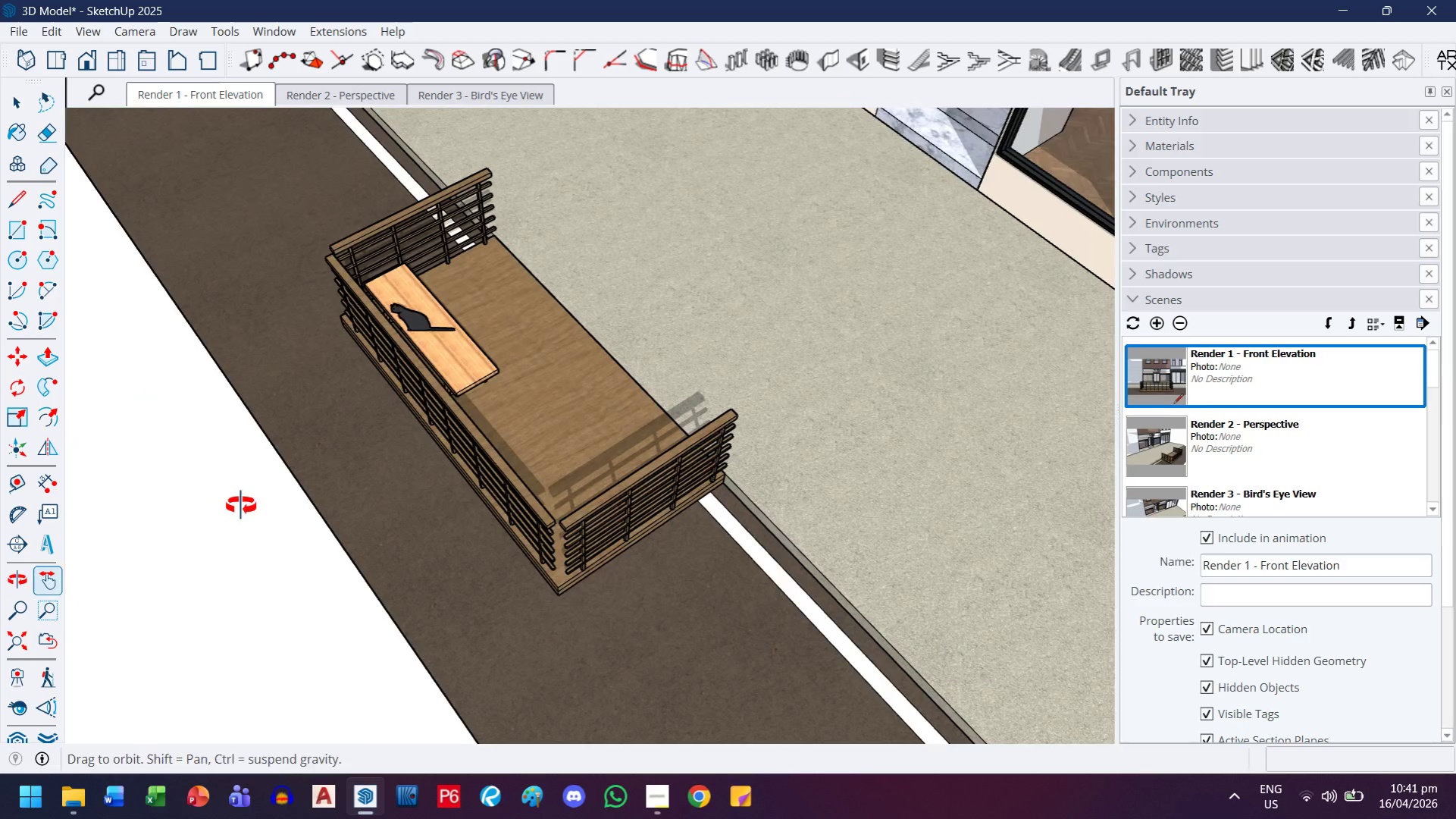 
left_click_drag(start_coordinate=[438, 370], to_coordinate=[408, 322])
 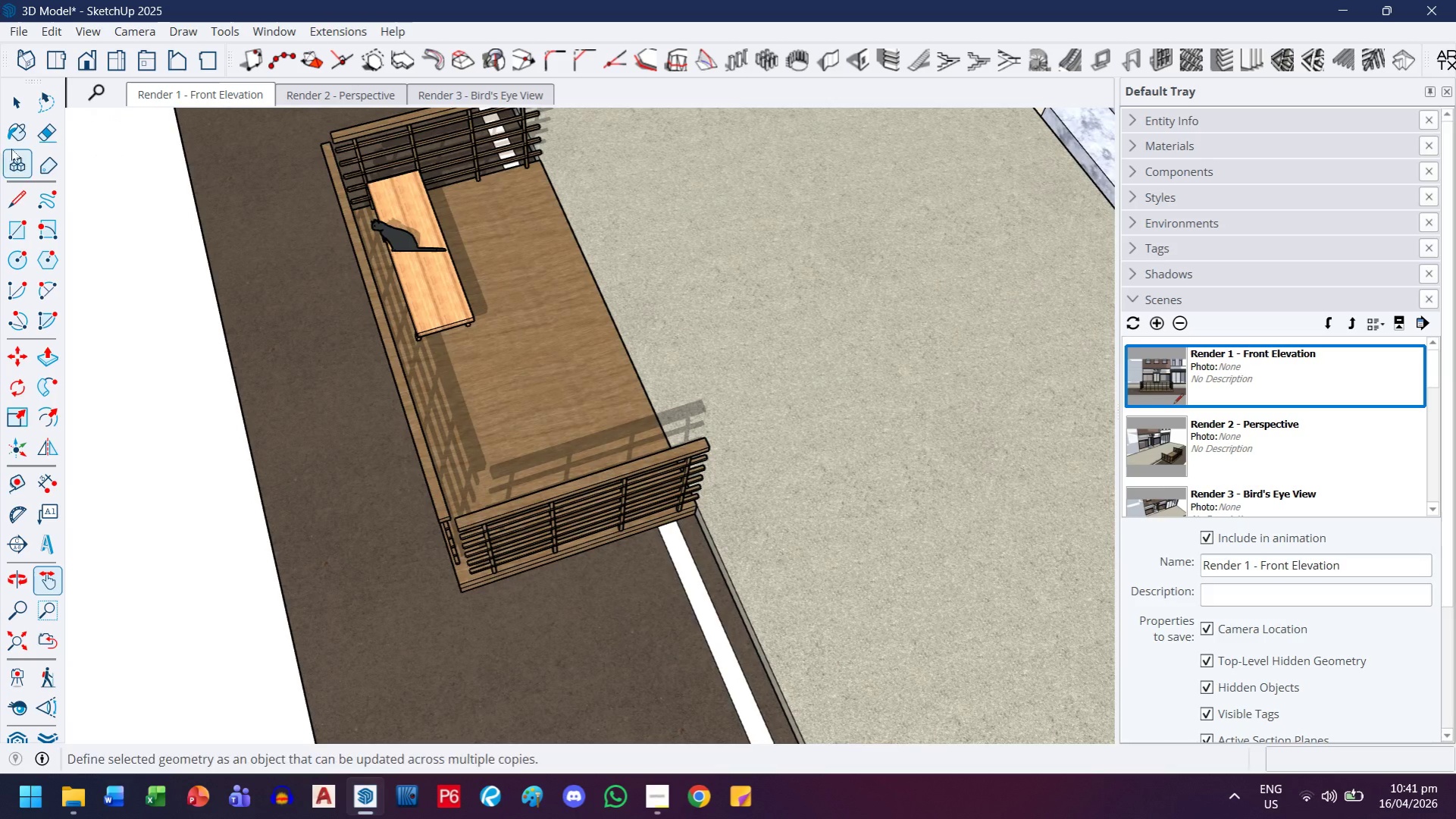 
scroll: coordinate [436, 394], scroll_direction: up, amount: 1.0
 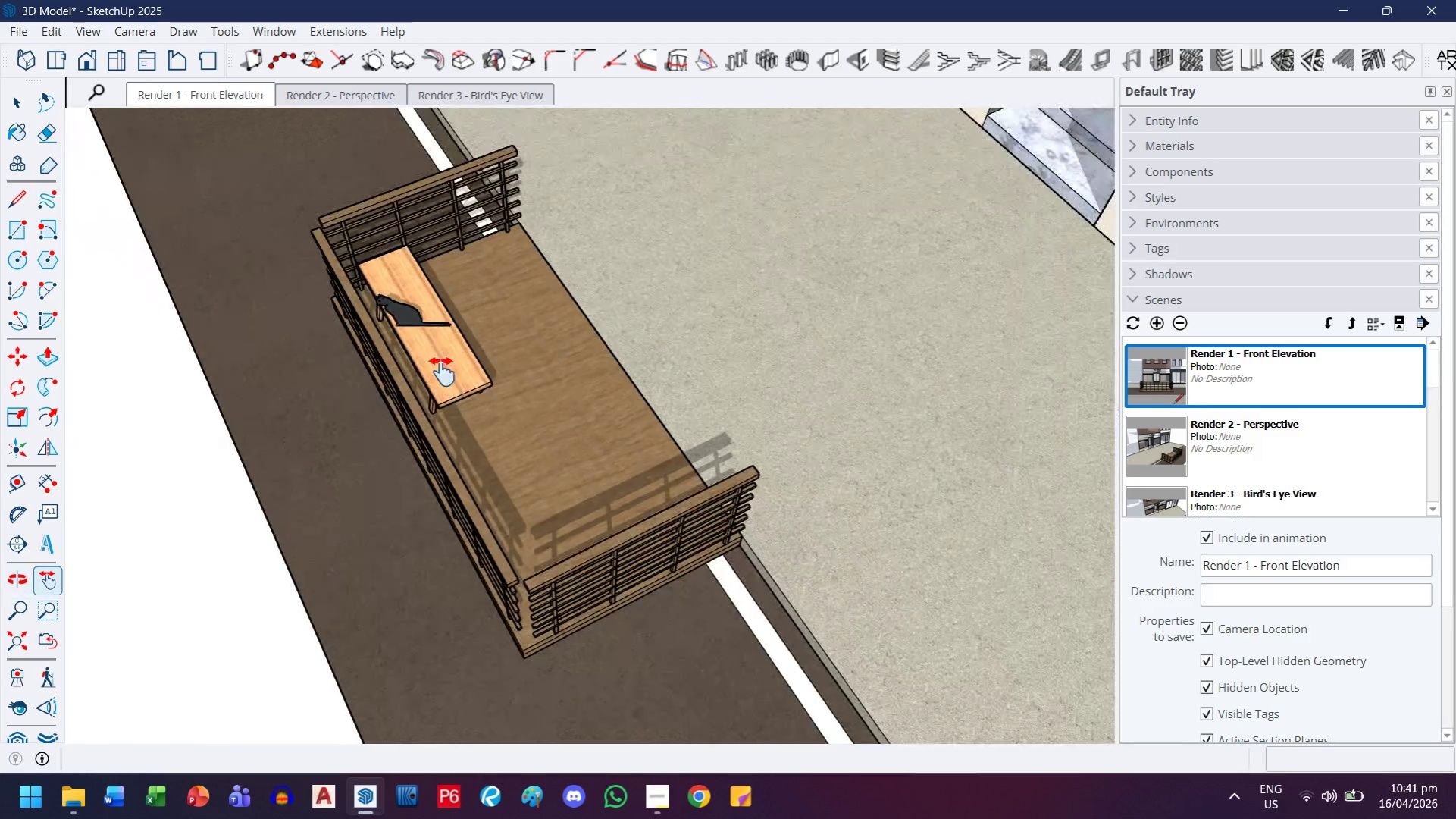 
left_click([17, 102])
 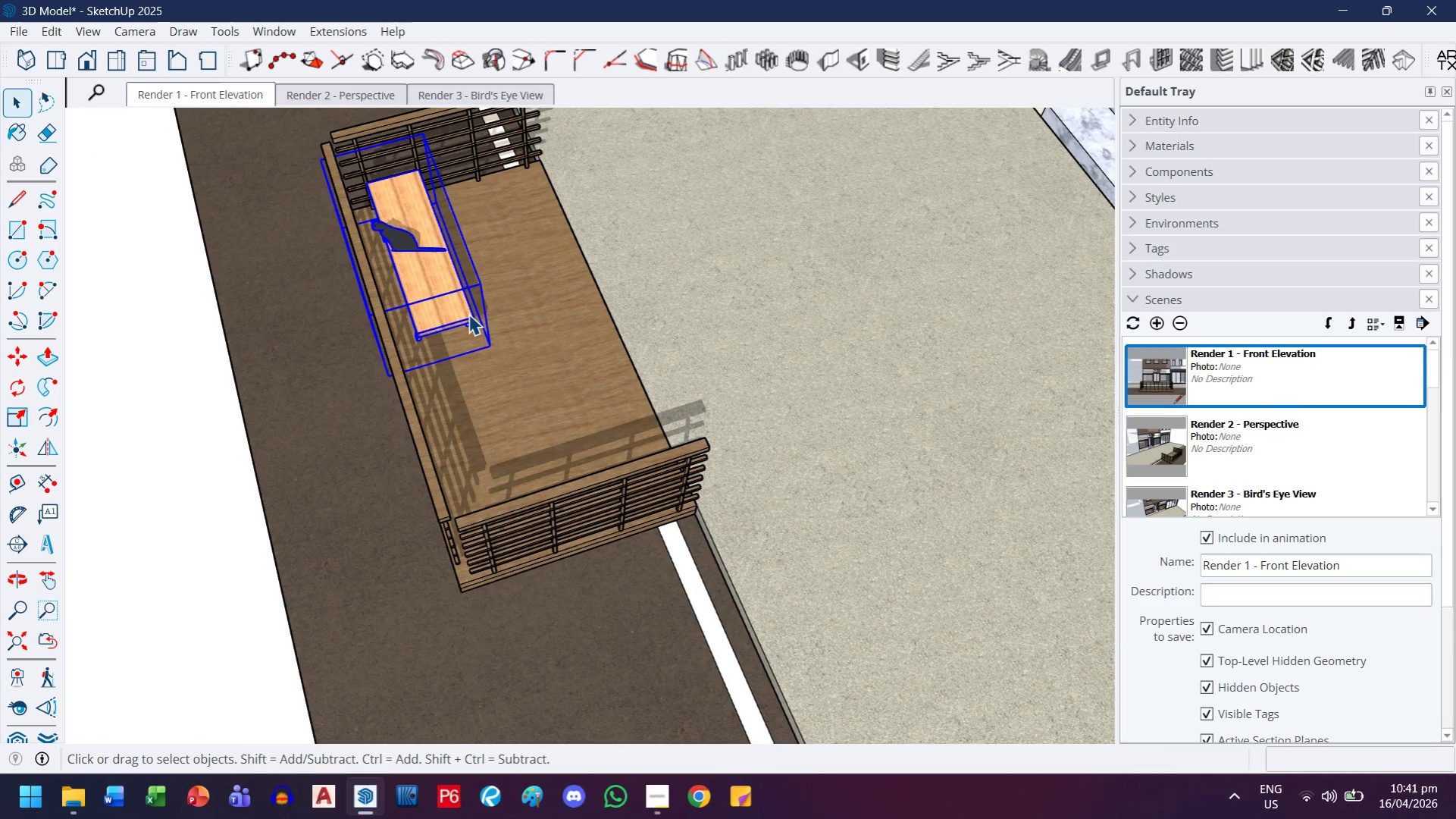 
key(M)
 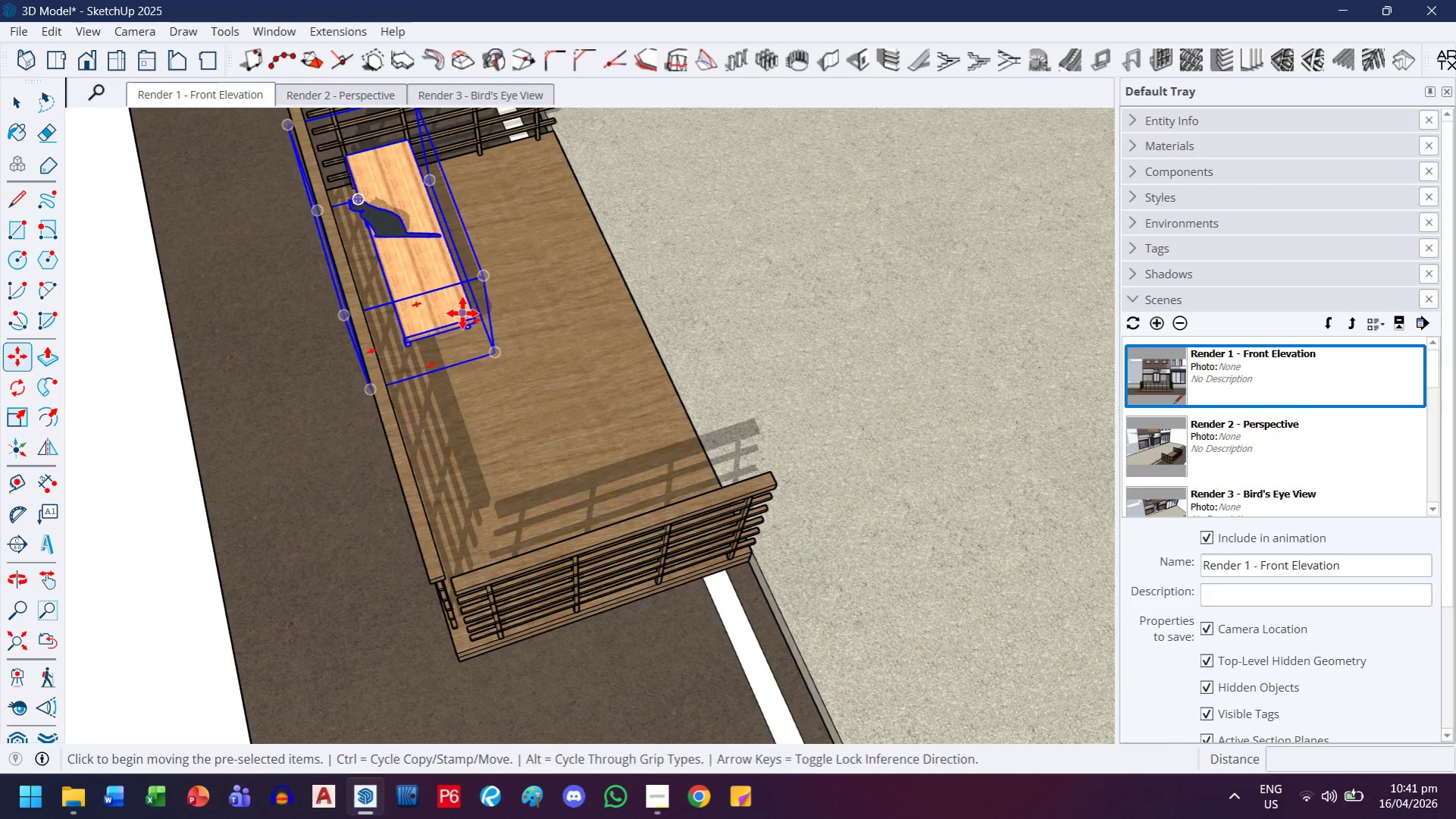 
scroll: coordinate [468, 314], scroll_direction: up, amount: 2.0
 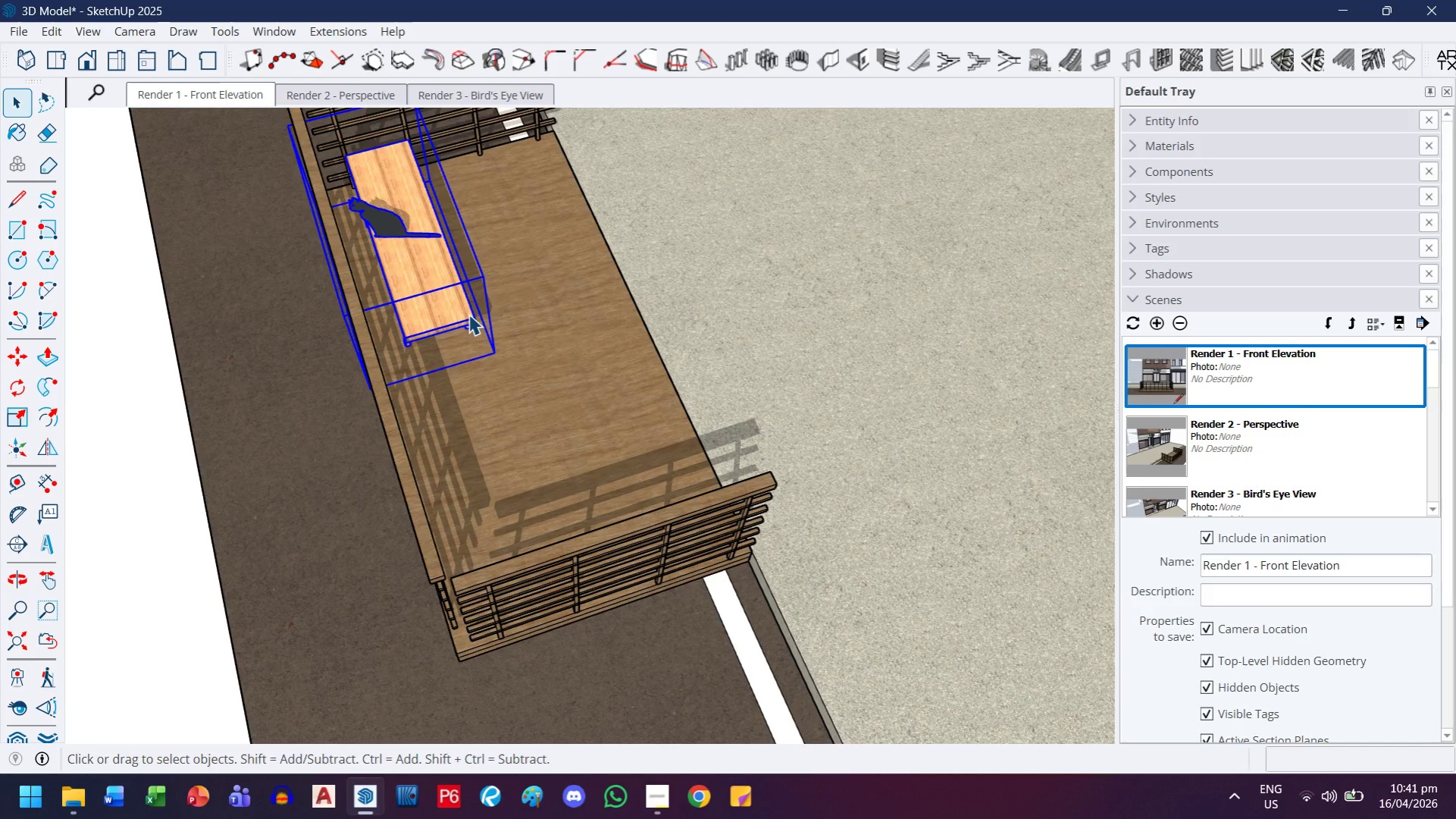 
key(Control+ControlLeft)
 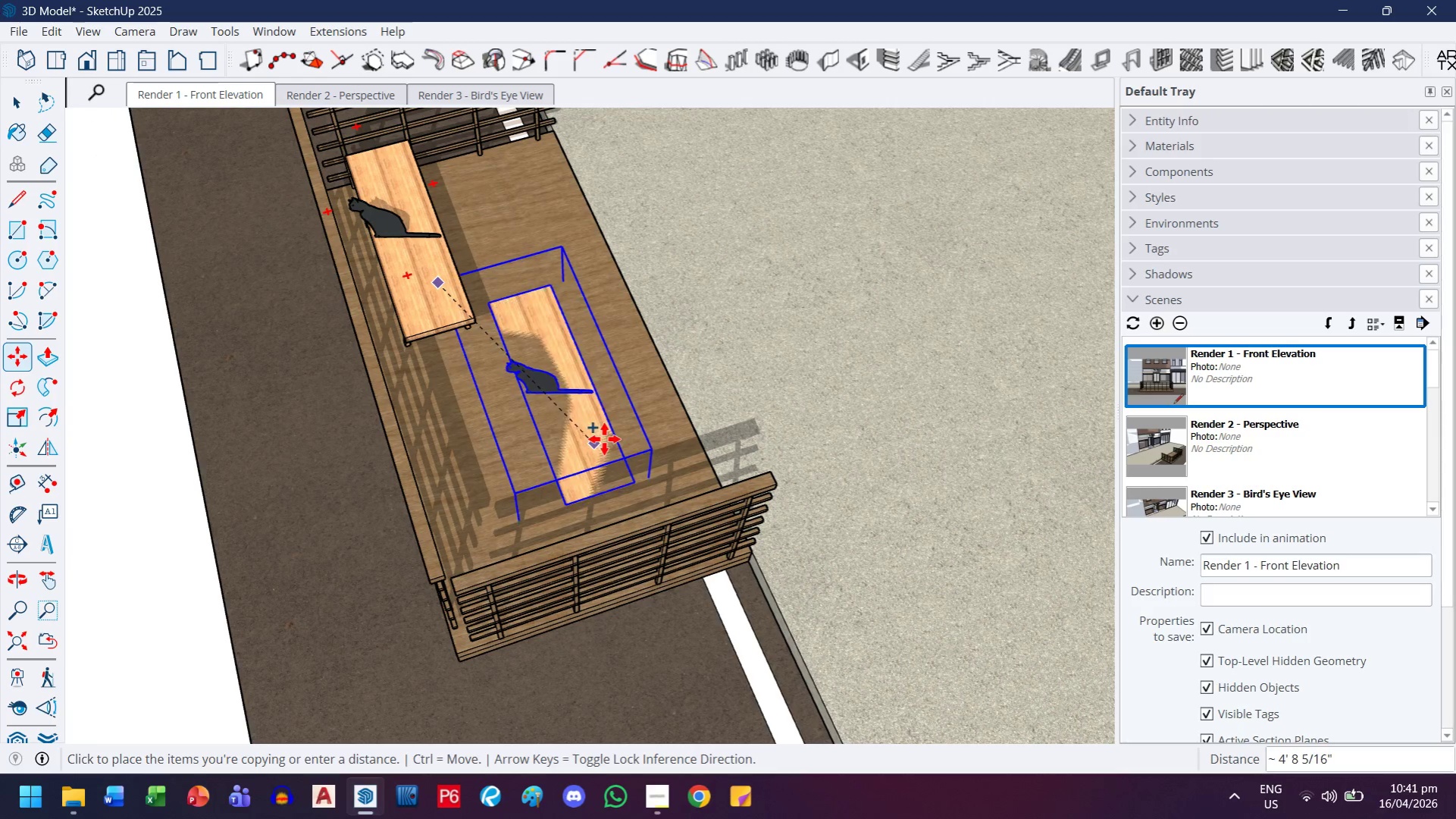 
key(ArrowLeft)
 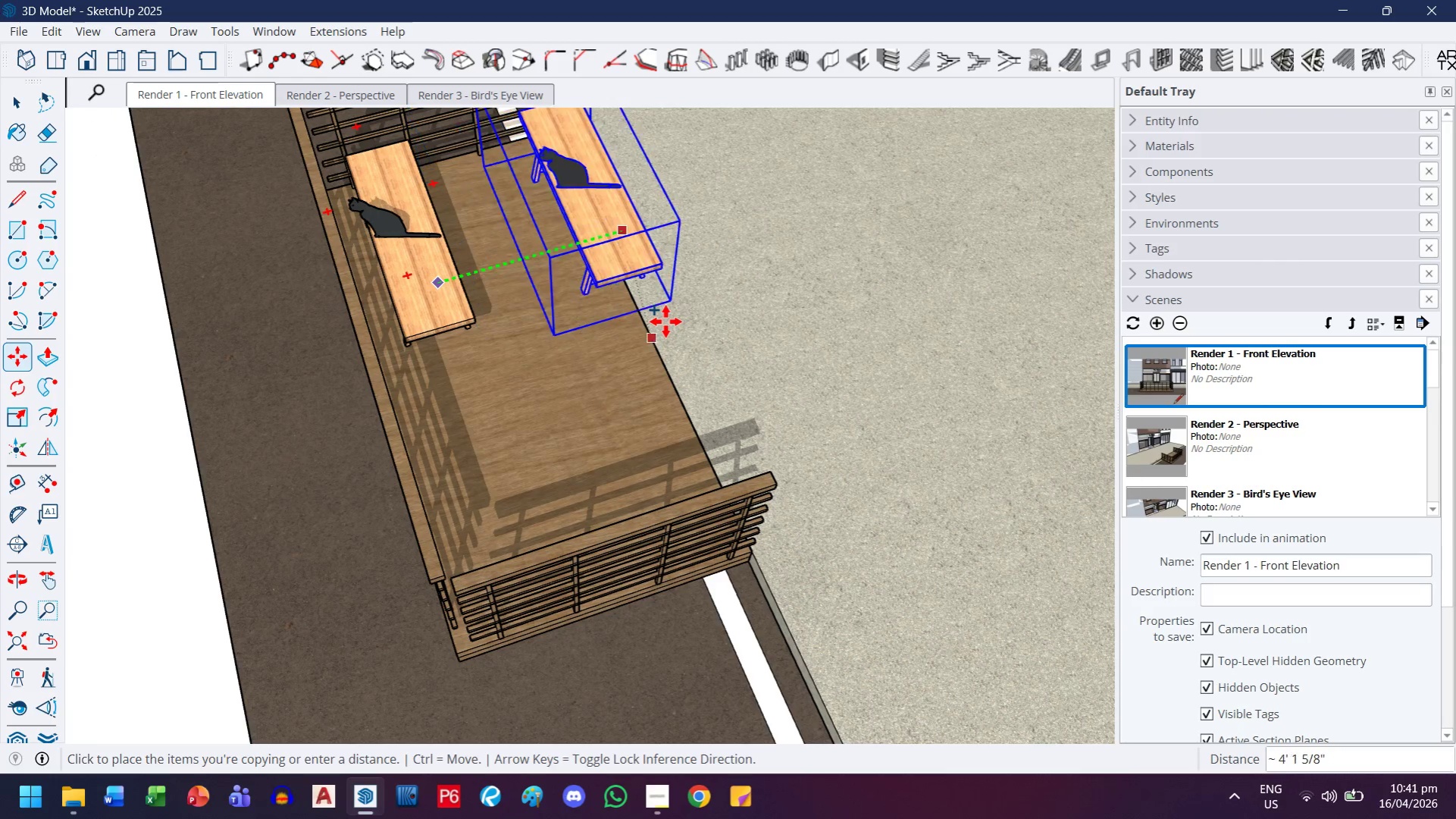 
left_click([665, 322])
 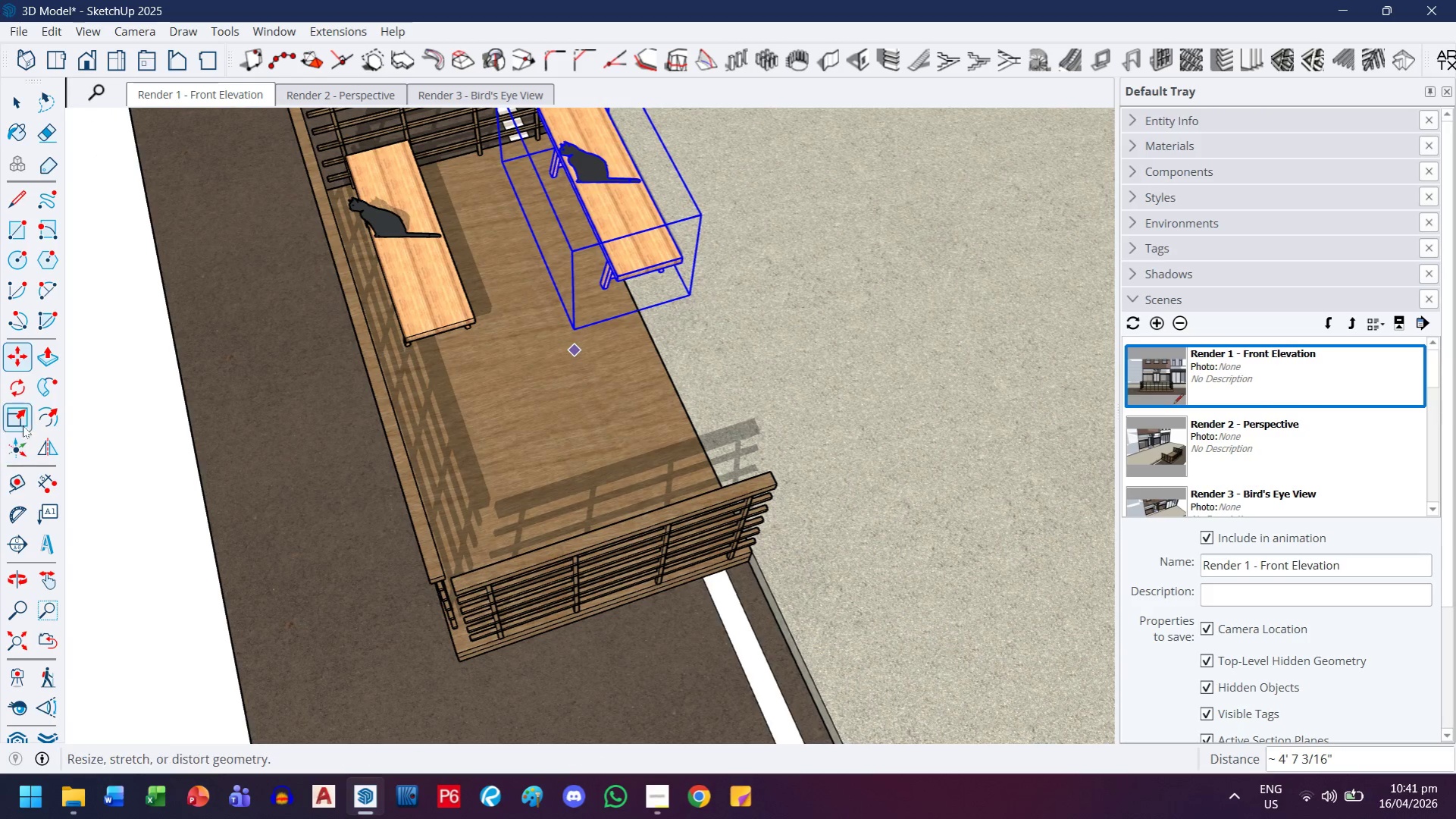 
left_click([23, 383])
 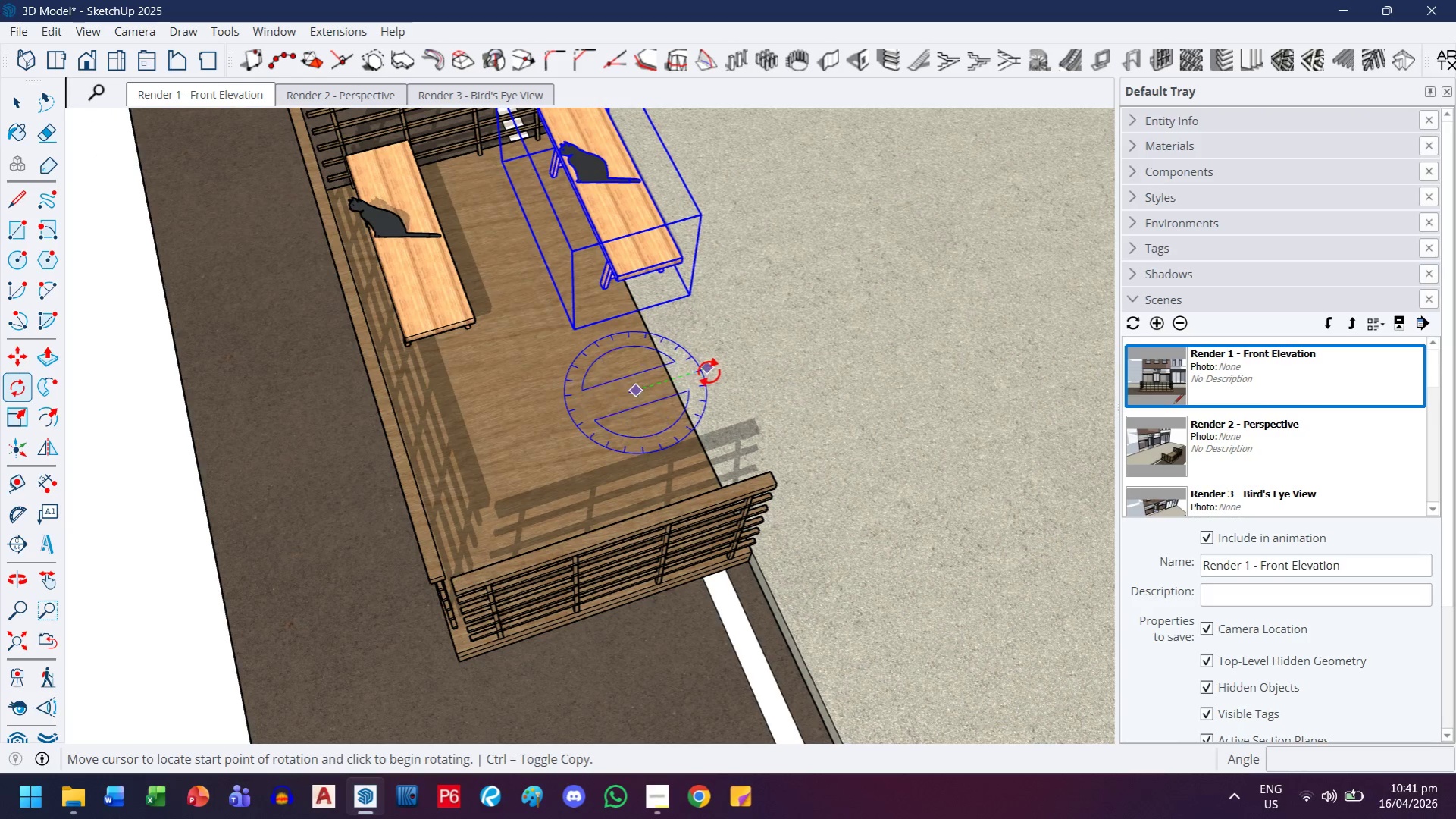 
left_click([709, 372])
 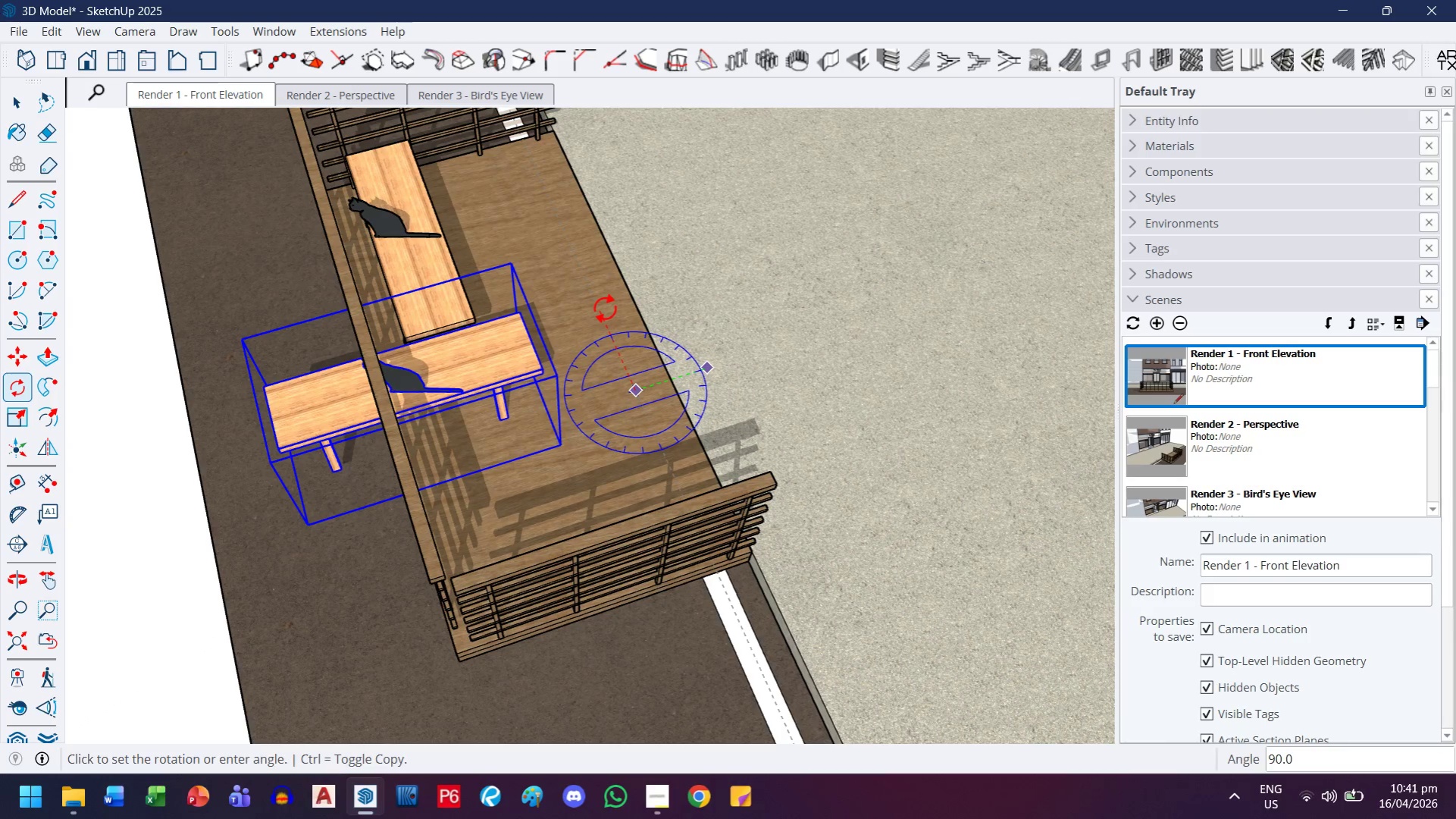 
left_click([605, 309])
 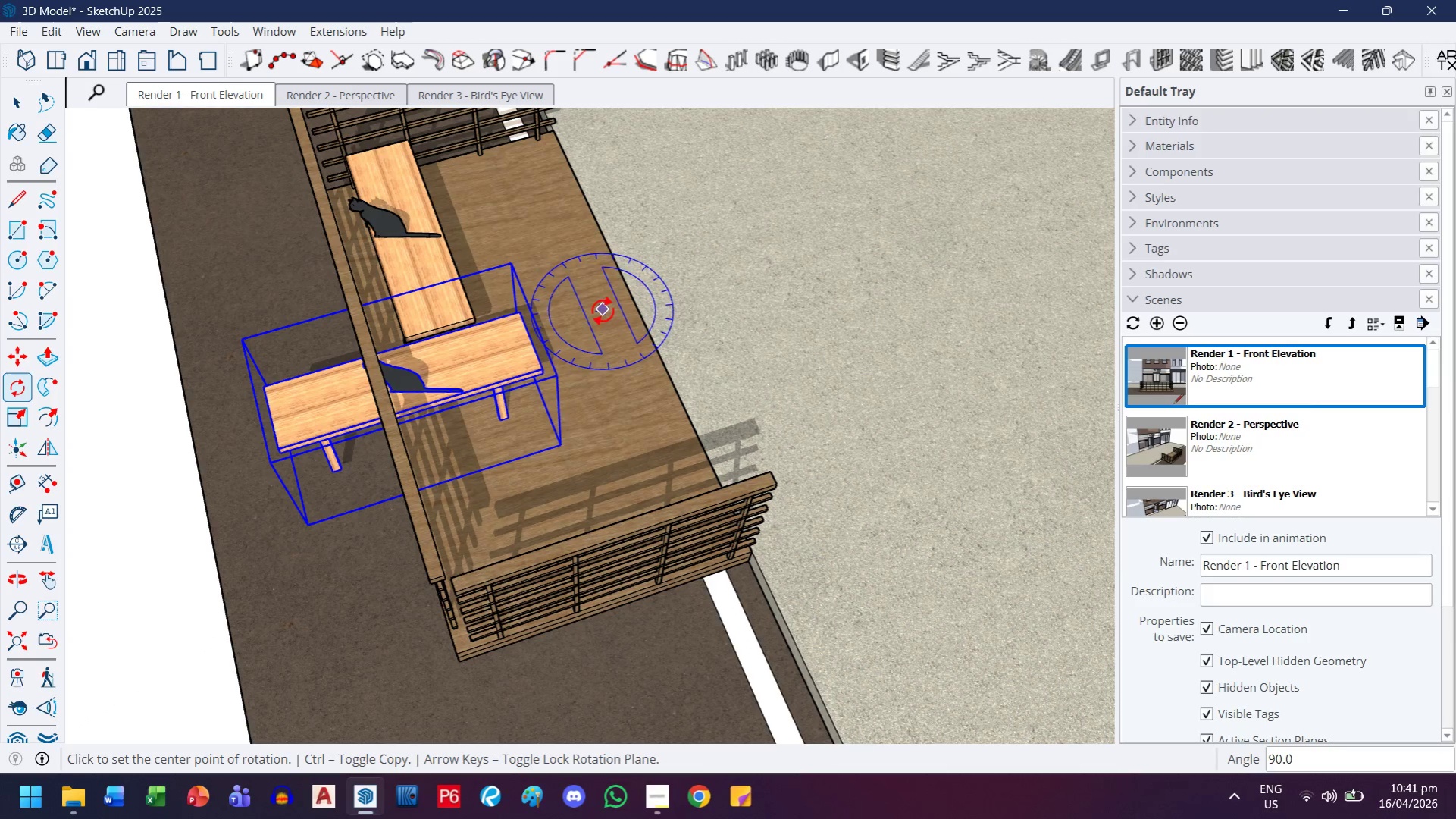 
type(mh)
 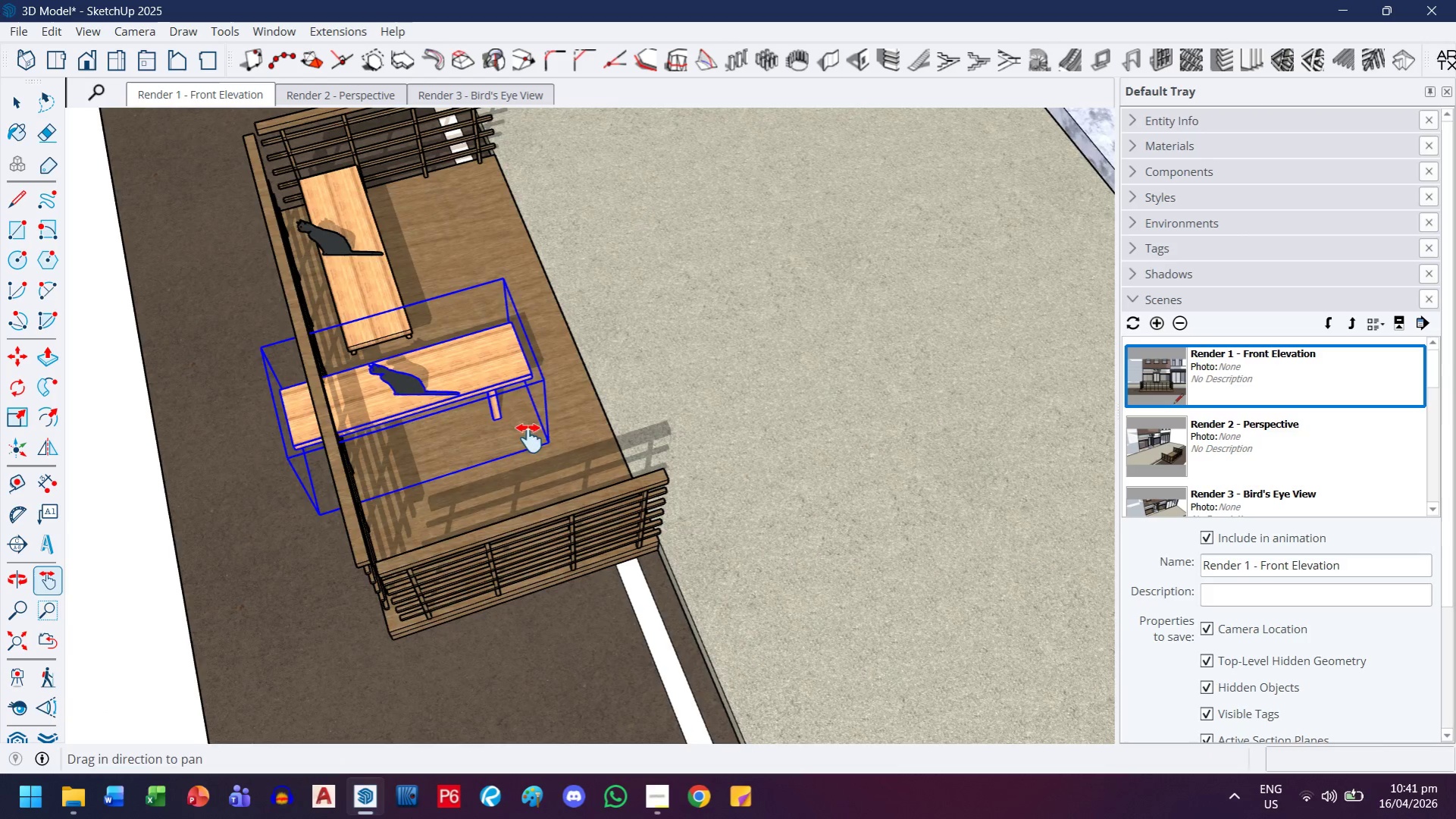 
left_click_drag(start_coordinate=[628, 435], to_coordinate=[496, 437])
 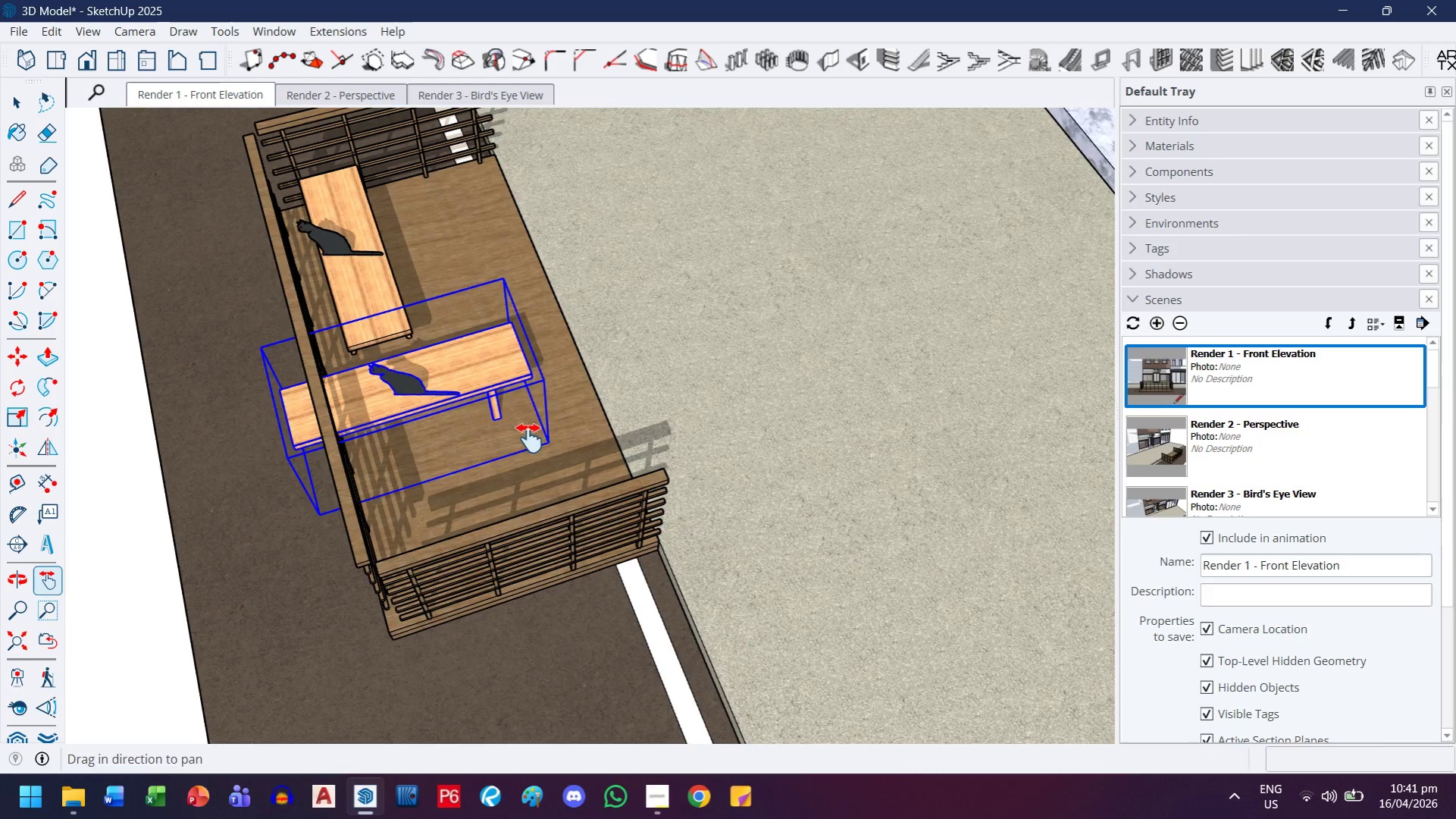 
scroll: coordinate [679, 440], scroll_direction: down, amount: 4.0
 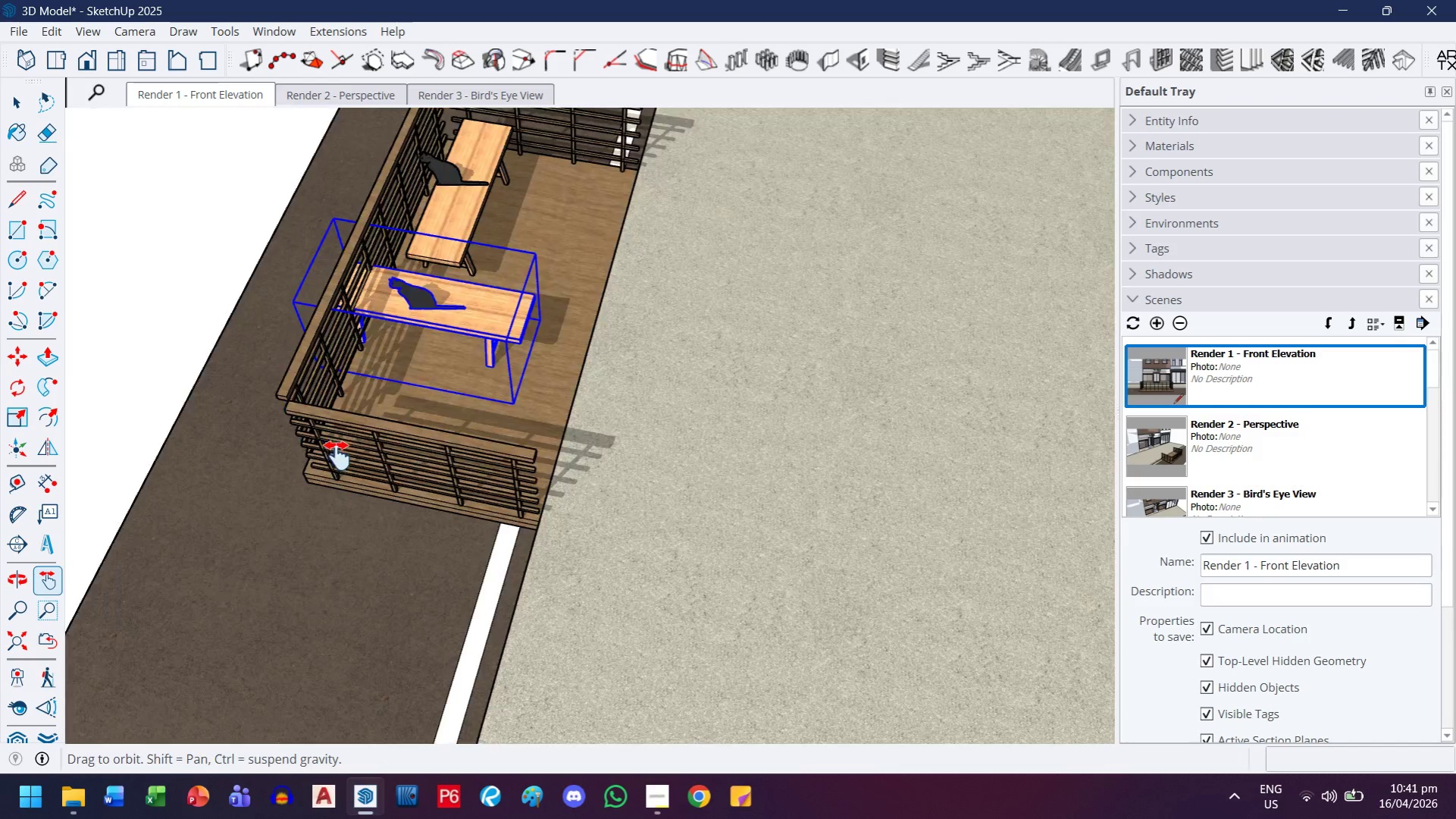 
scroll: coordinate [445, 435], scroll_direction: up, amount: 10.0
 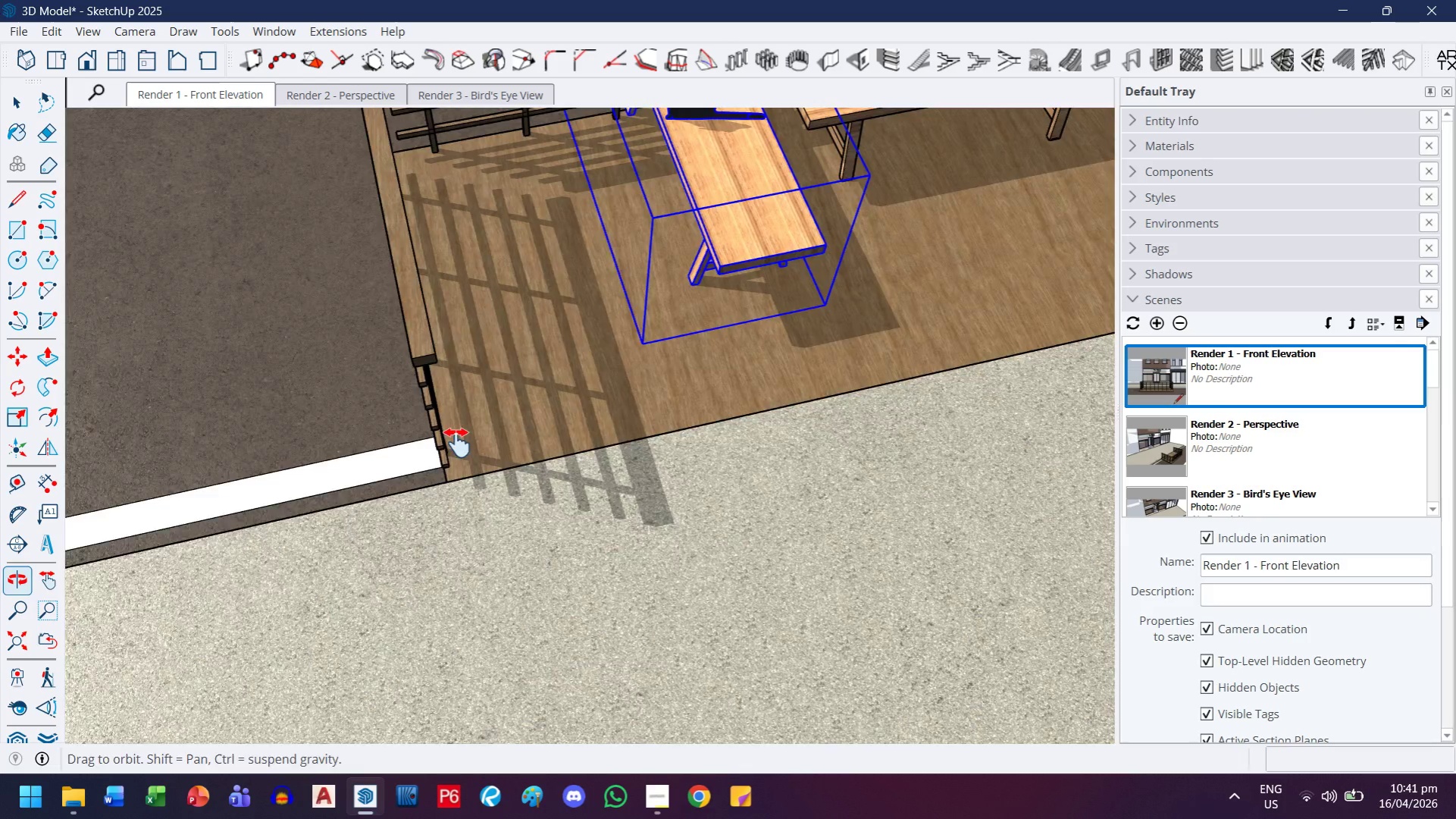 
key(Escape)
 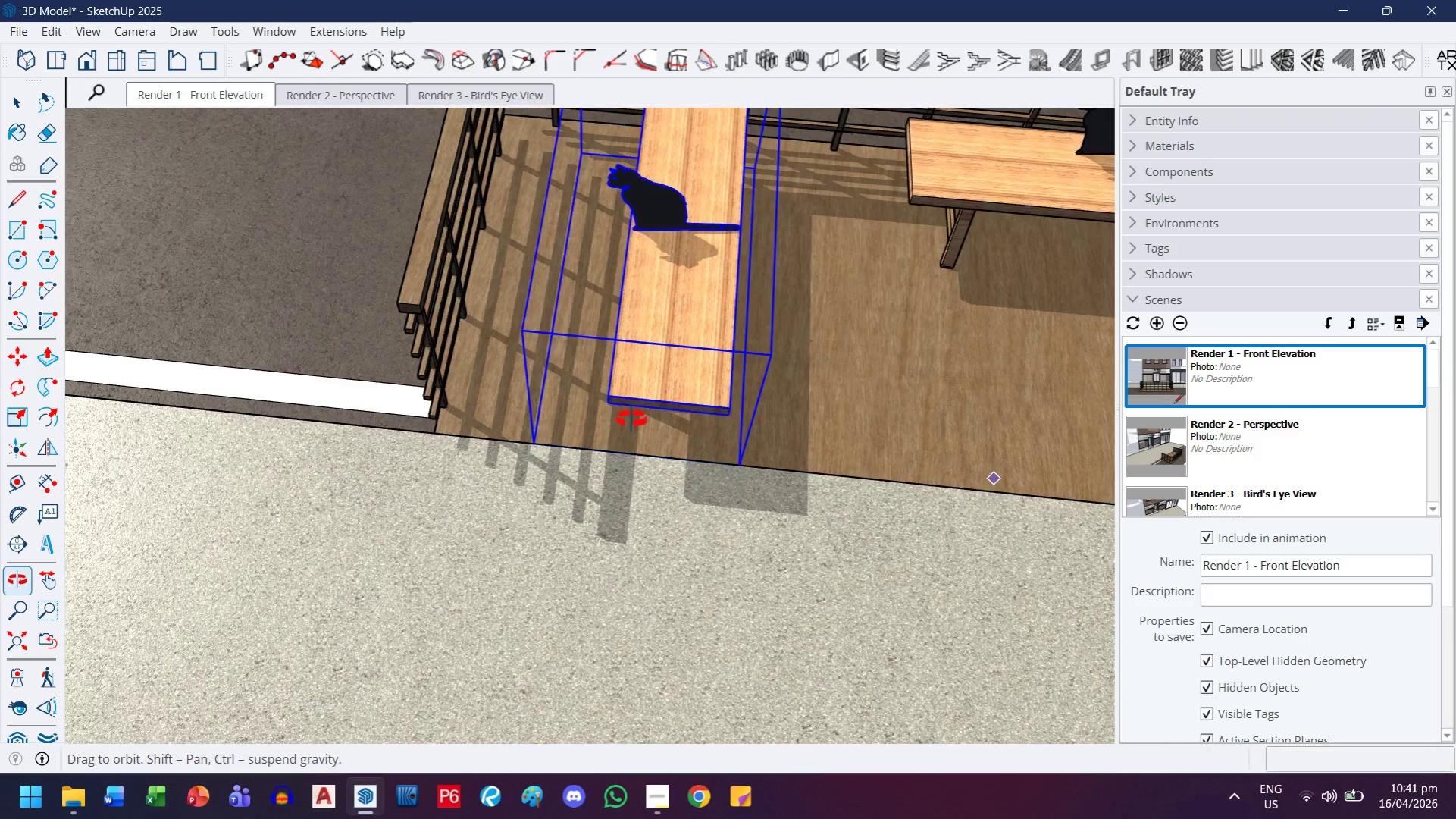 
scroll: coordinate [575, 414], scroll_direction: down, amount: 2.0
 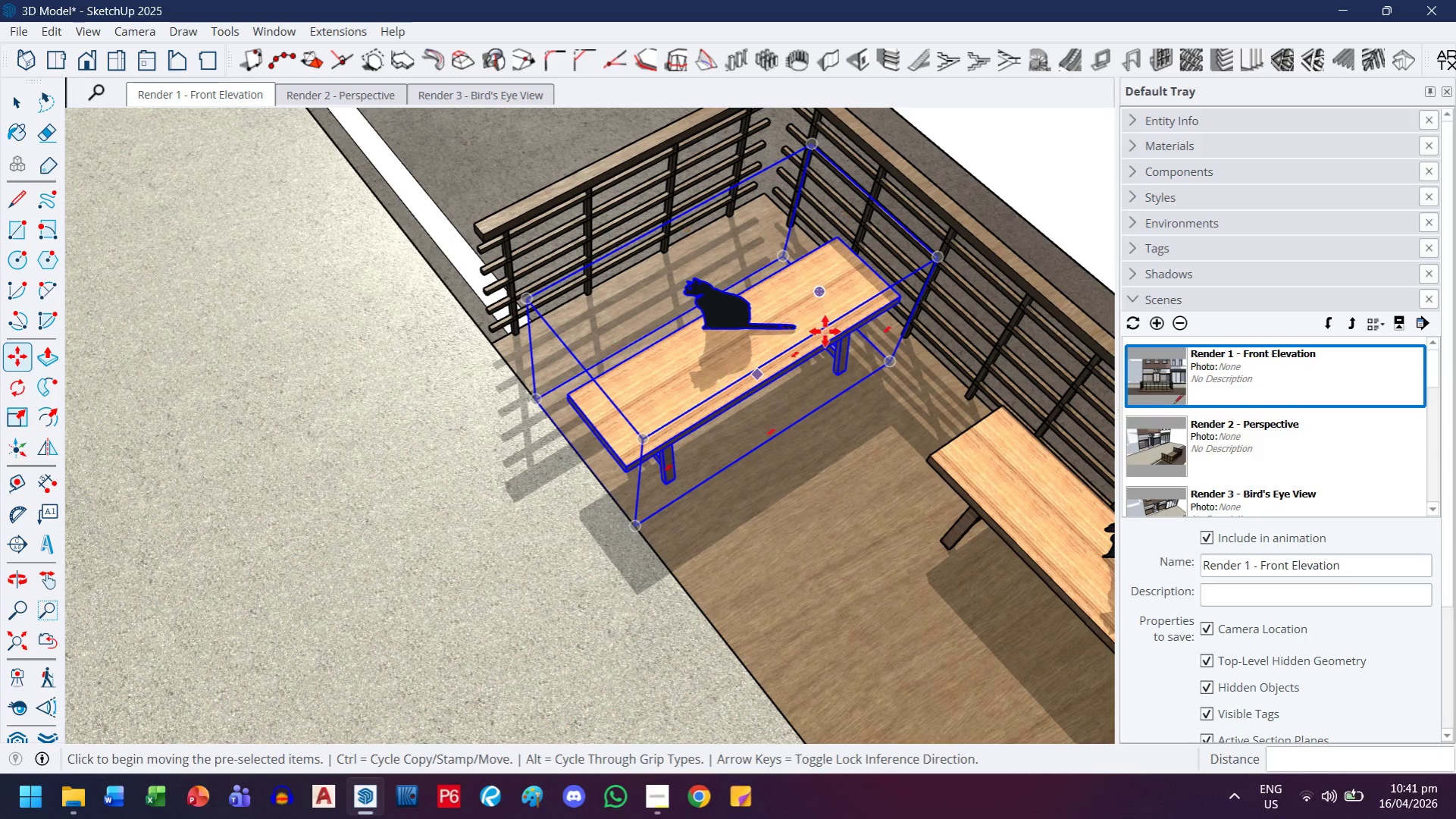 
key(H)
 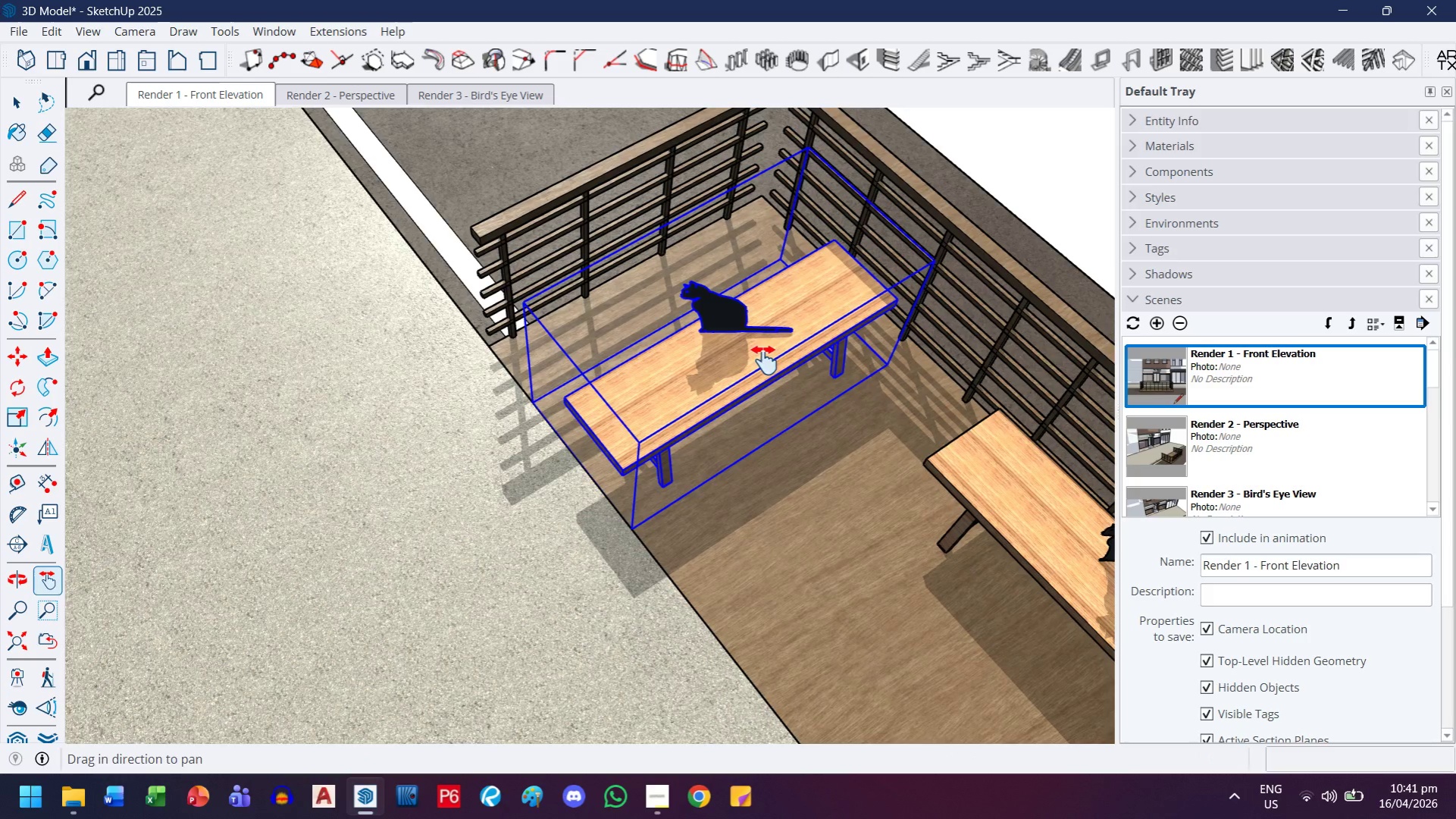 
left_click_drag(start_coordinate=[825, 325], to_coordinate=[653, 437])
 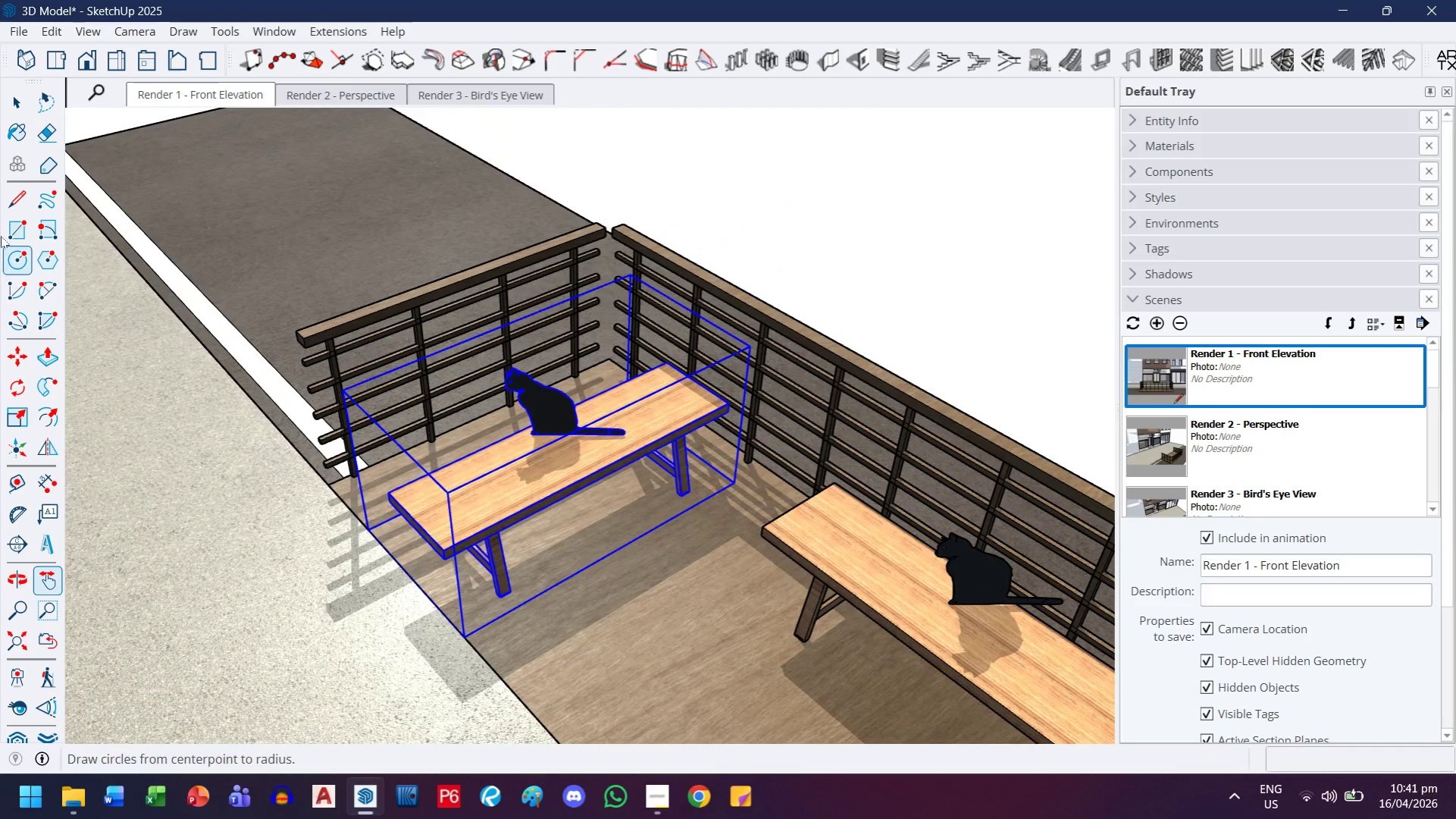 
double_click([300, 189])
 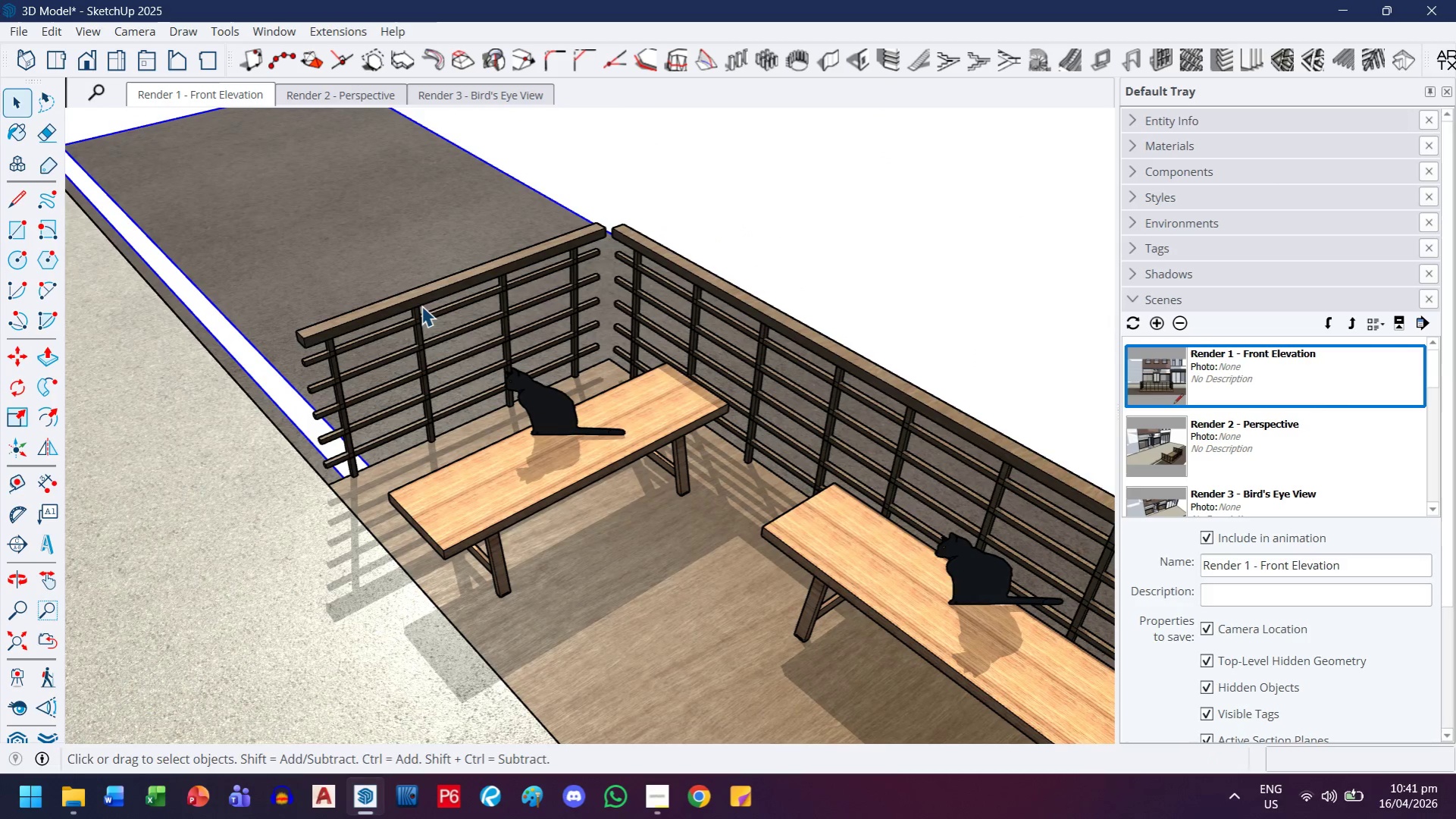 
scroll: coordinate [841, 375], scroll_direction: down, amount: 4.0
 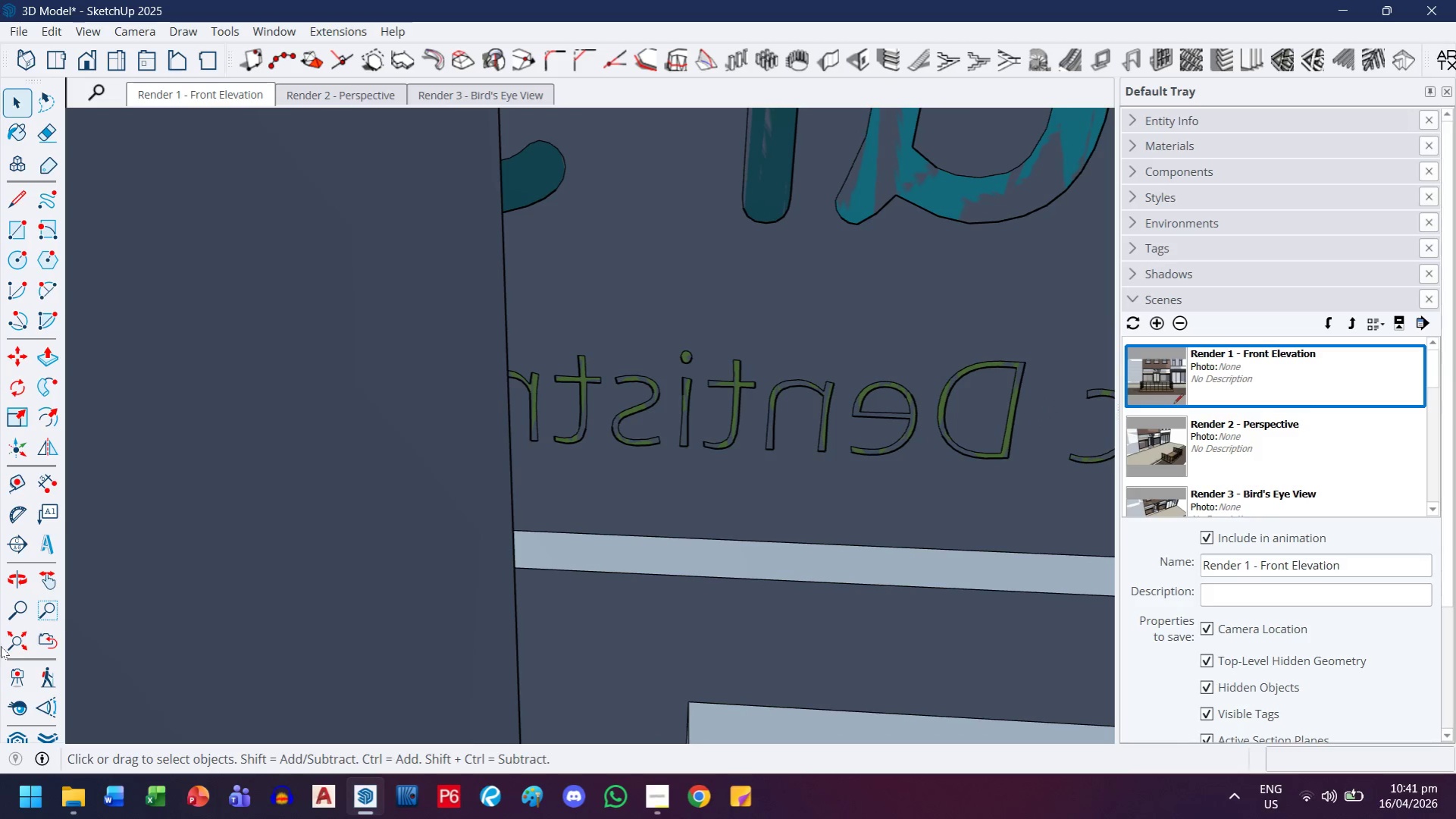 
double_click([24, 643])
 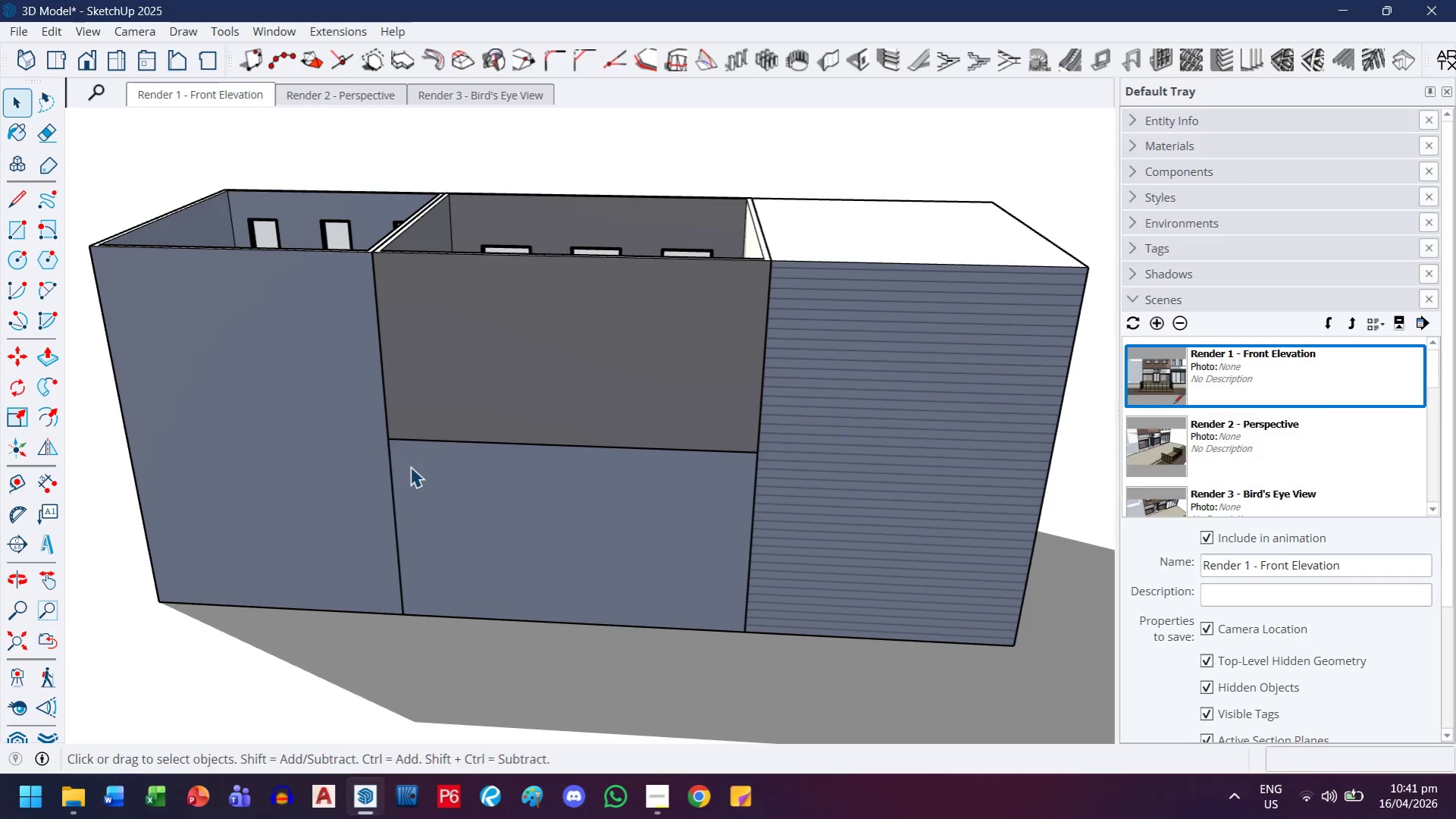 
scroll: coordinate [595, 471], scroll_direction: down, amount: 7.0
 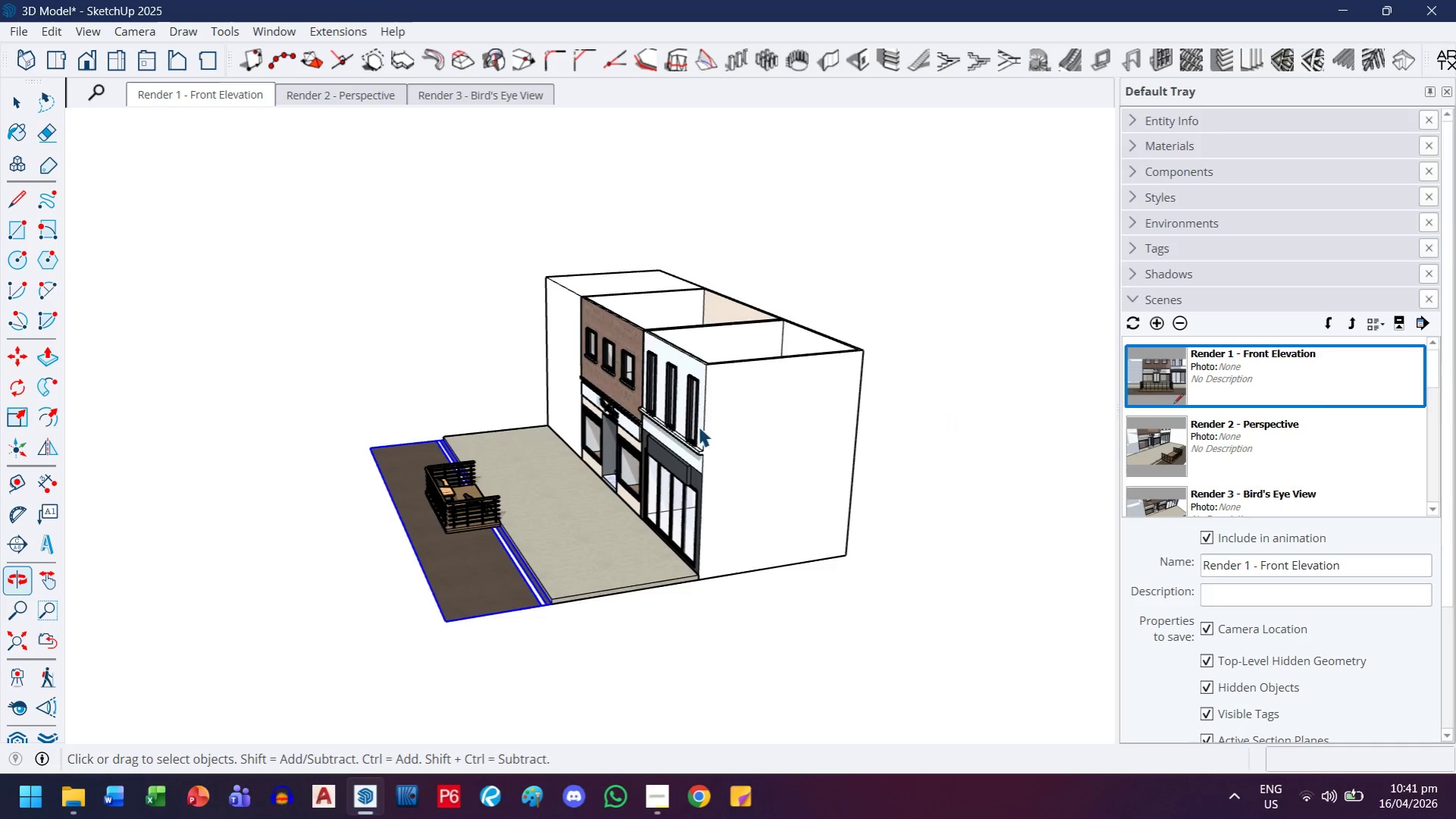 
scroll: coordinate [739, 478], scroll_direction: up, amount: 22.0
 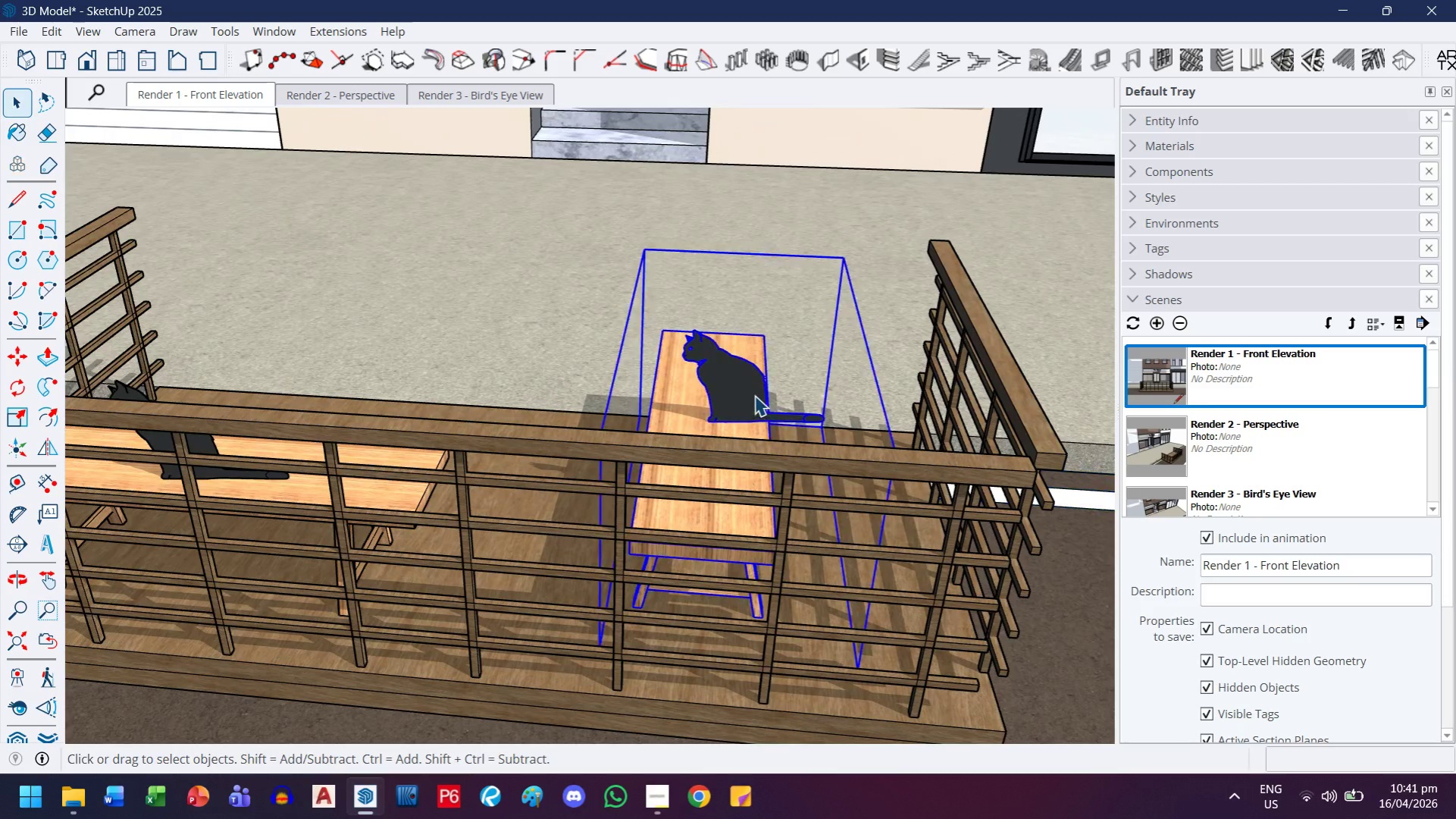 
double_click([752, 388])
 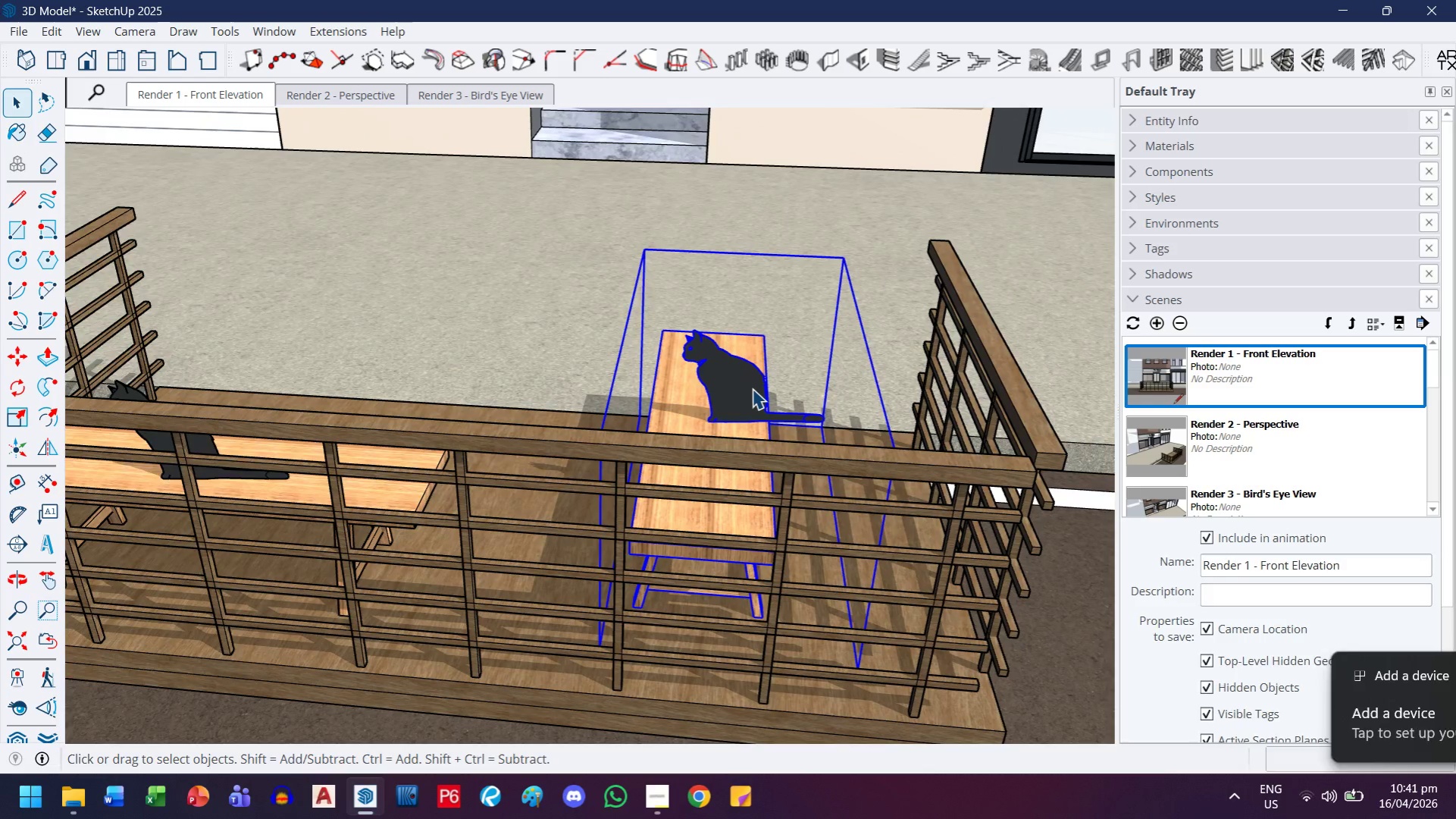 
triple_click([752, 388])
 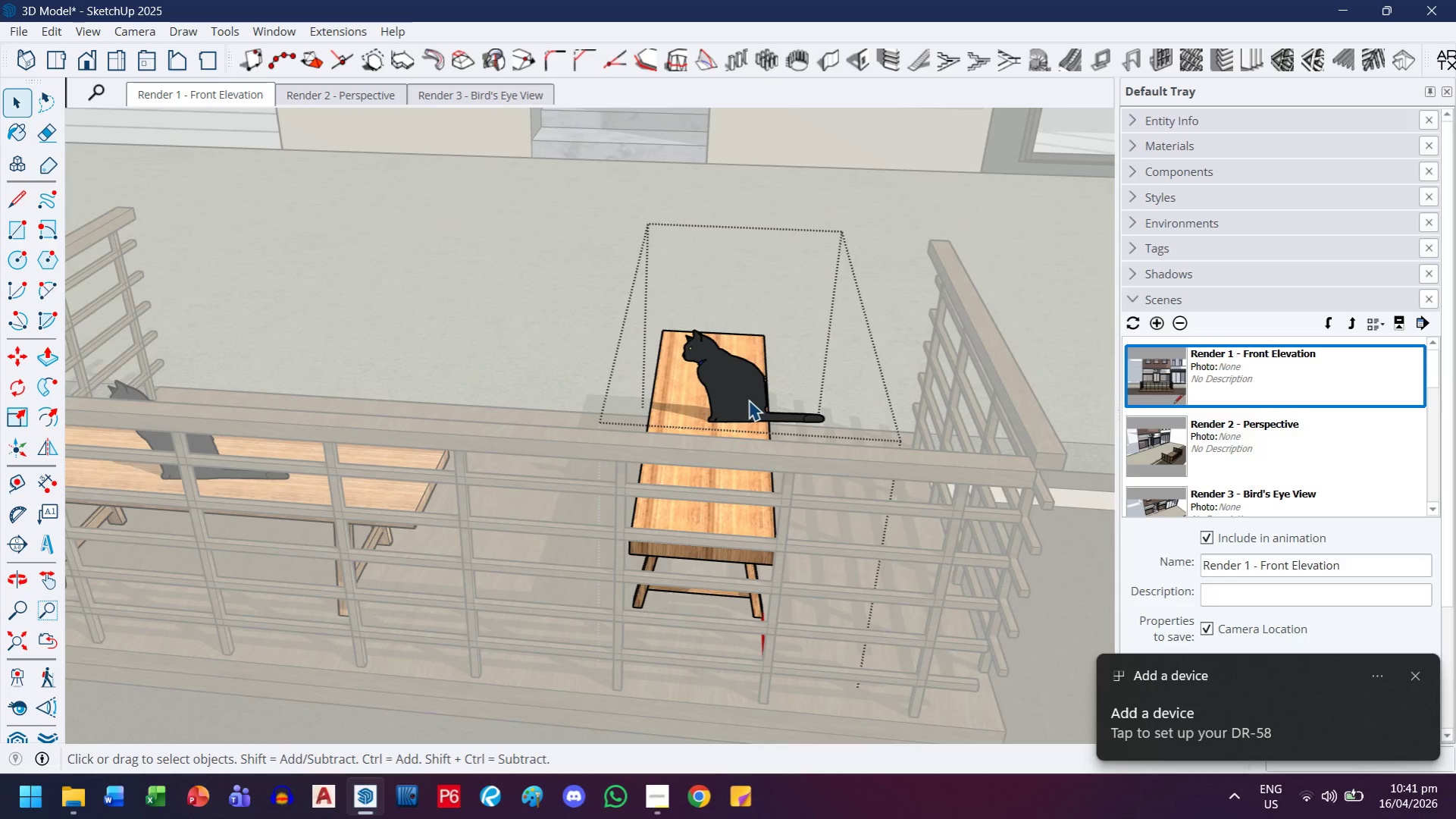 
left_click([744, 407])
 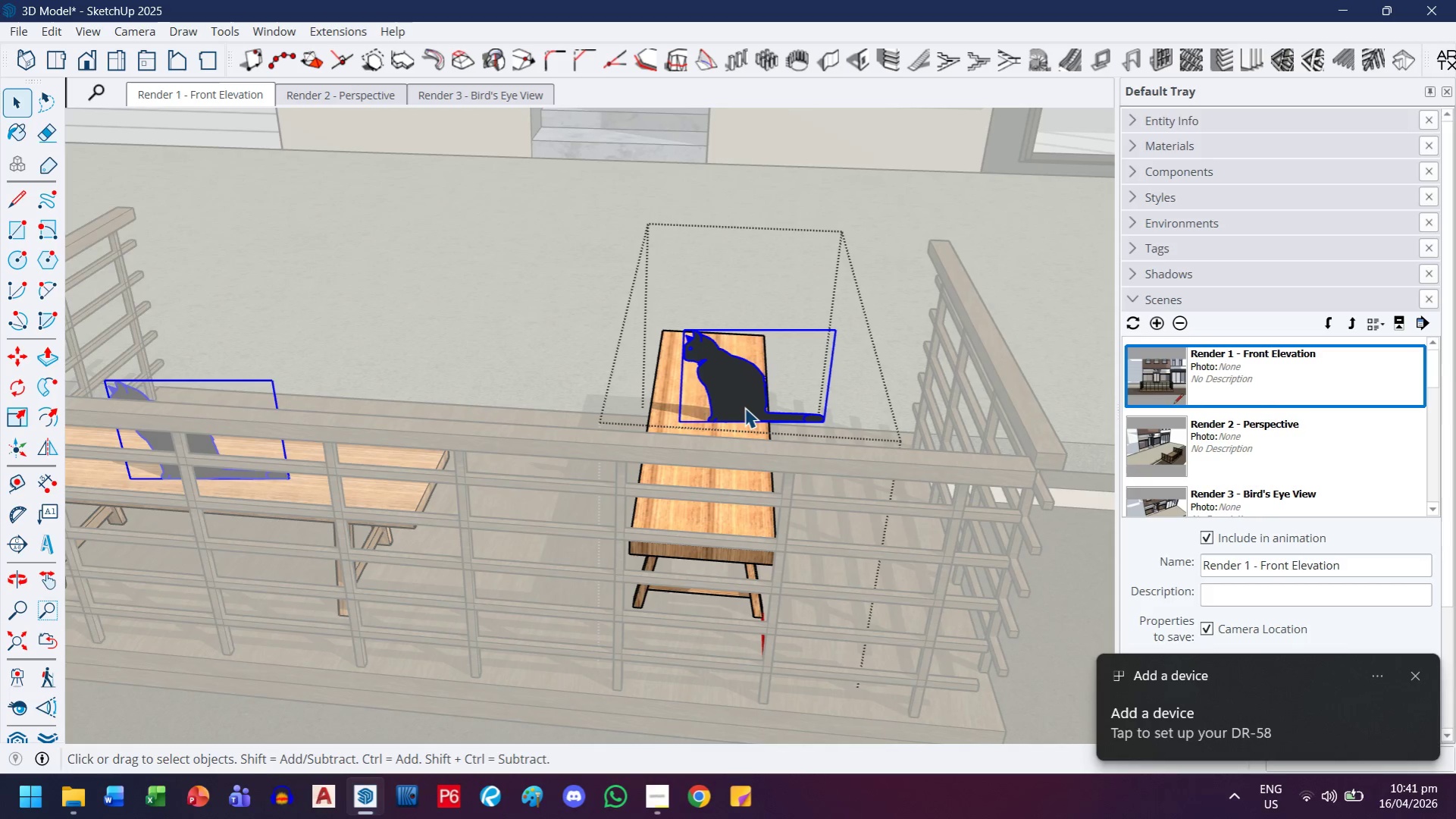 
double_click([744, 407])
 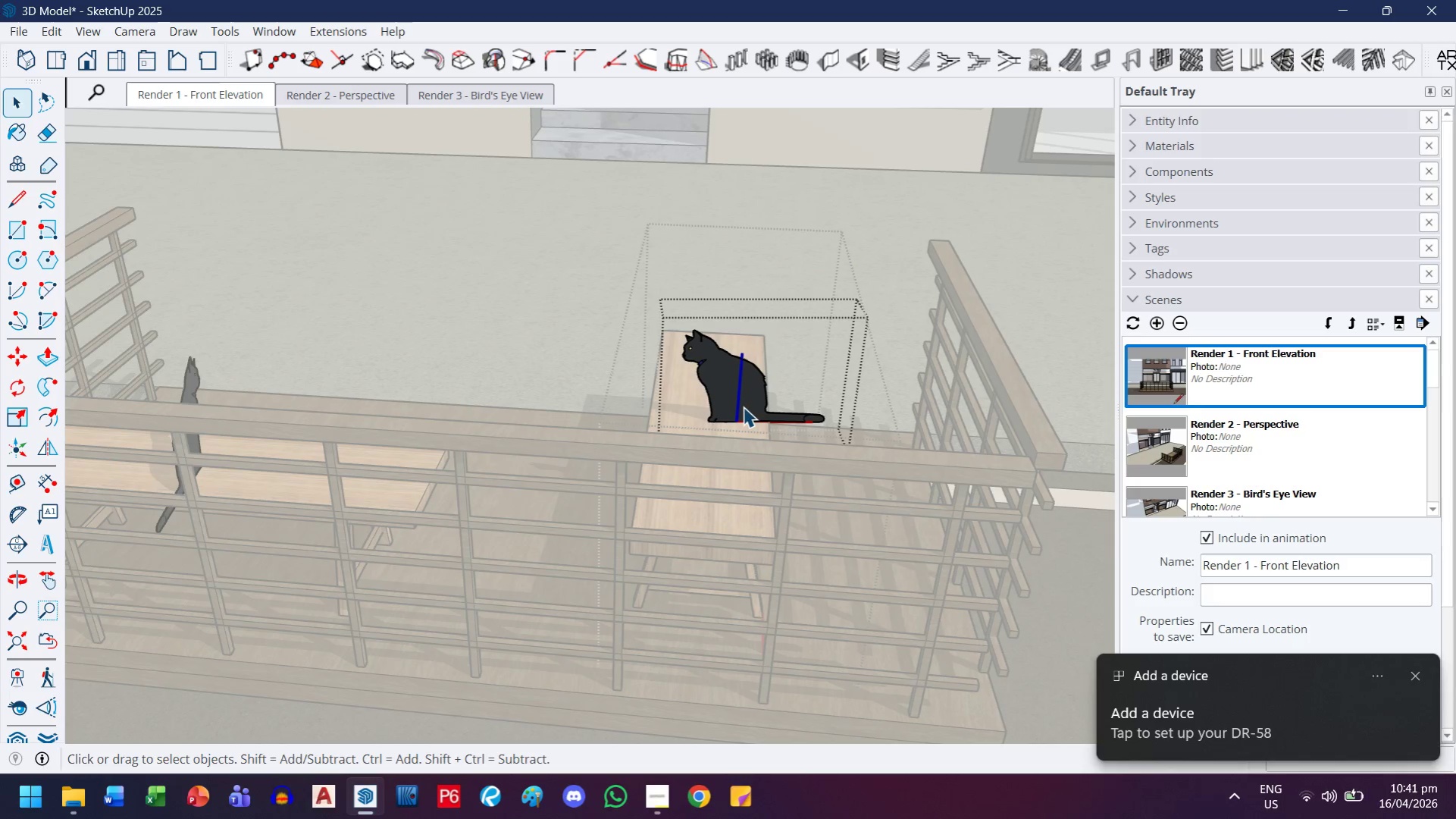 
left_click([743, 406])
 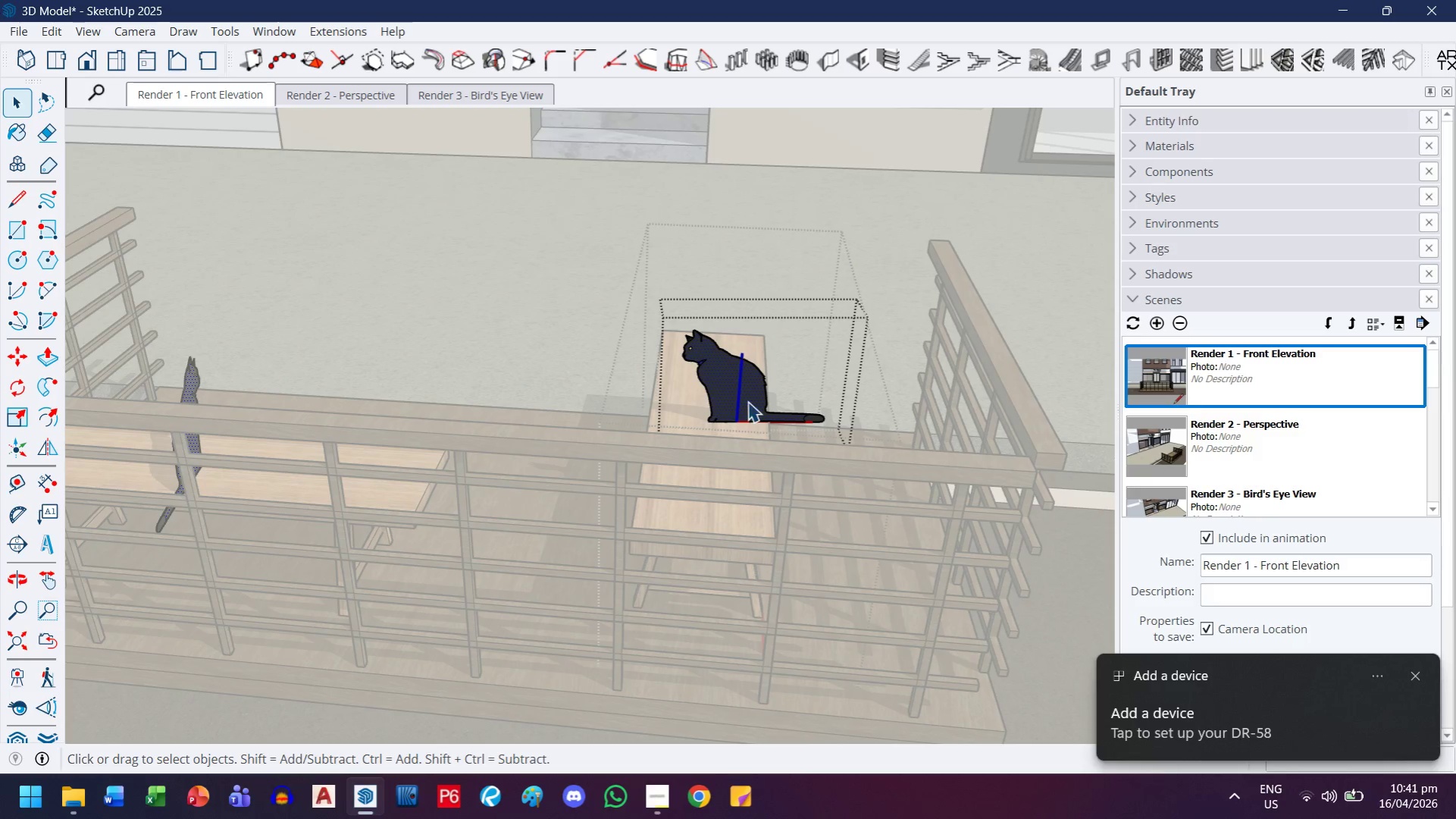 
key(Escape)
 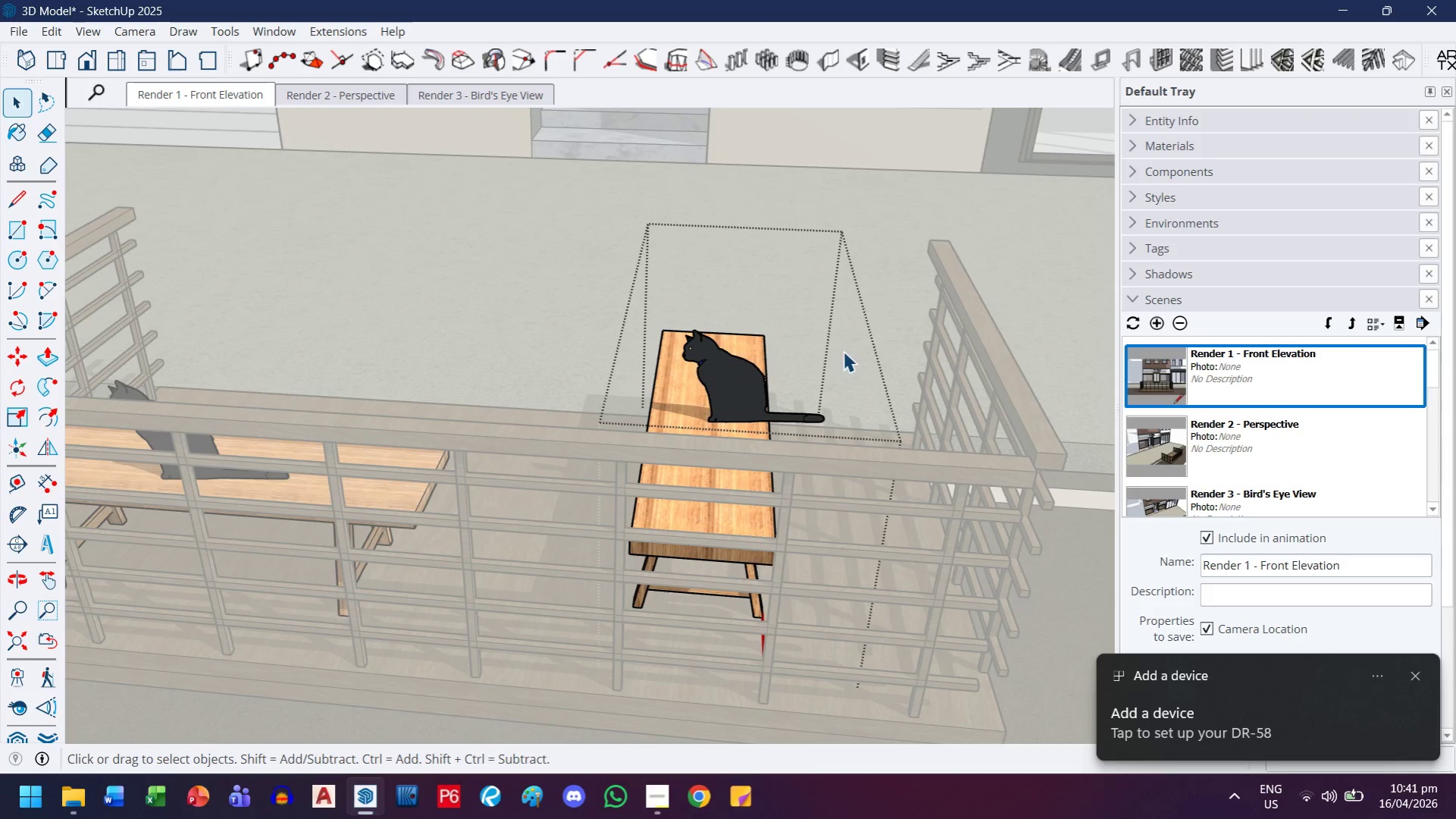 
key(Escape)
 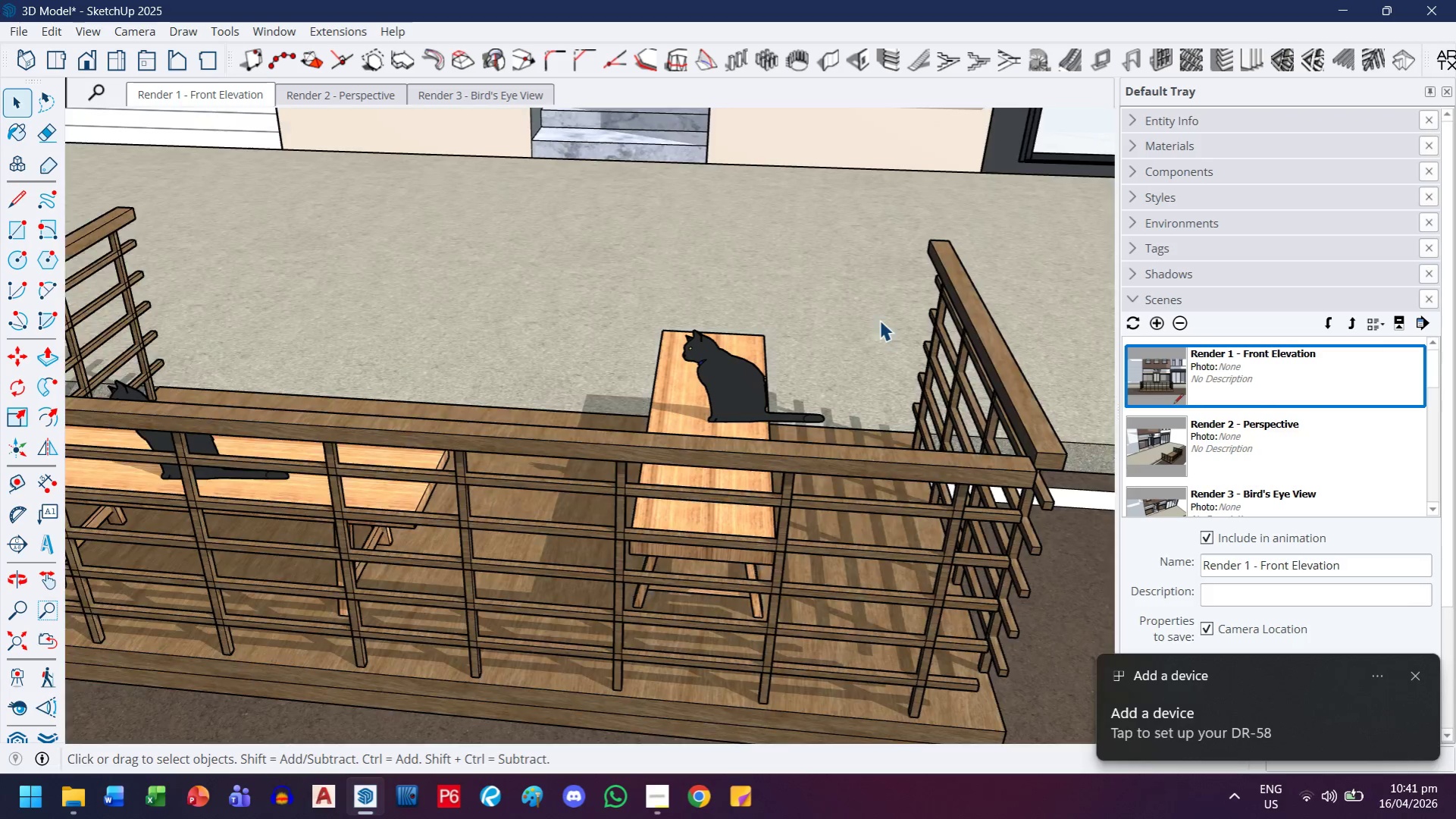 
key(Escape)
 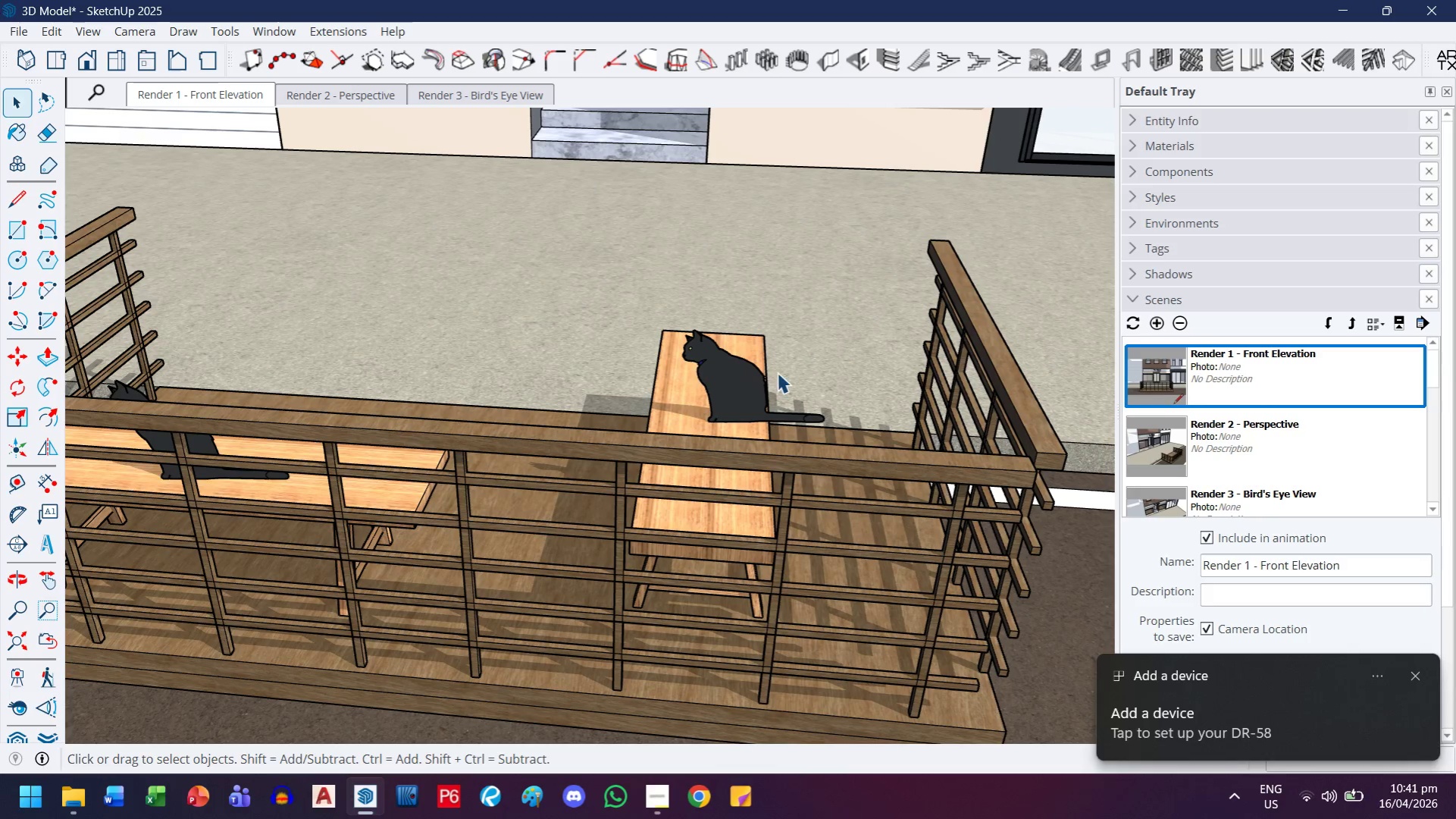 
key(Escape)
 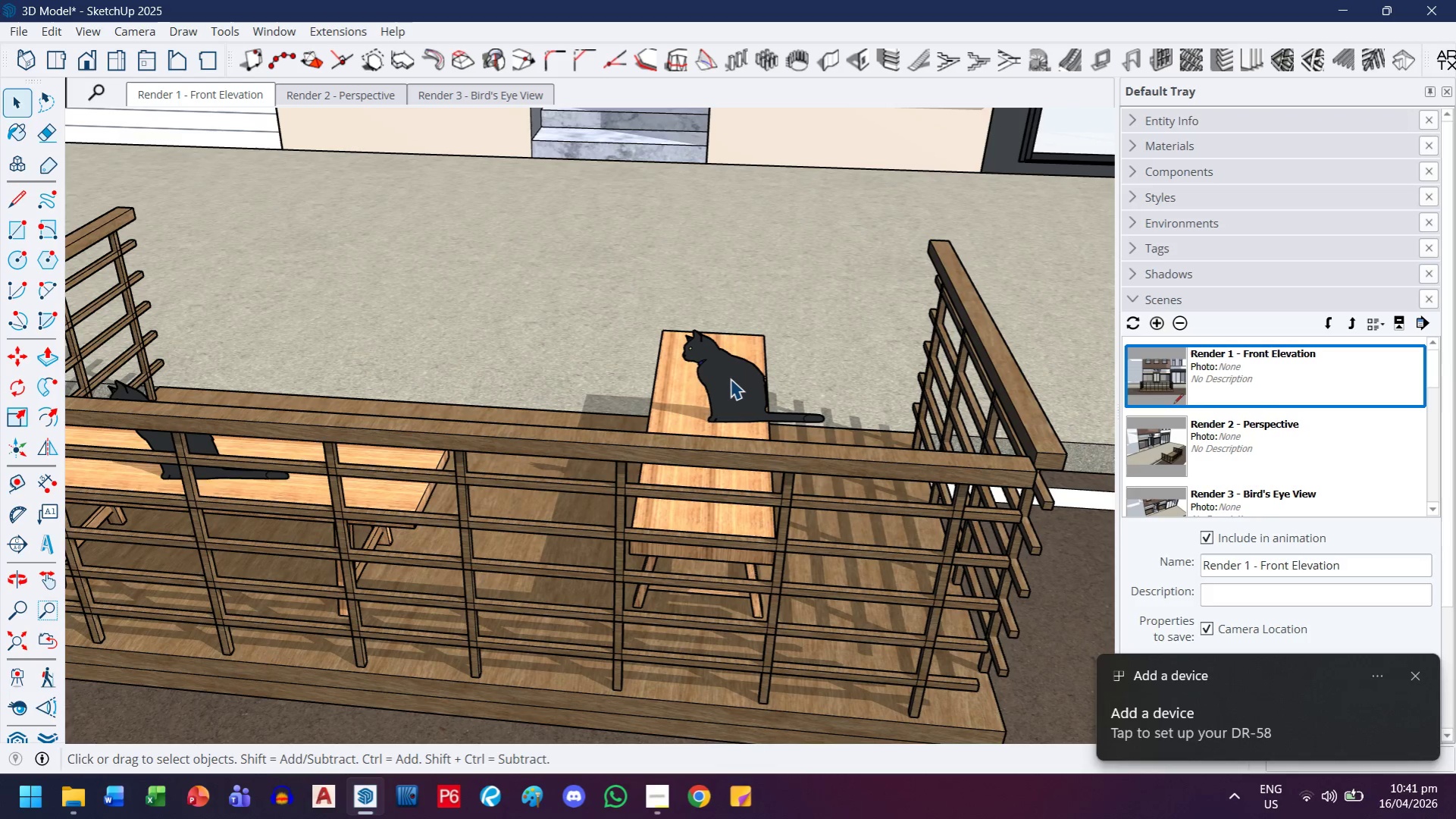 
left_click([730, 378])
 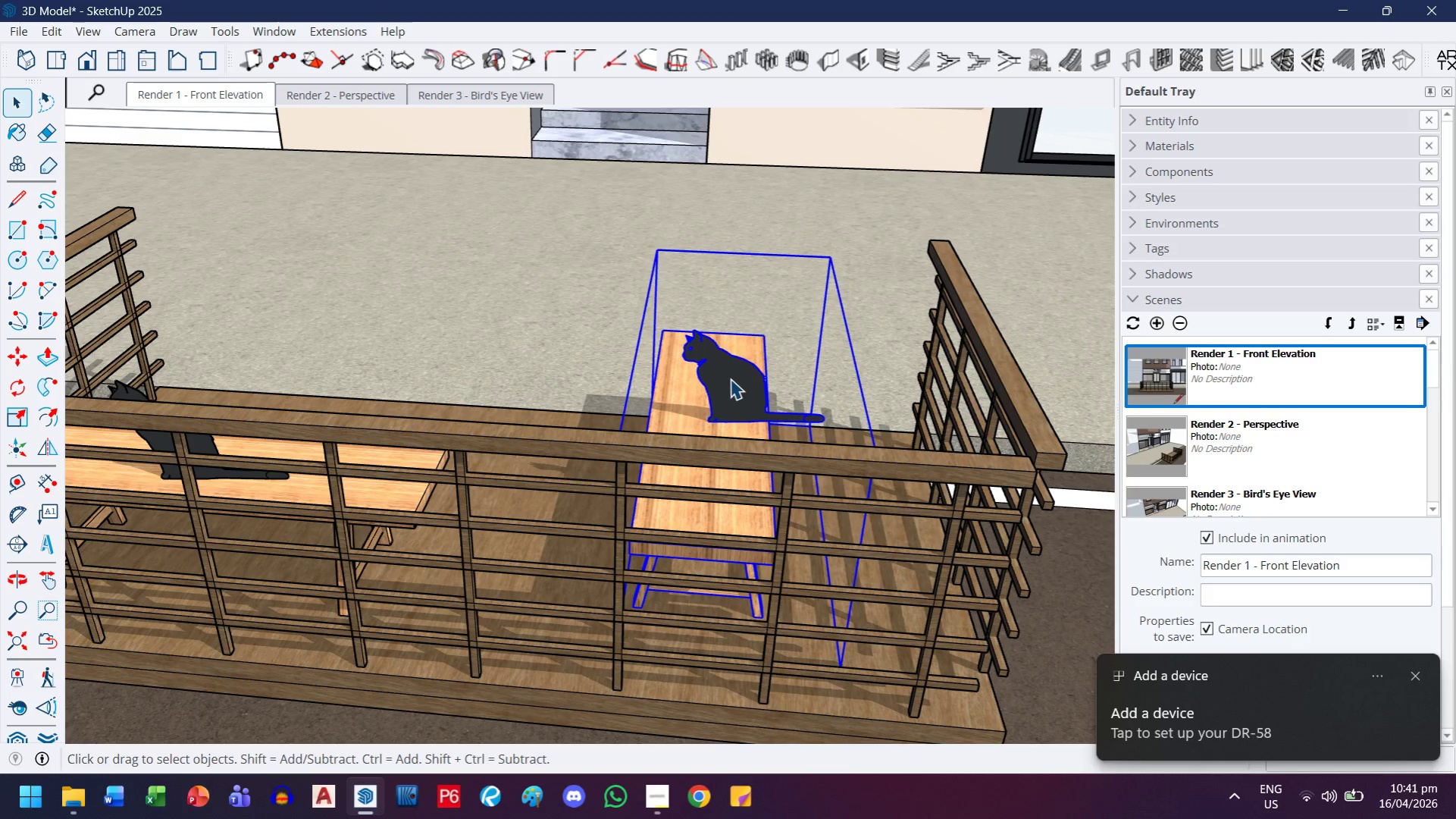 
right_click([730, 378])
 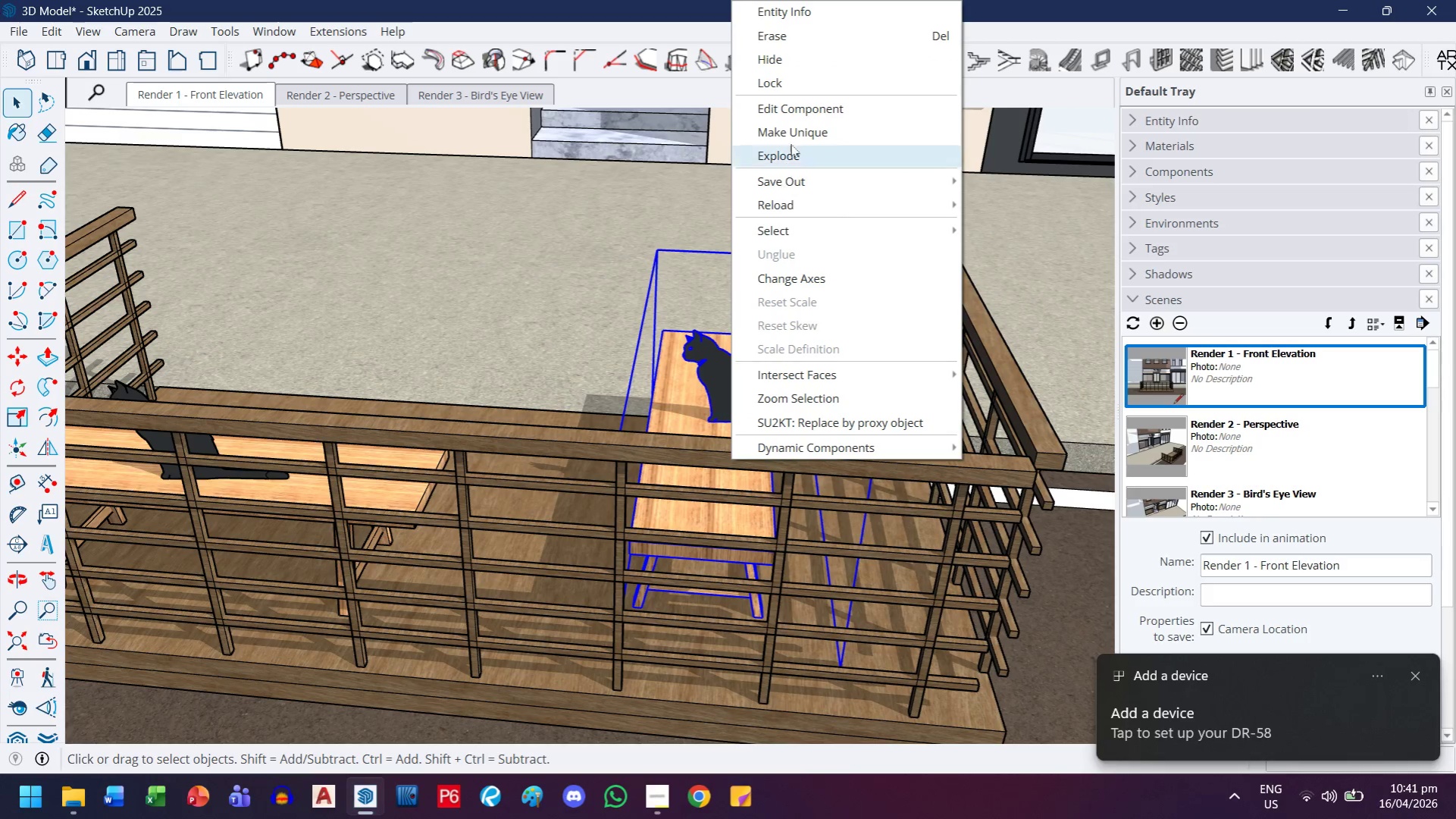 
left_click([791, 133])
 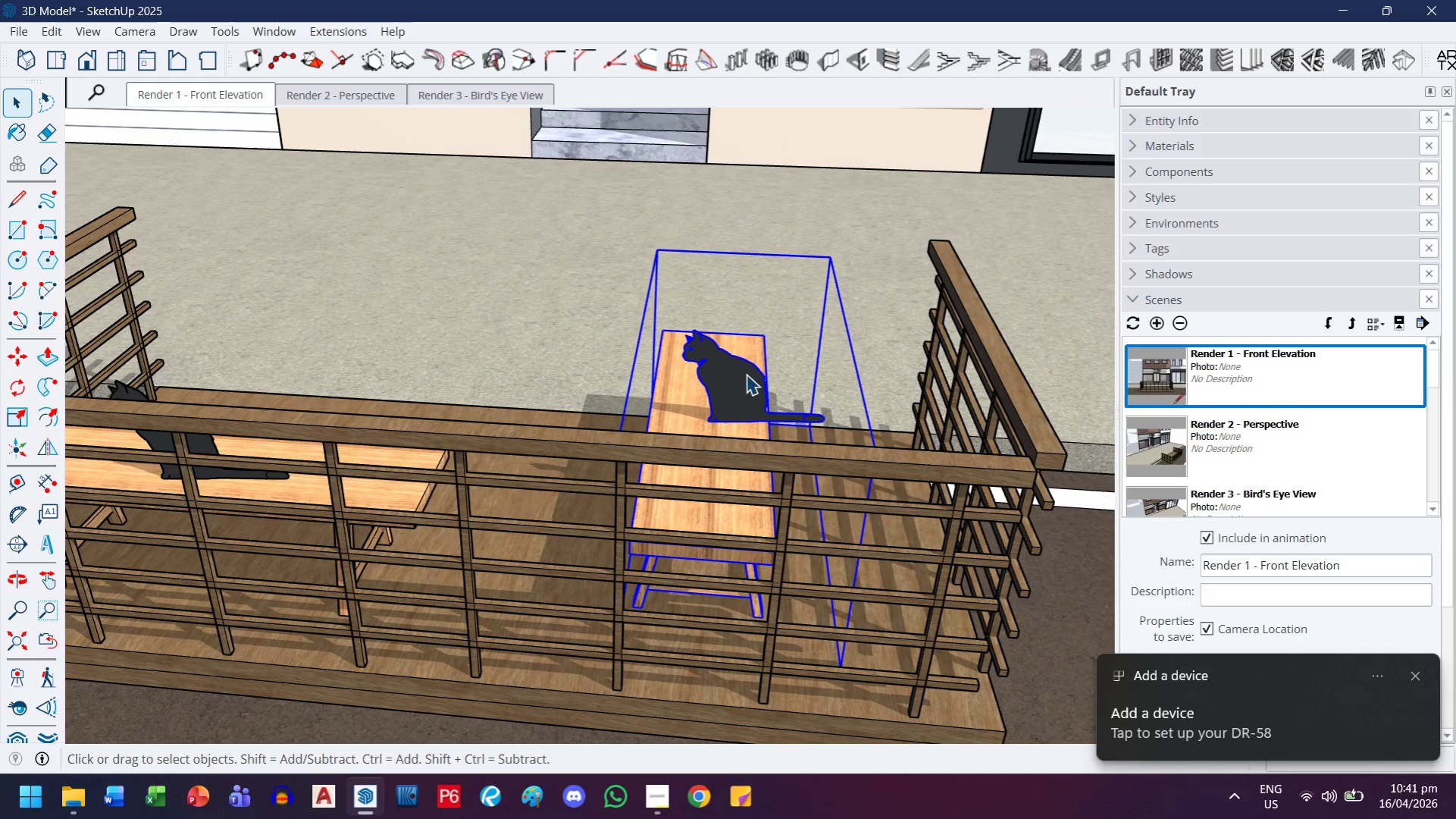 
triple_click([746, 374])
 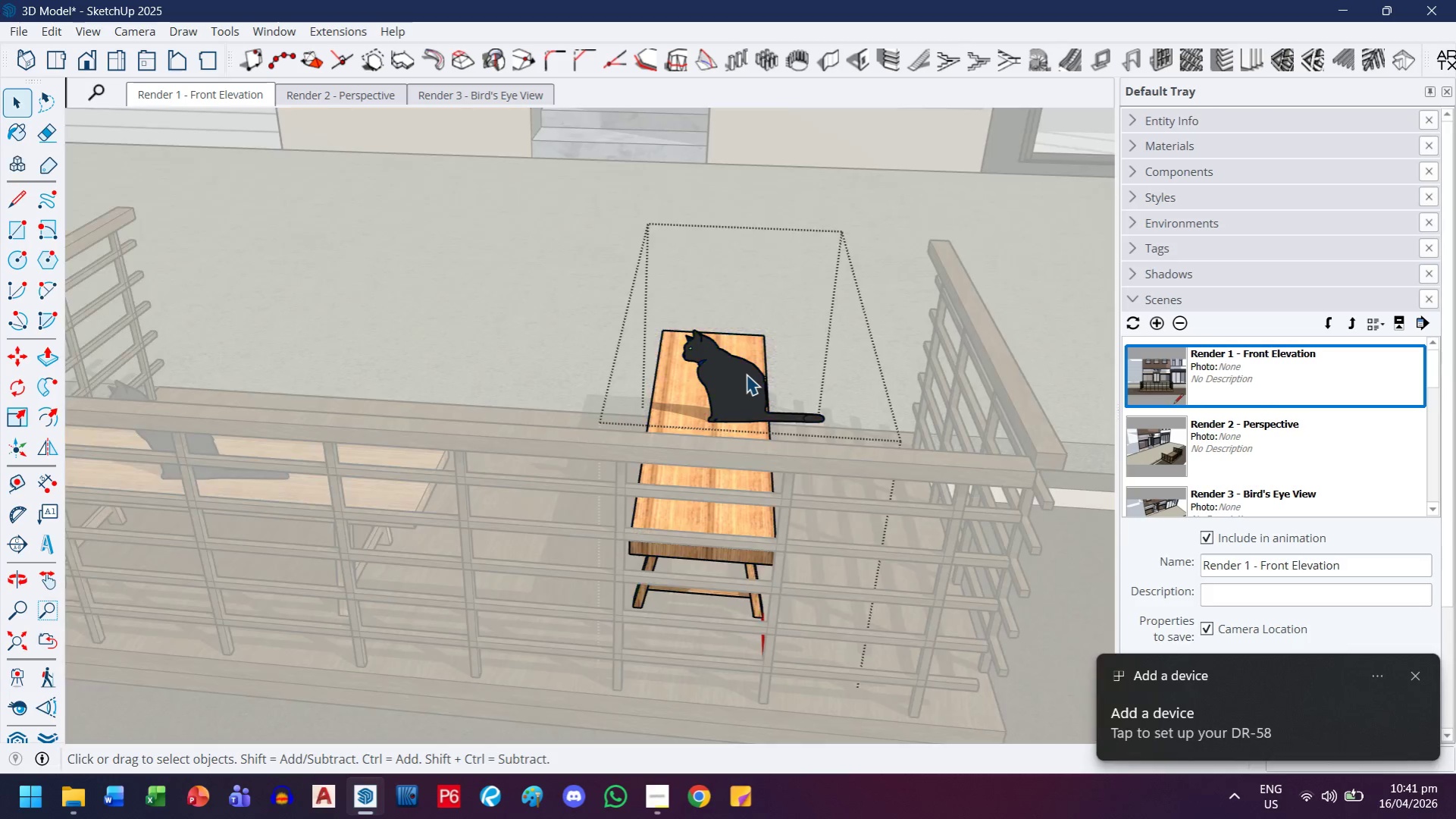 
triple_click([746, 374])
 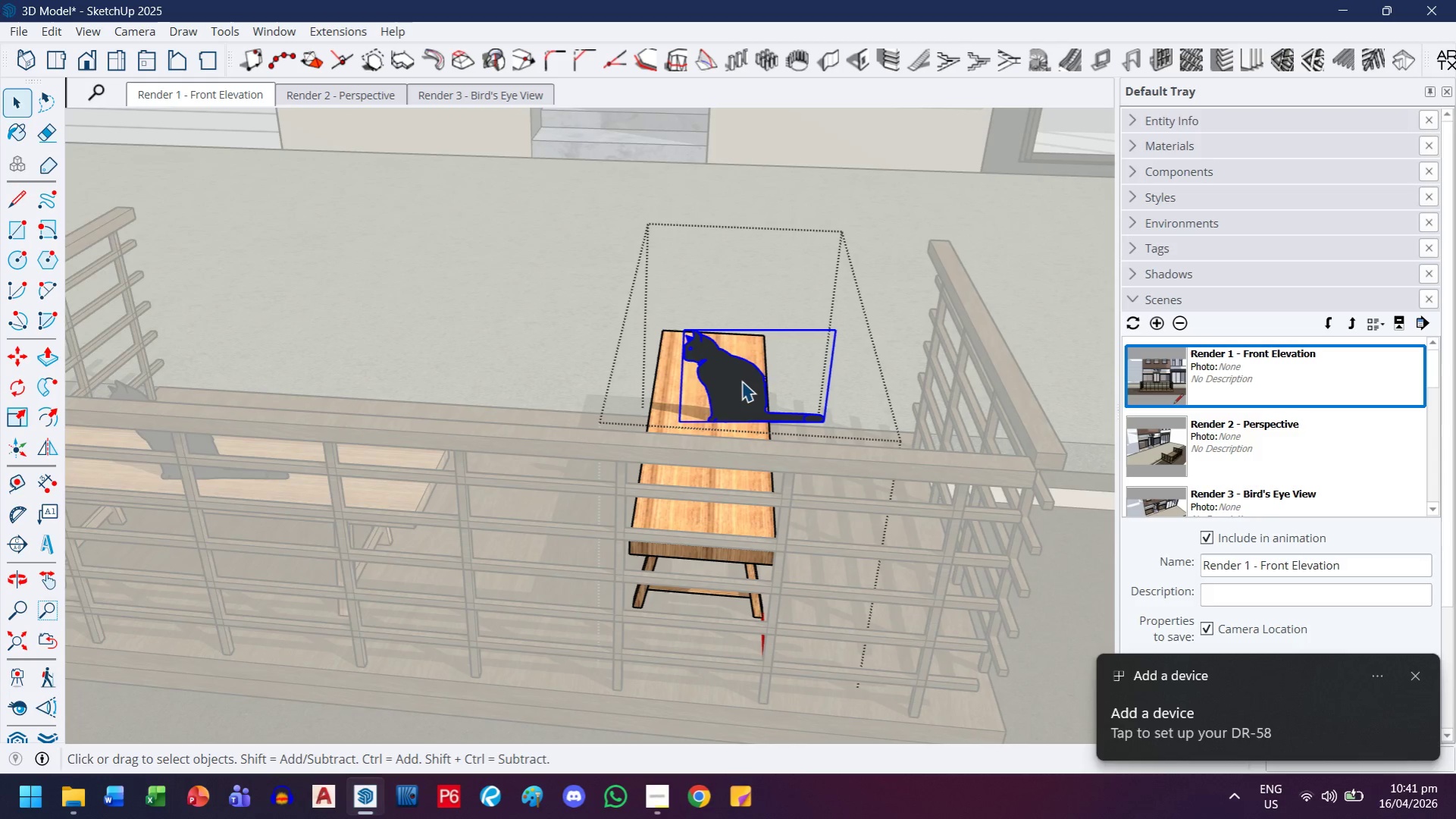 
triple_click([741, 381])
 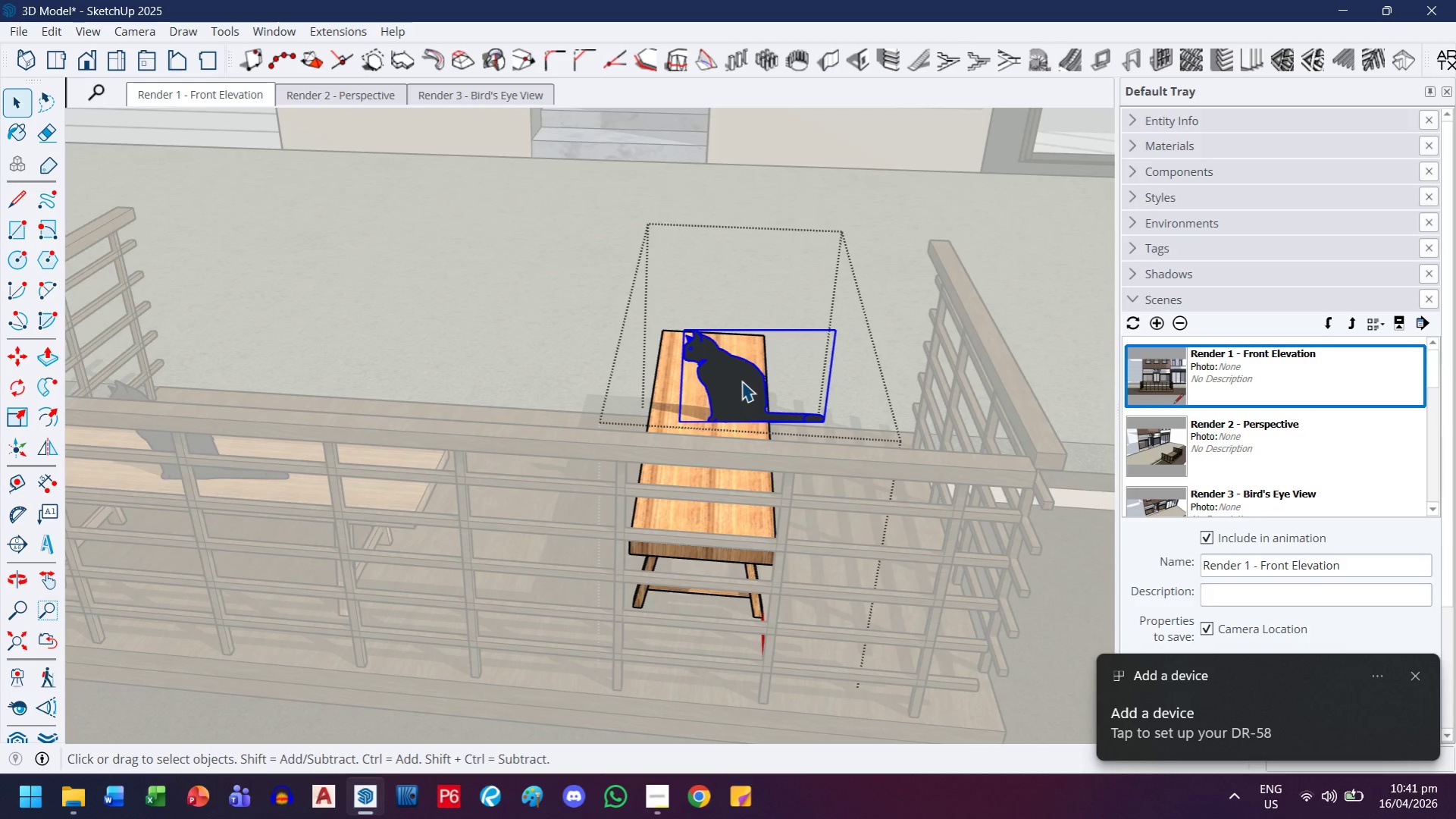 
key(Delete)
 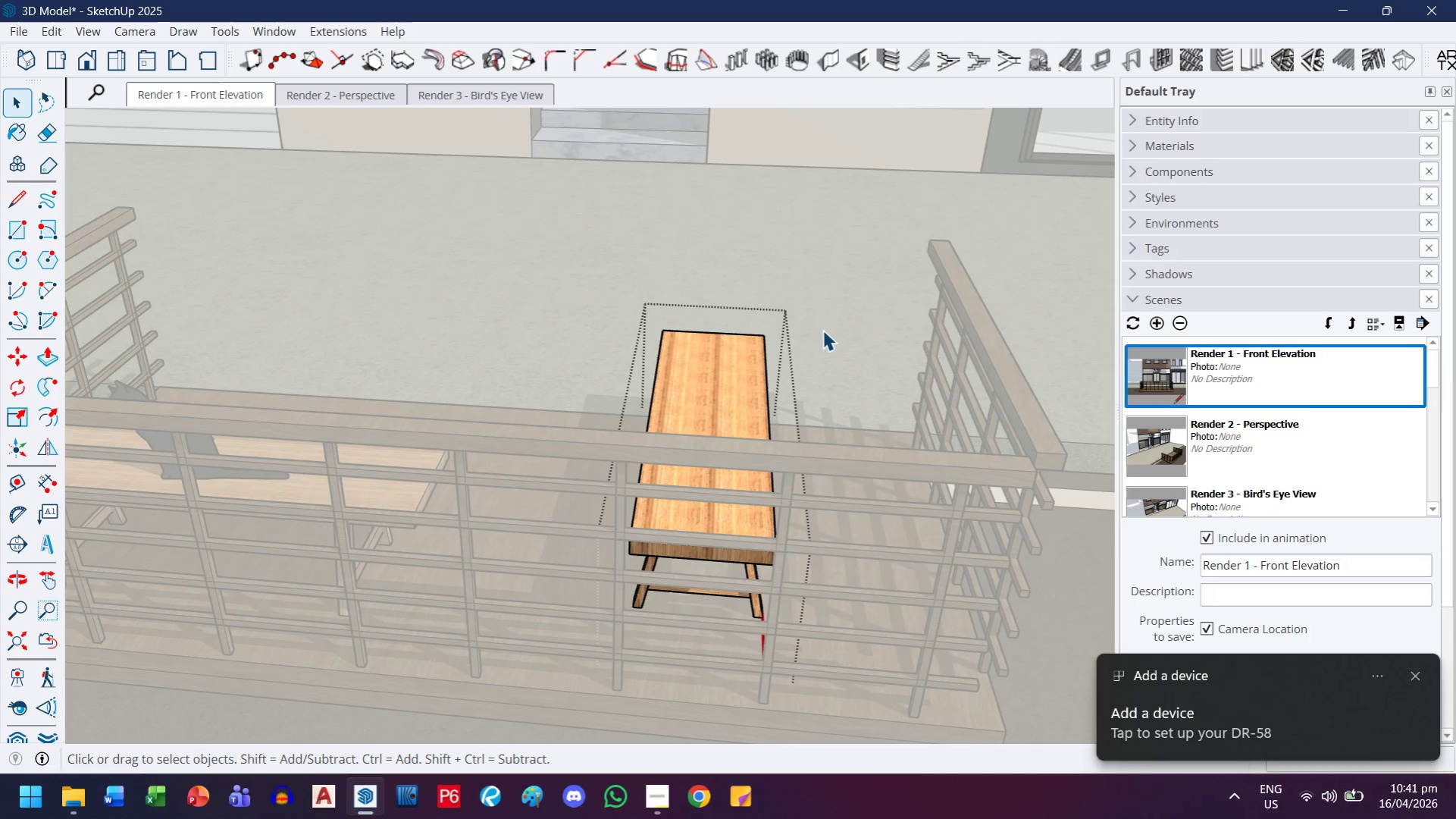 
left_click([822, 327])
 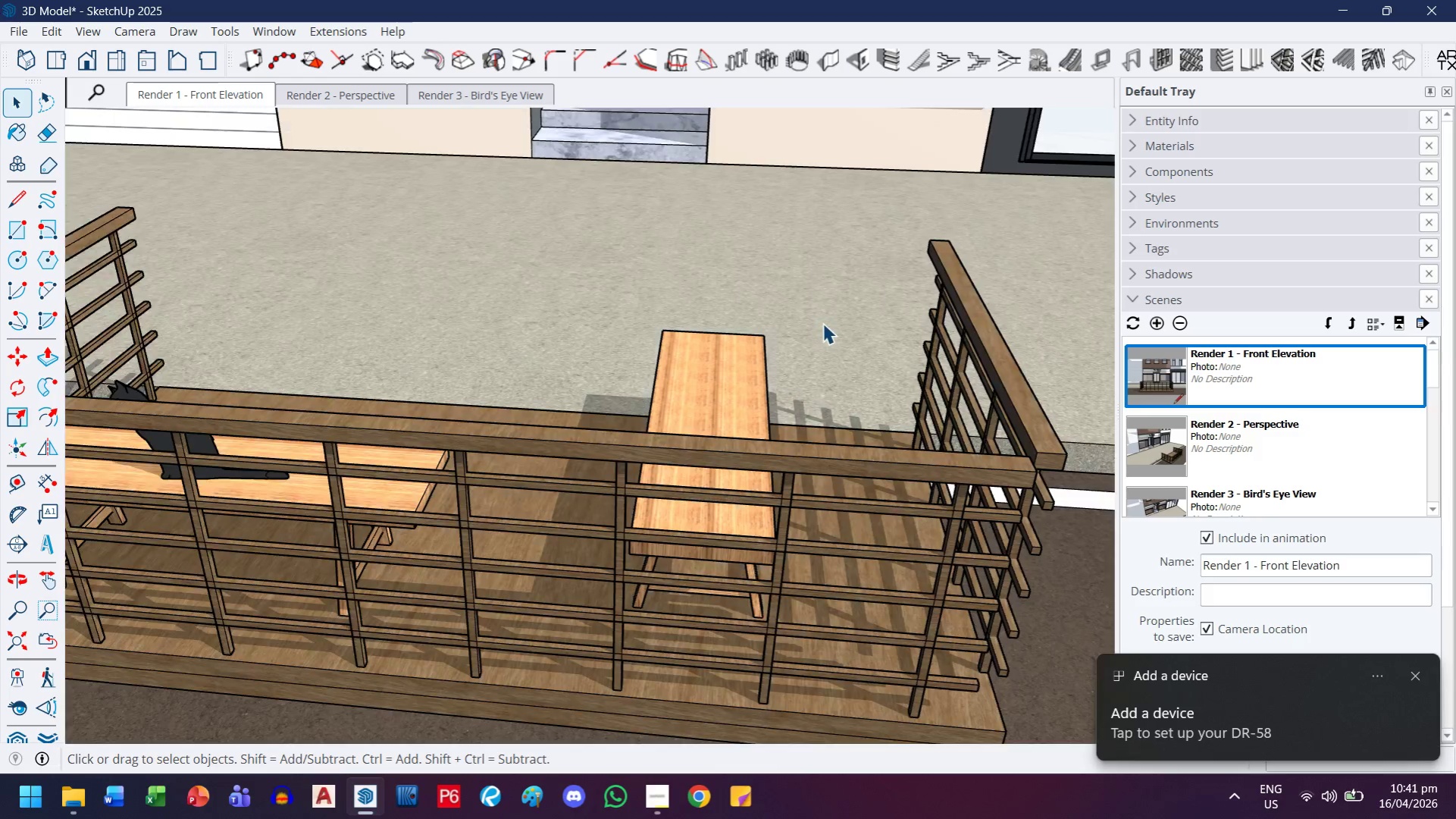 
key(Escape)
 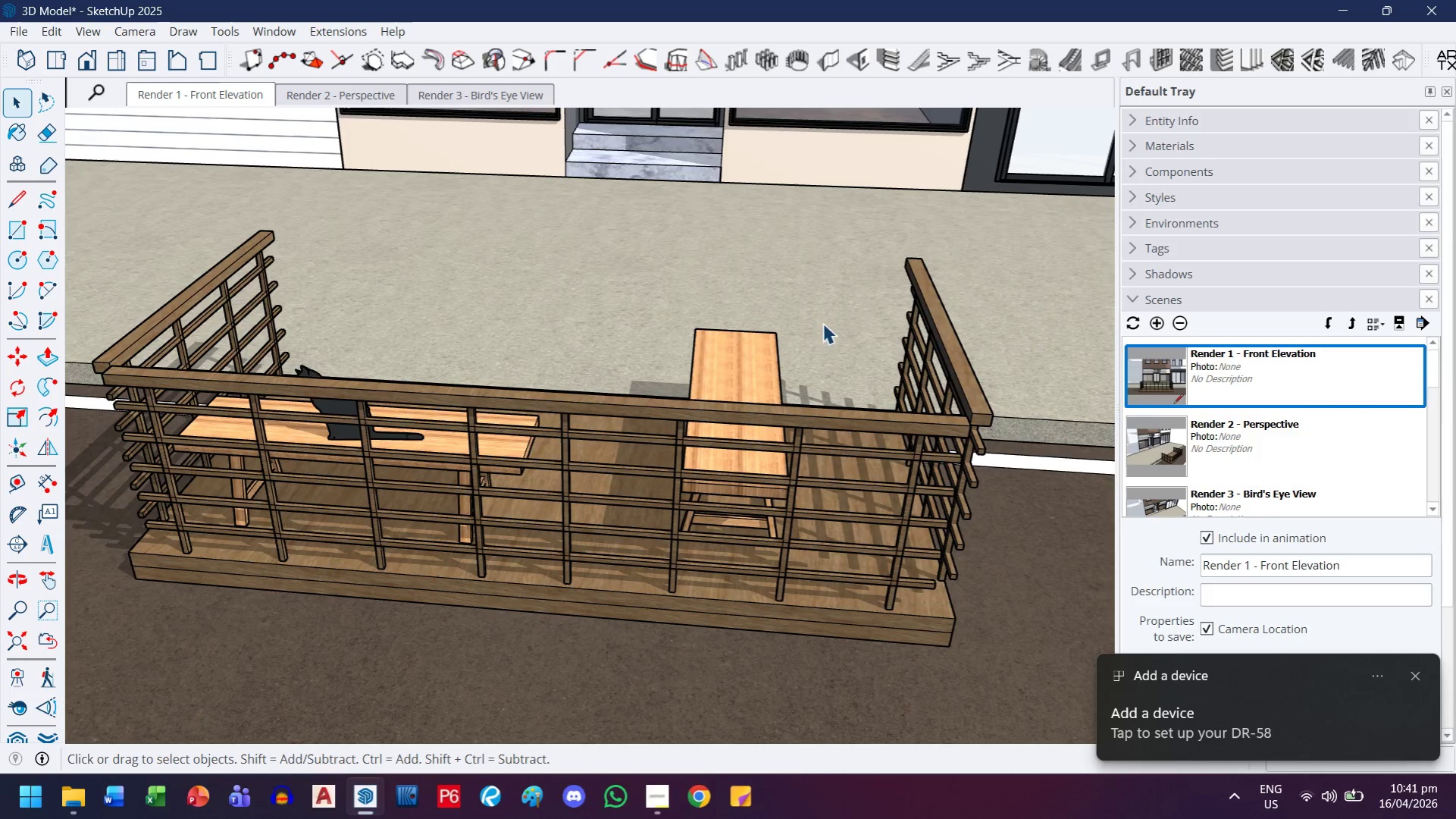 
key(Escape)
 